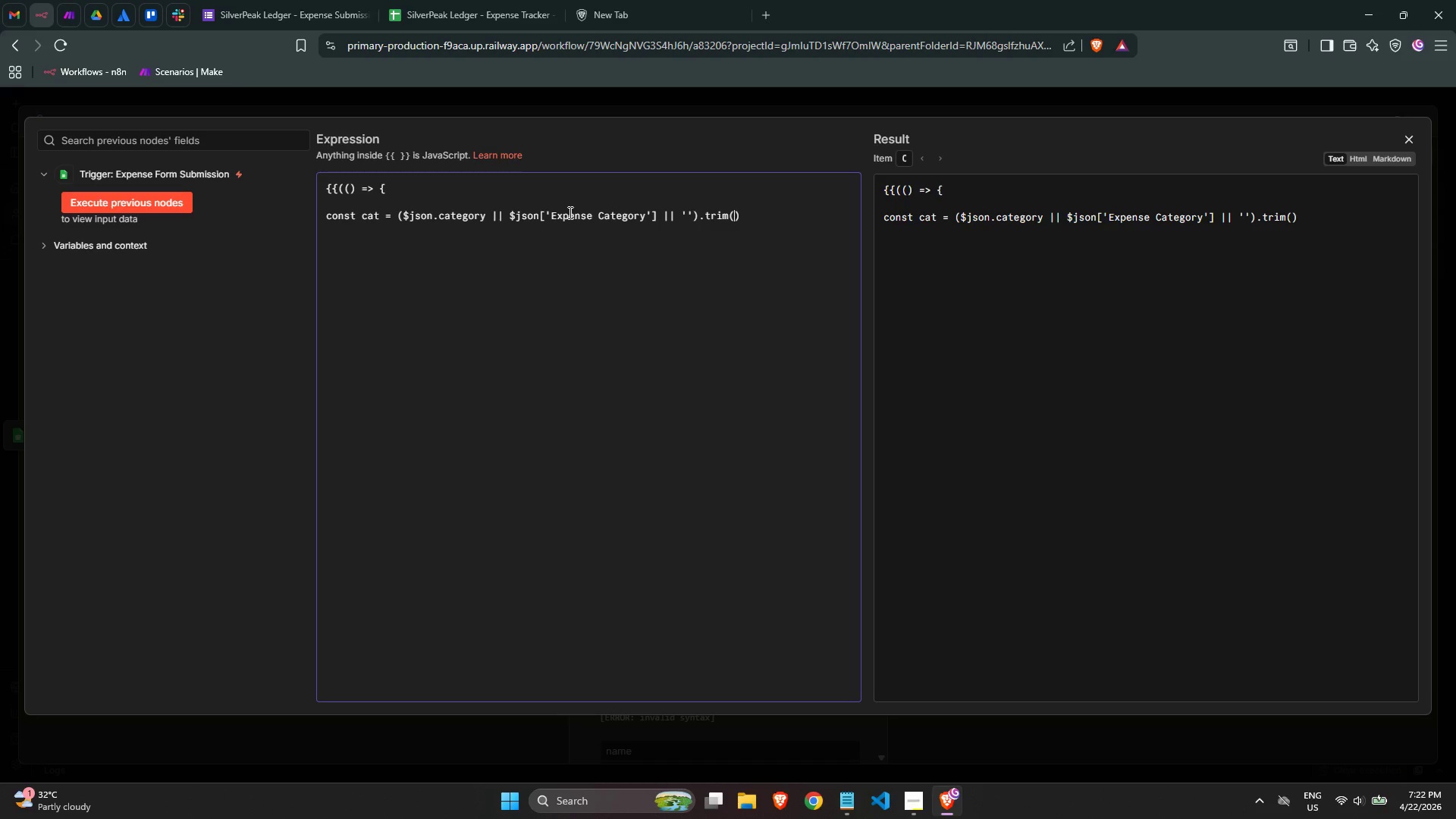 
key(ArrowRight)
 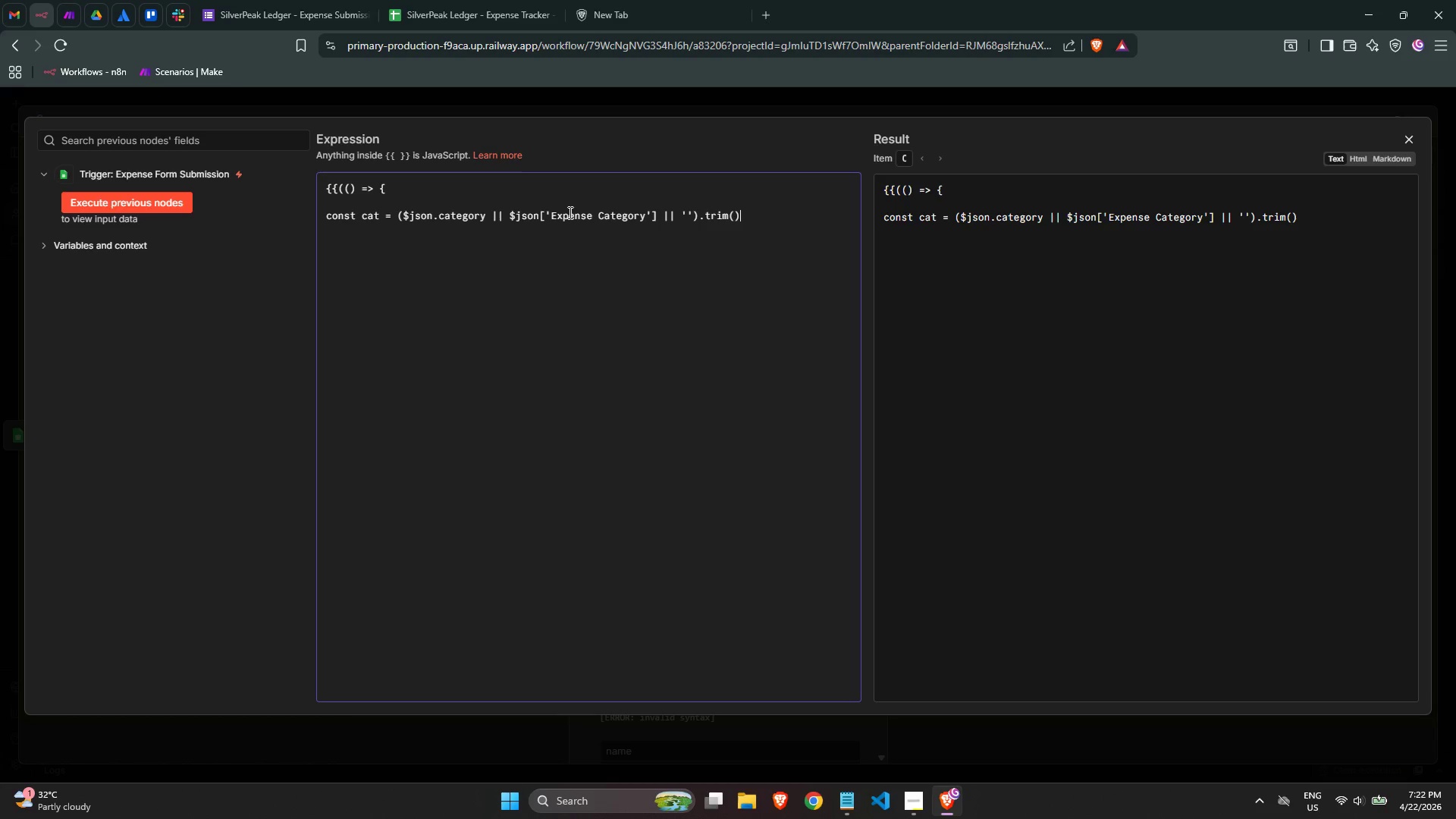 
type(.toLowerCase()
 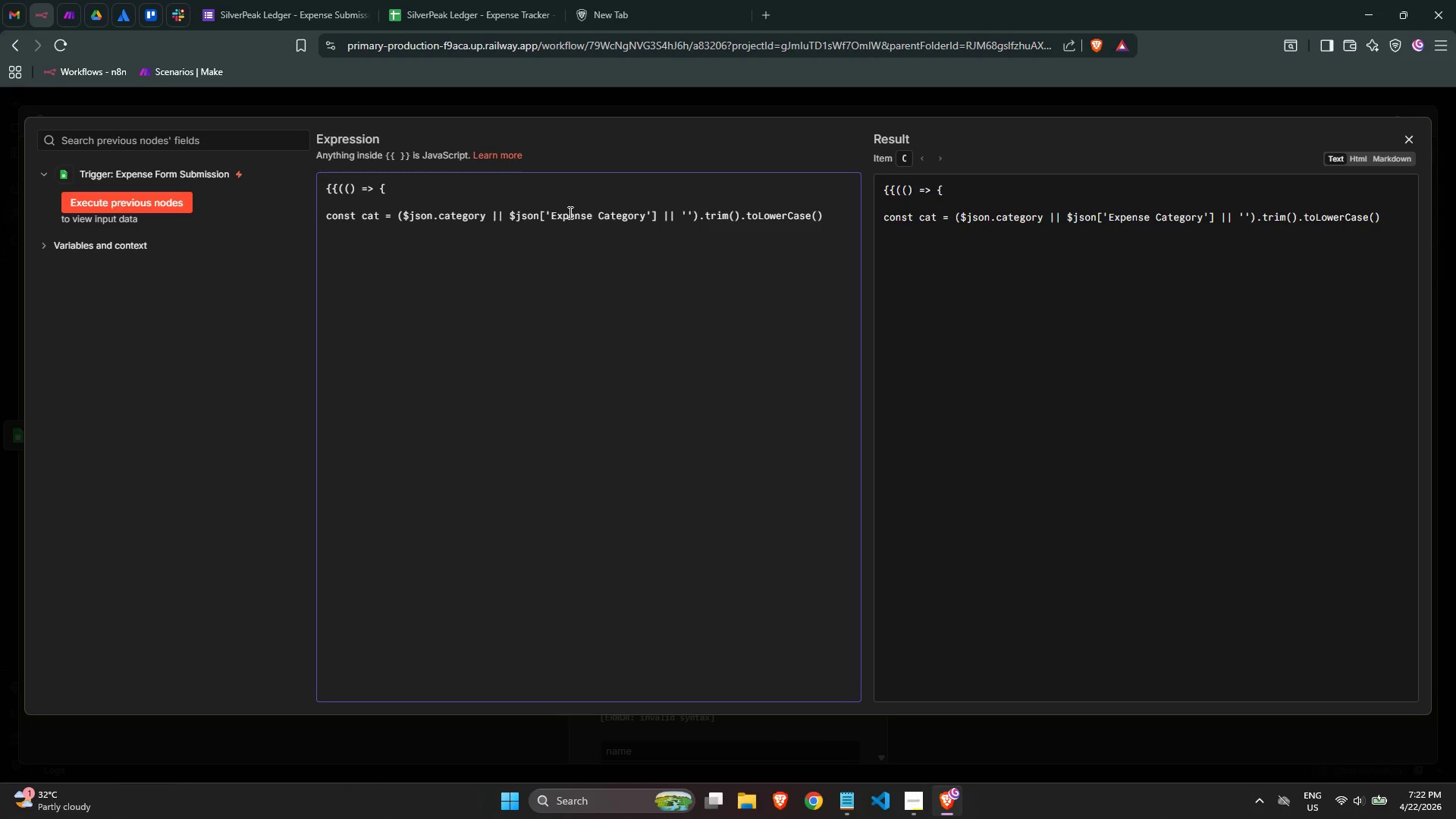 
key(ArrowRight)
 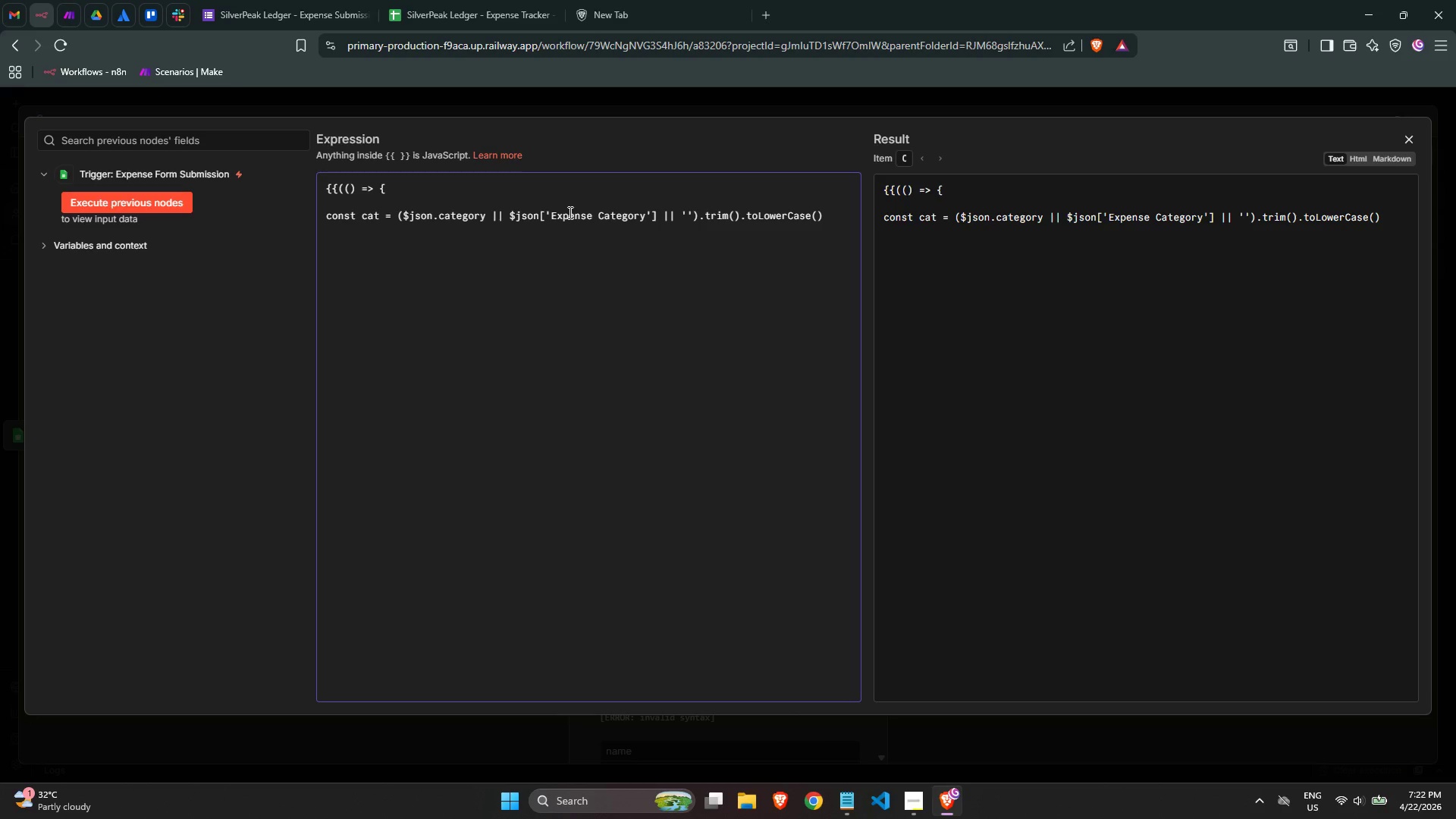 
type(; return cat === 'travel' || cat === 'software';)
 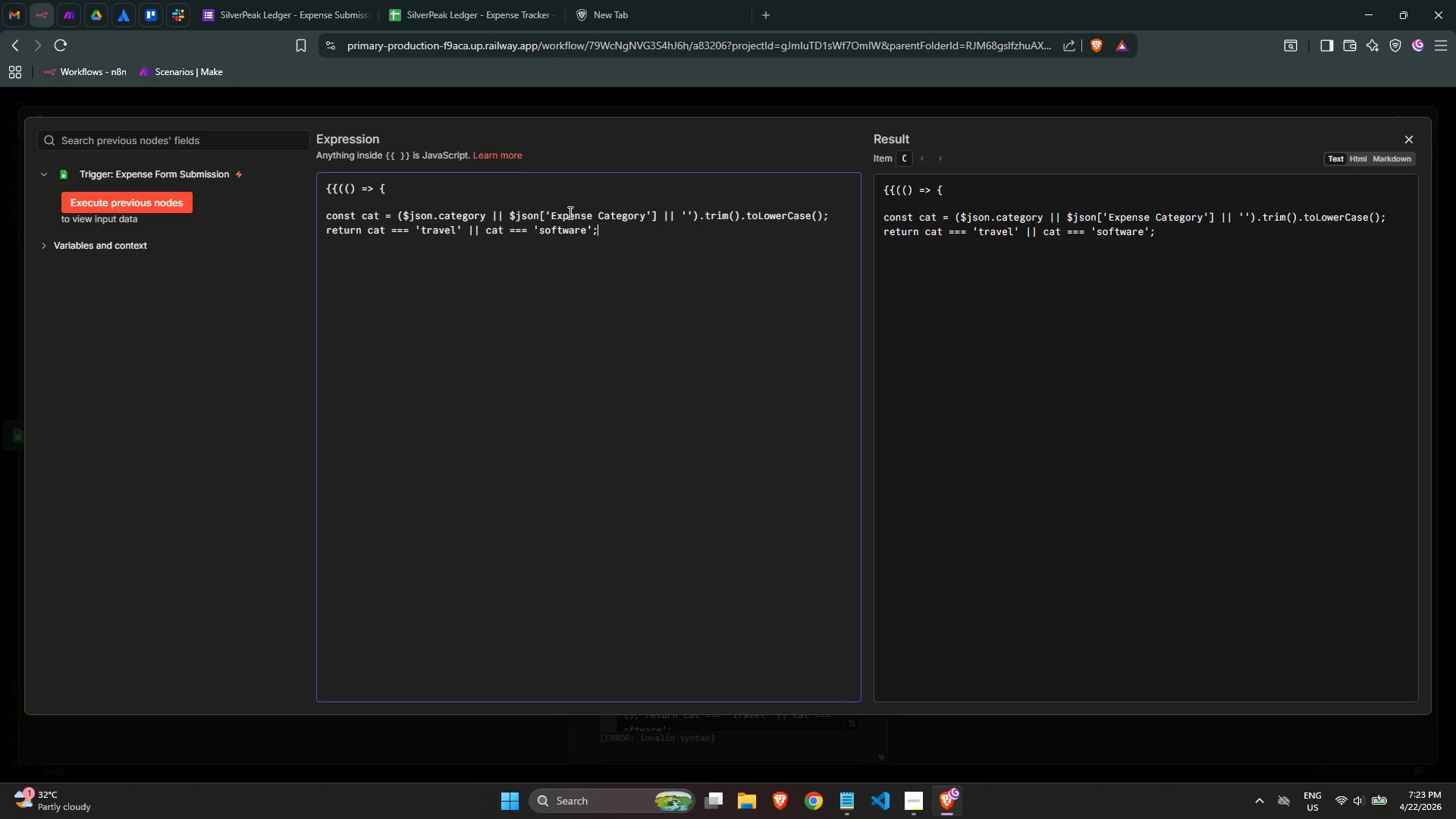 
wait(7.0)
 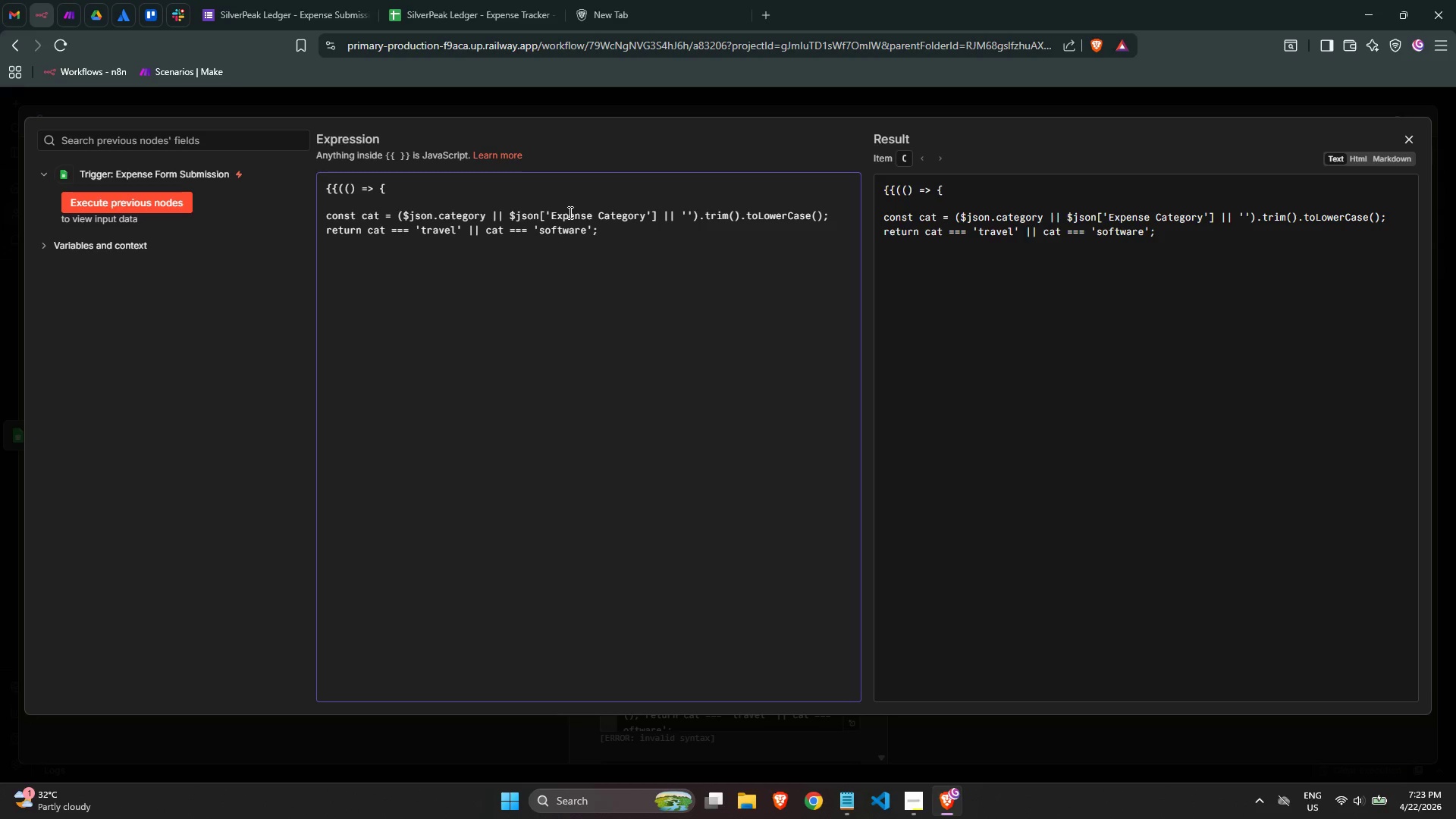 
scroll: coordinate [838, 617], scroll_direction: down, amount: 2.0
 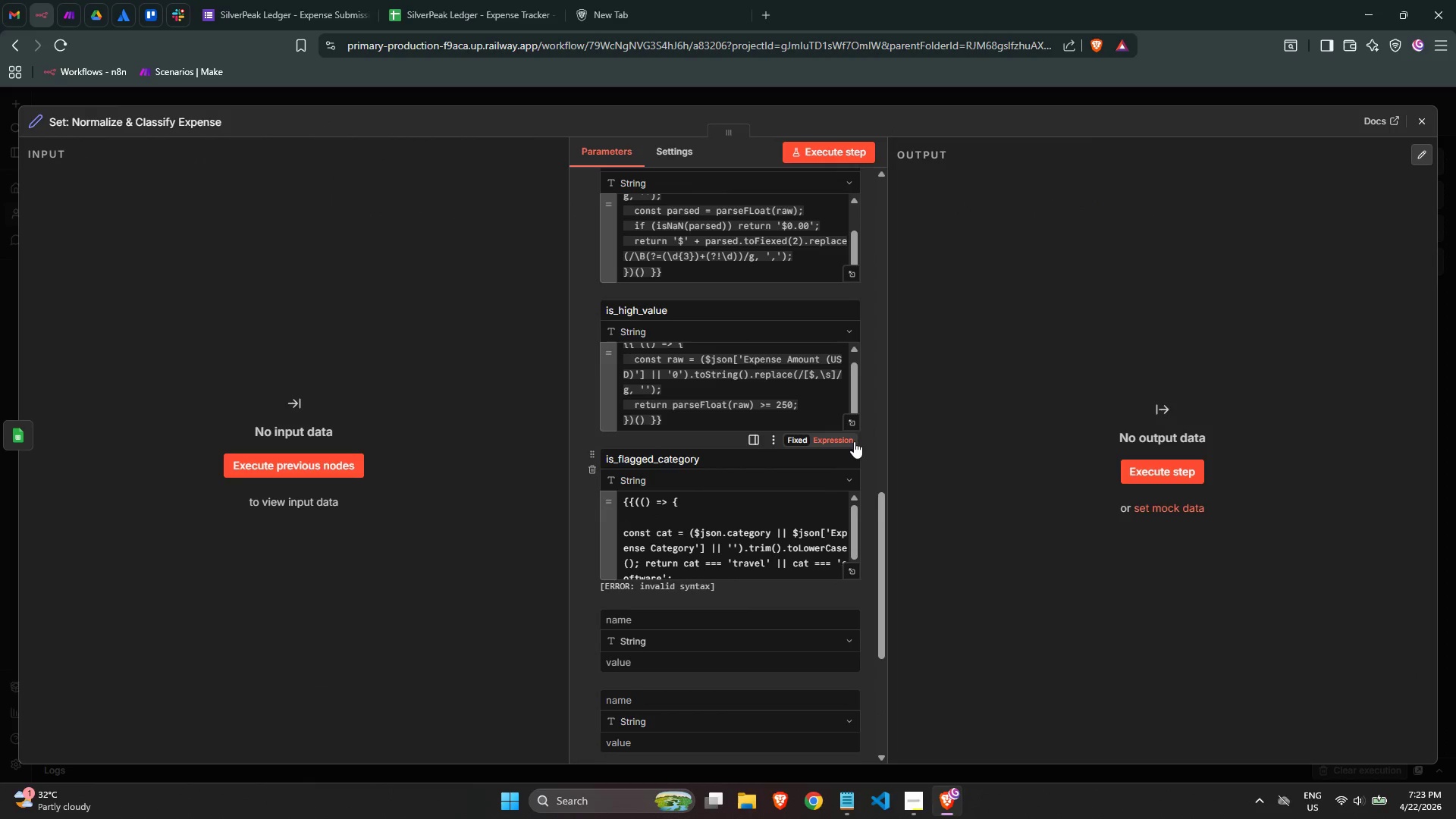 
left_click([848, 429])
 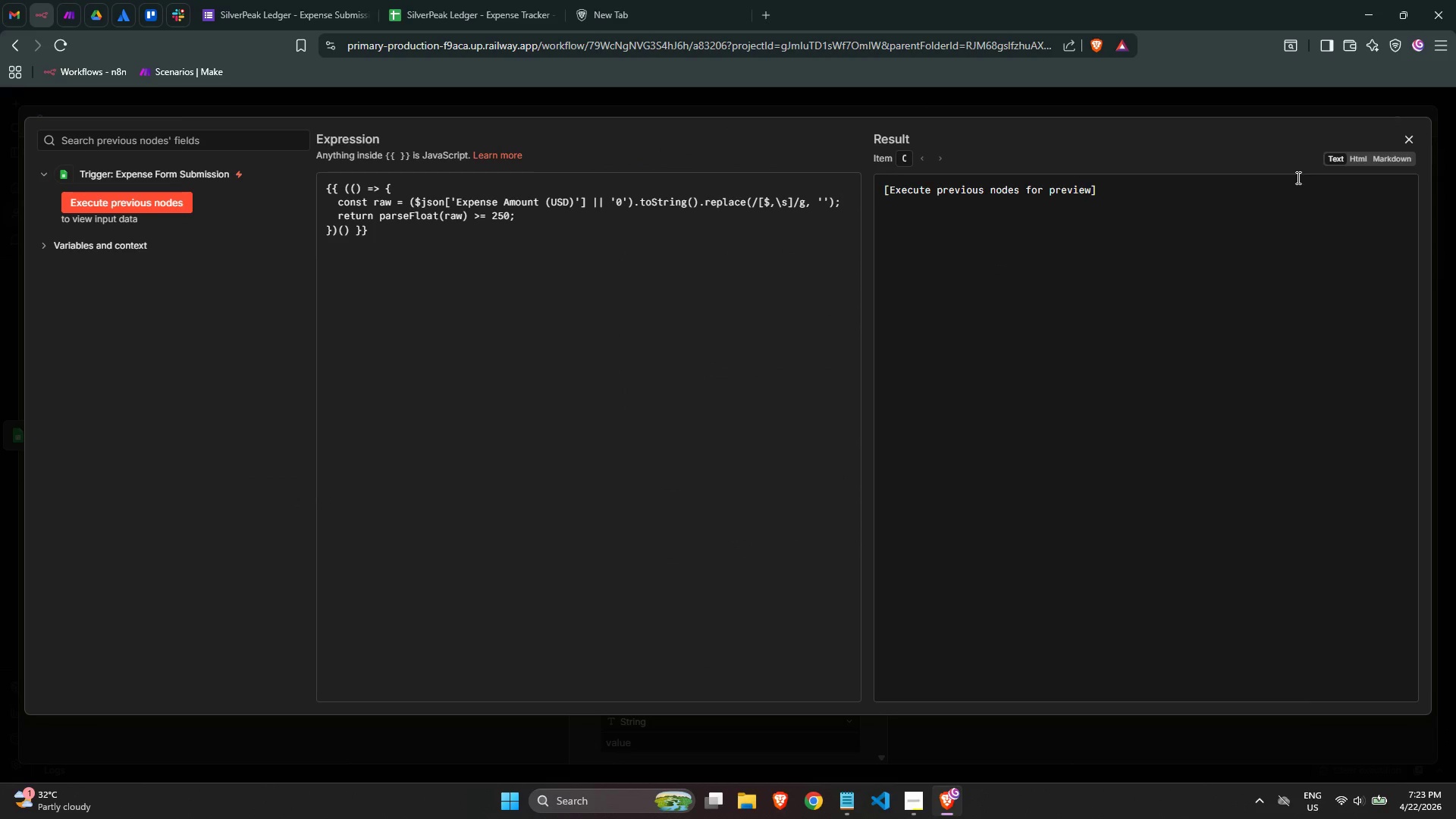 
wait(5.7)
 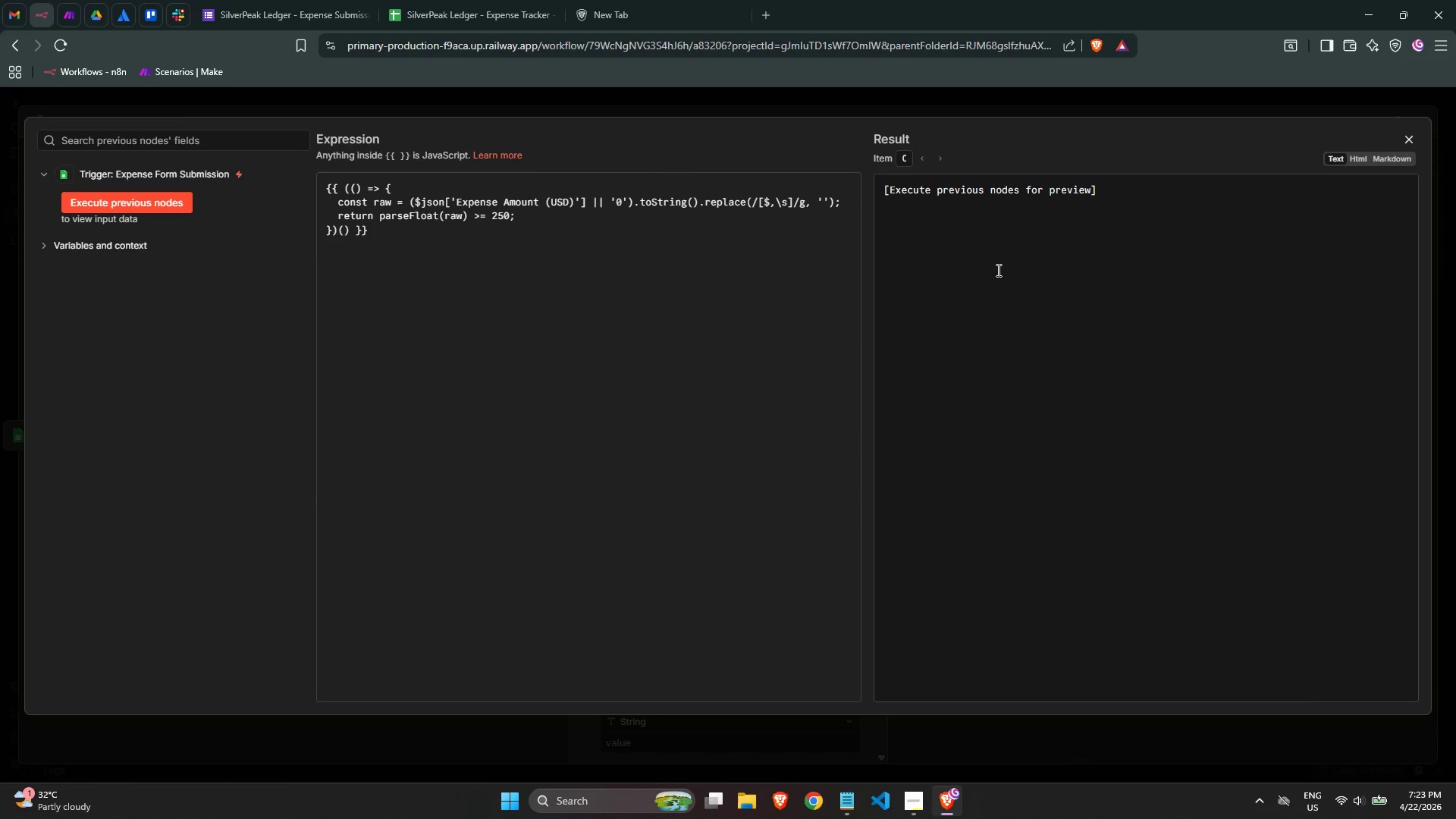 
left_click([1401, 146])
 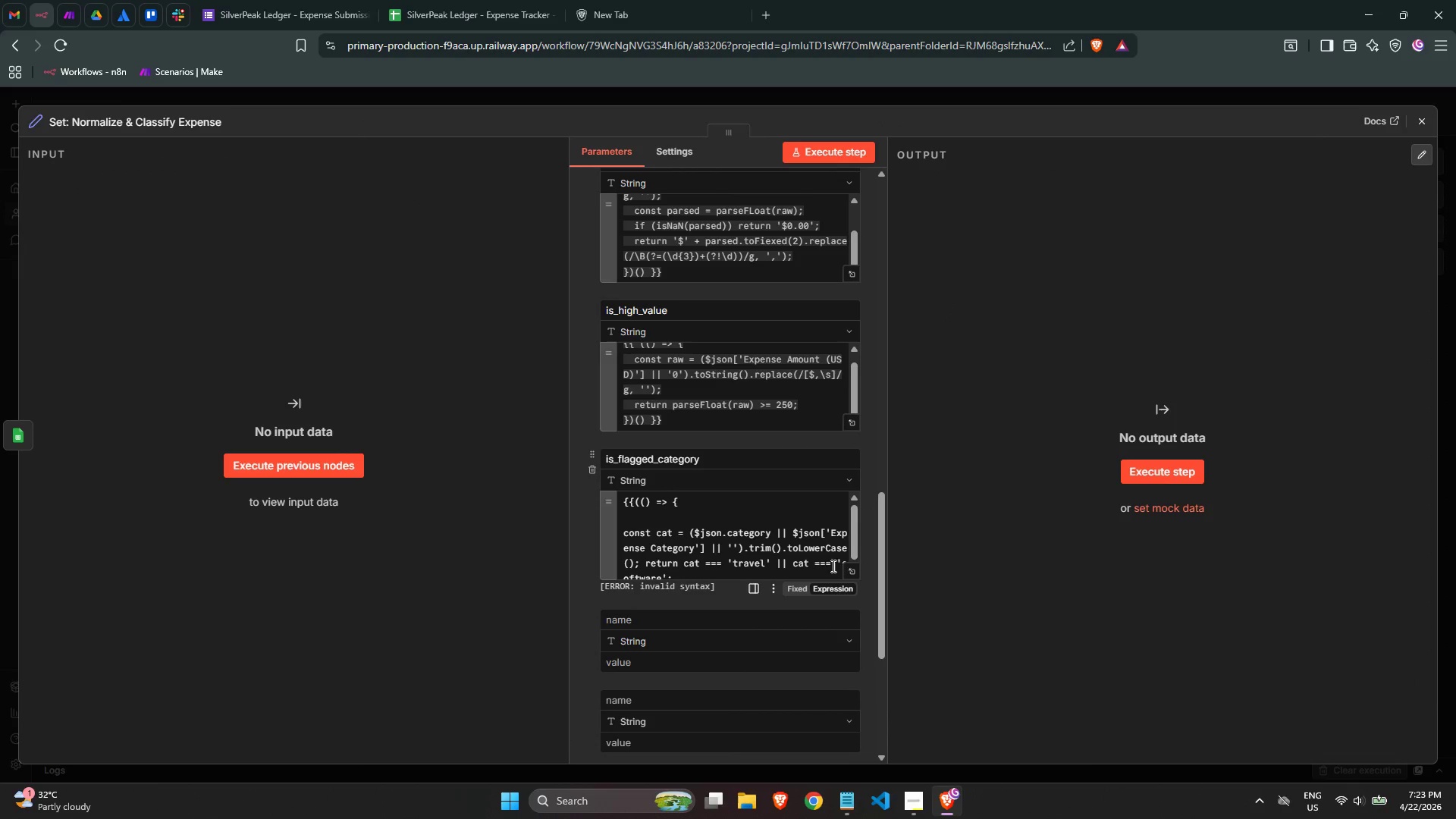 
left_click([849, 574])
 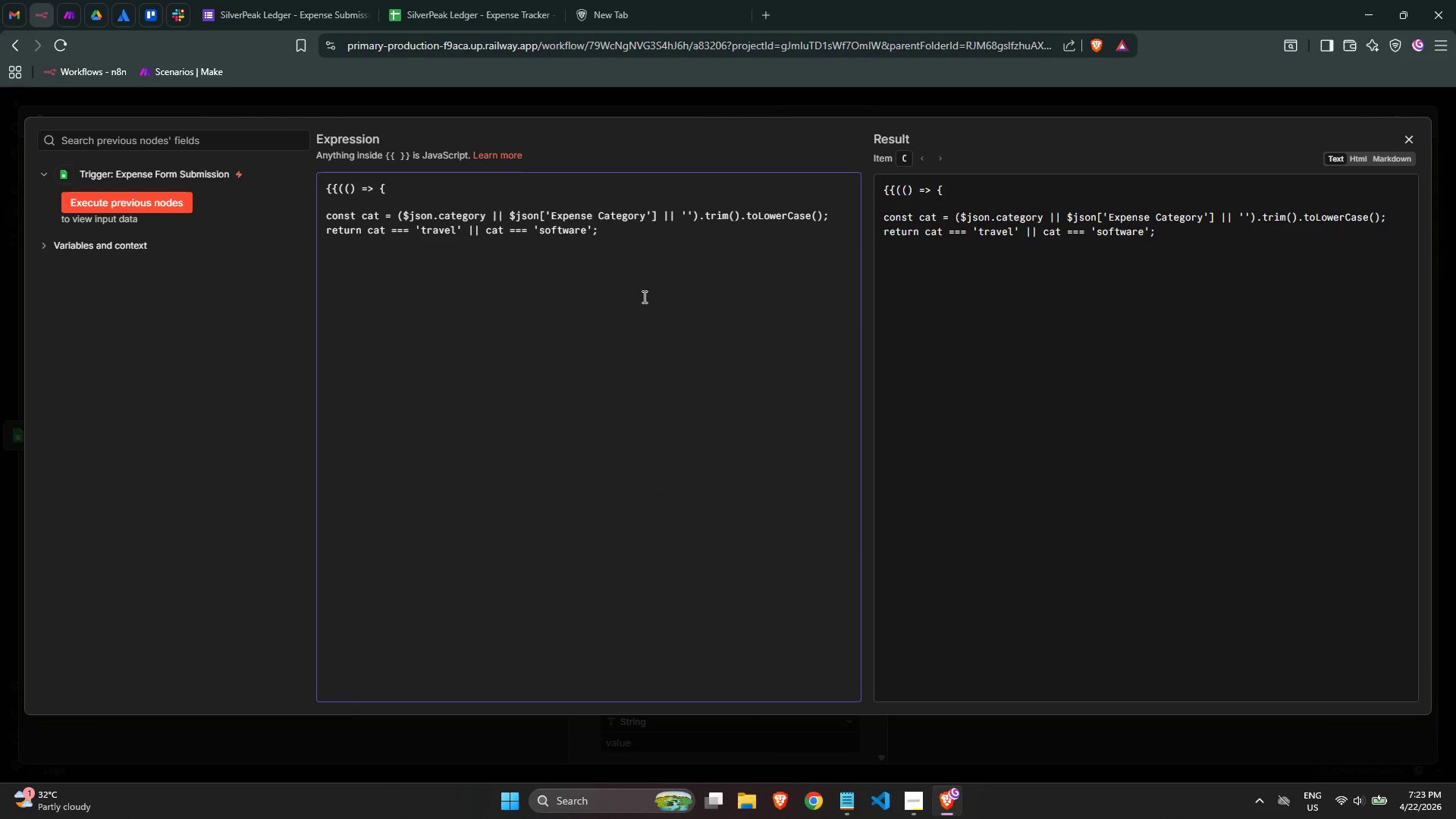 
key(Enter)
 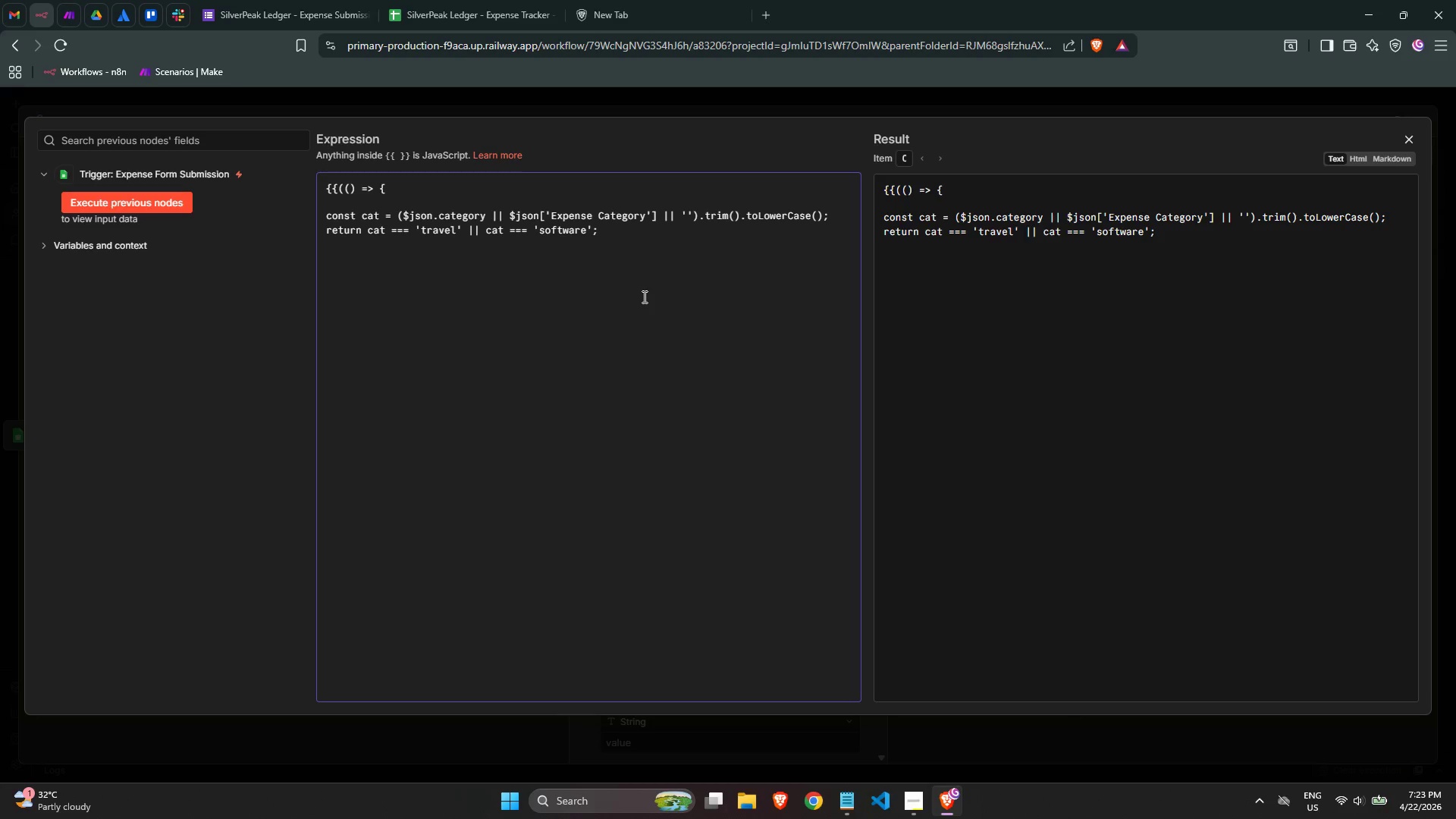 
wait(10.16)
 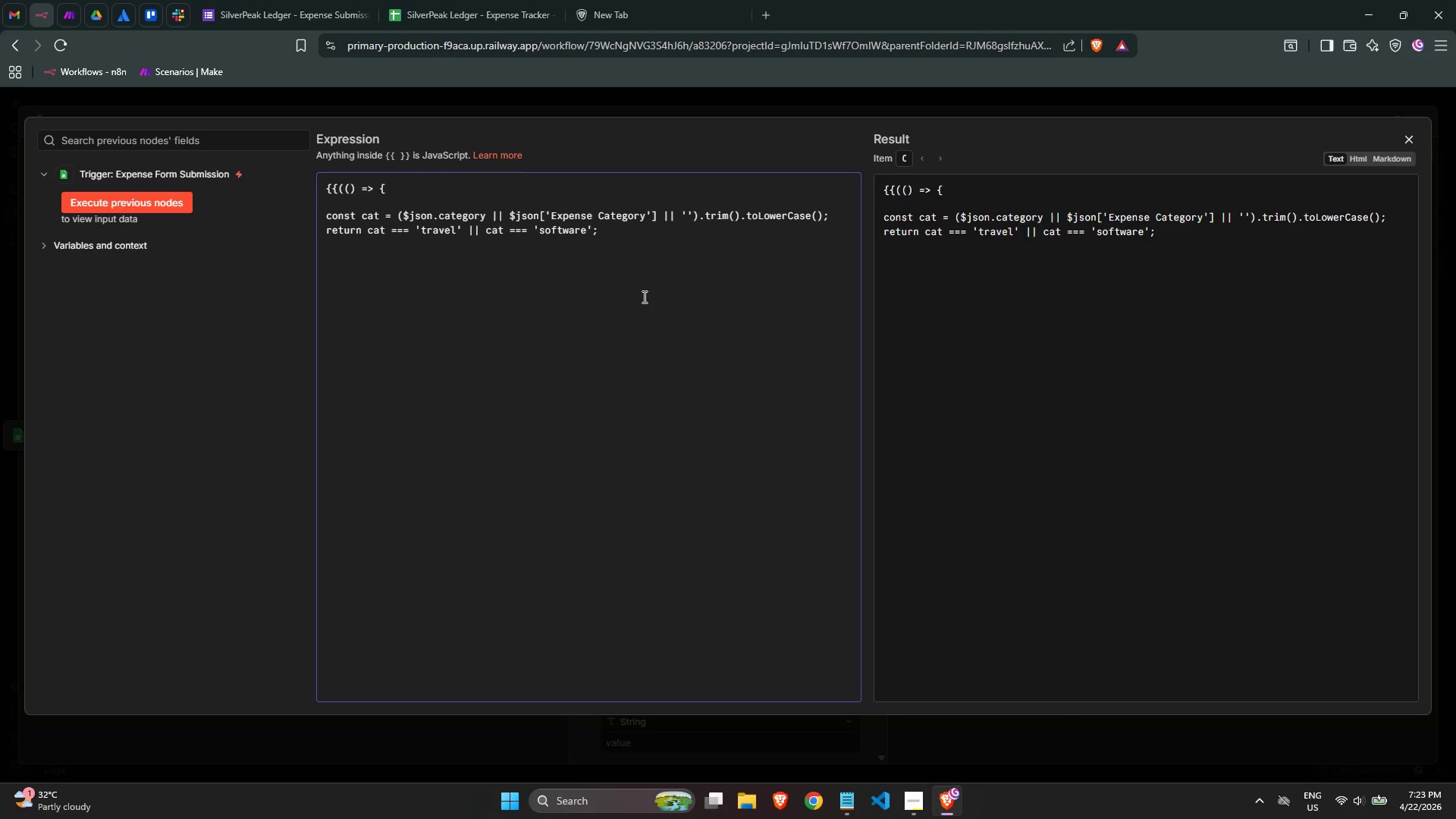 
key(Shift+ShiftRight)
 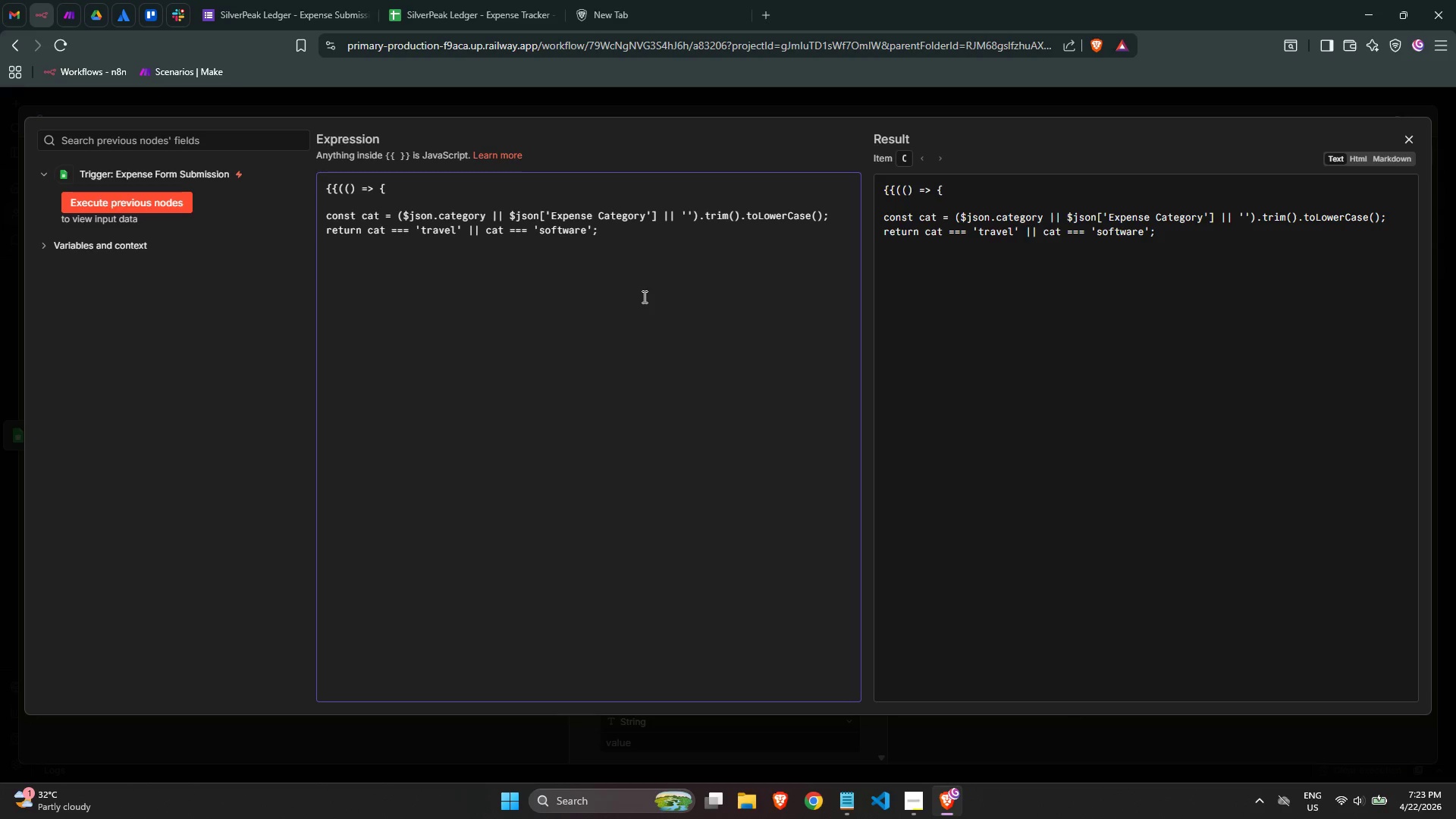 
key(Shift+BracketRight)
 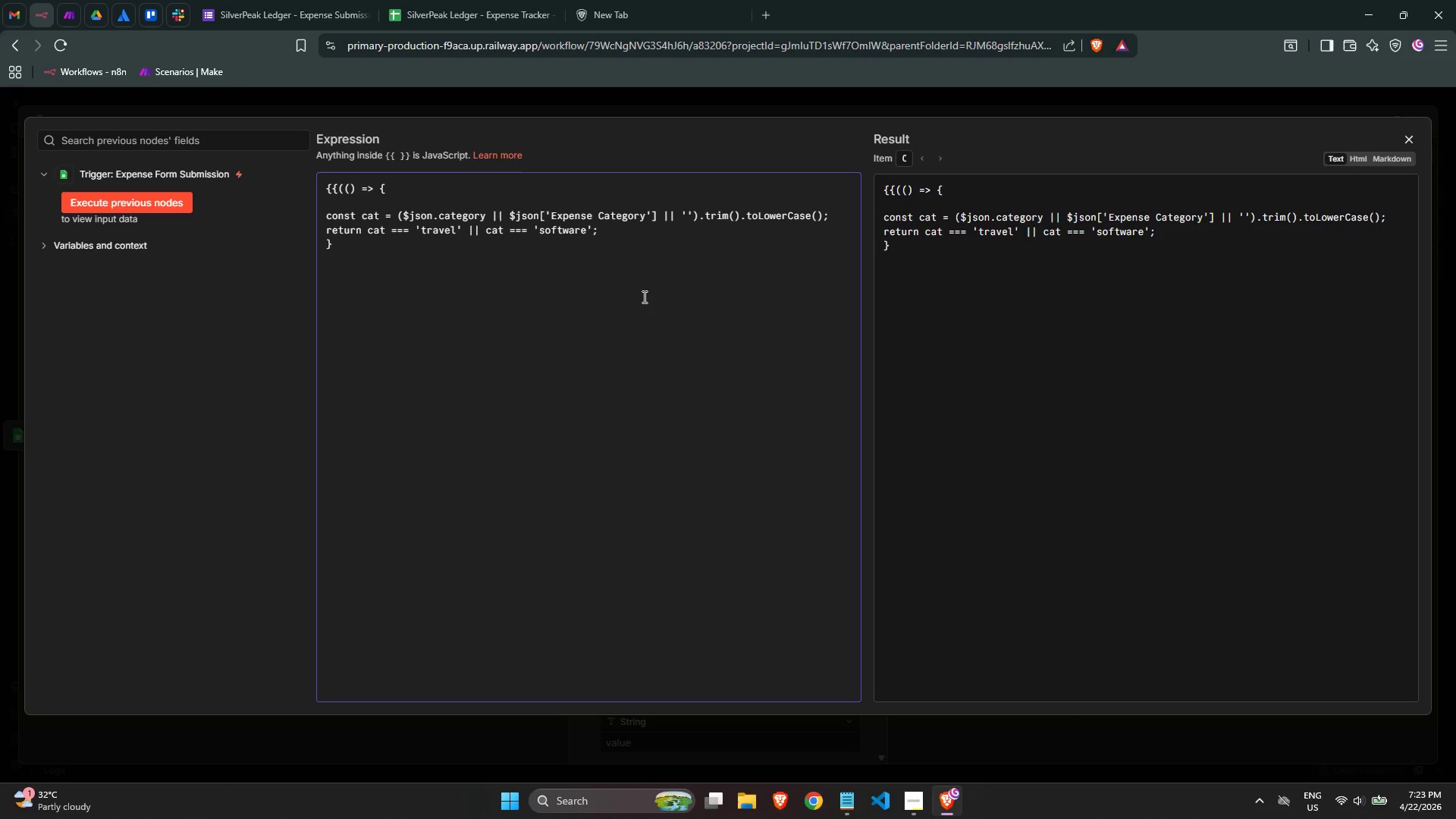 
type()()
 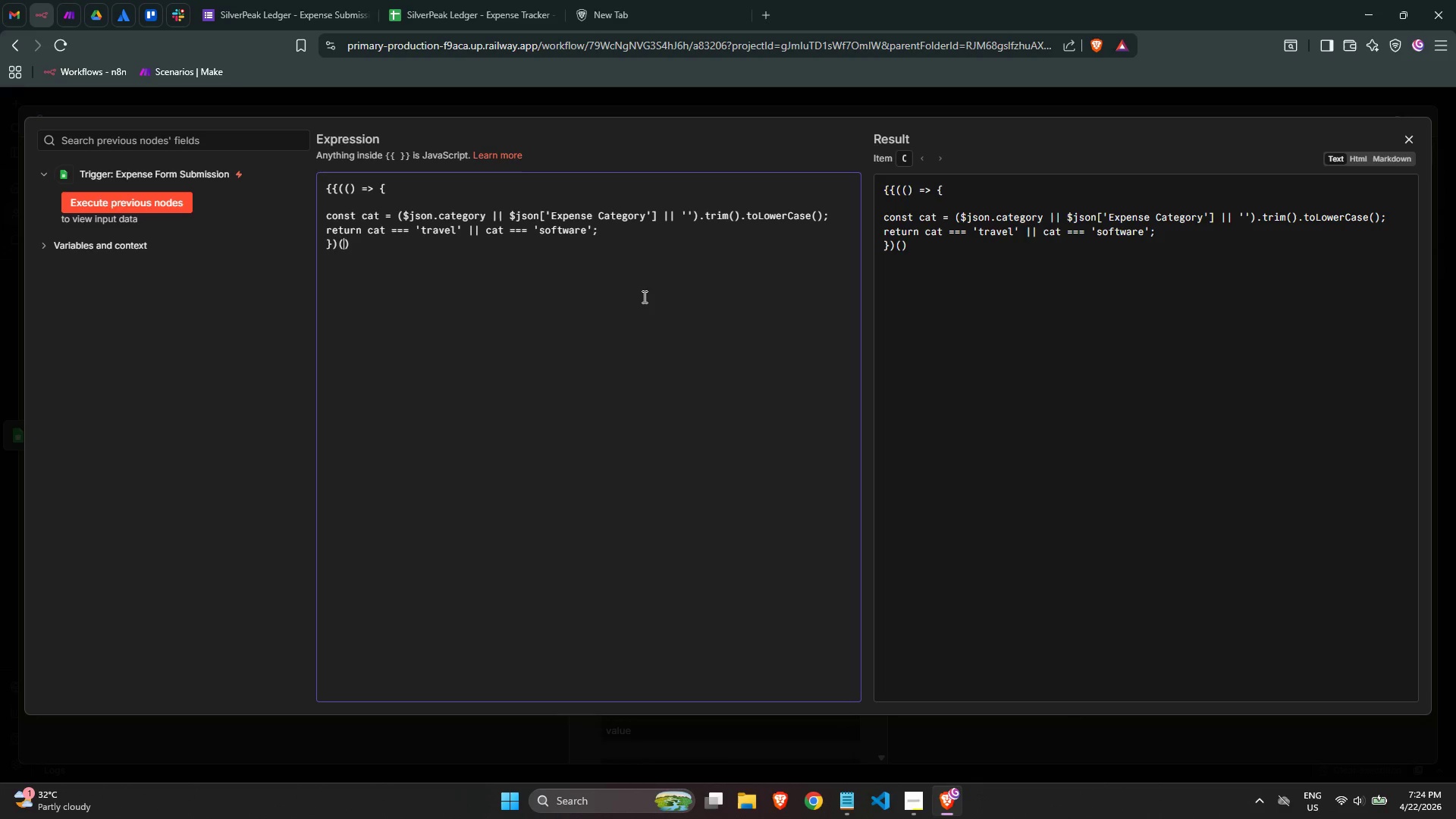 
key(ArrowRight)
 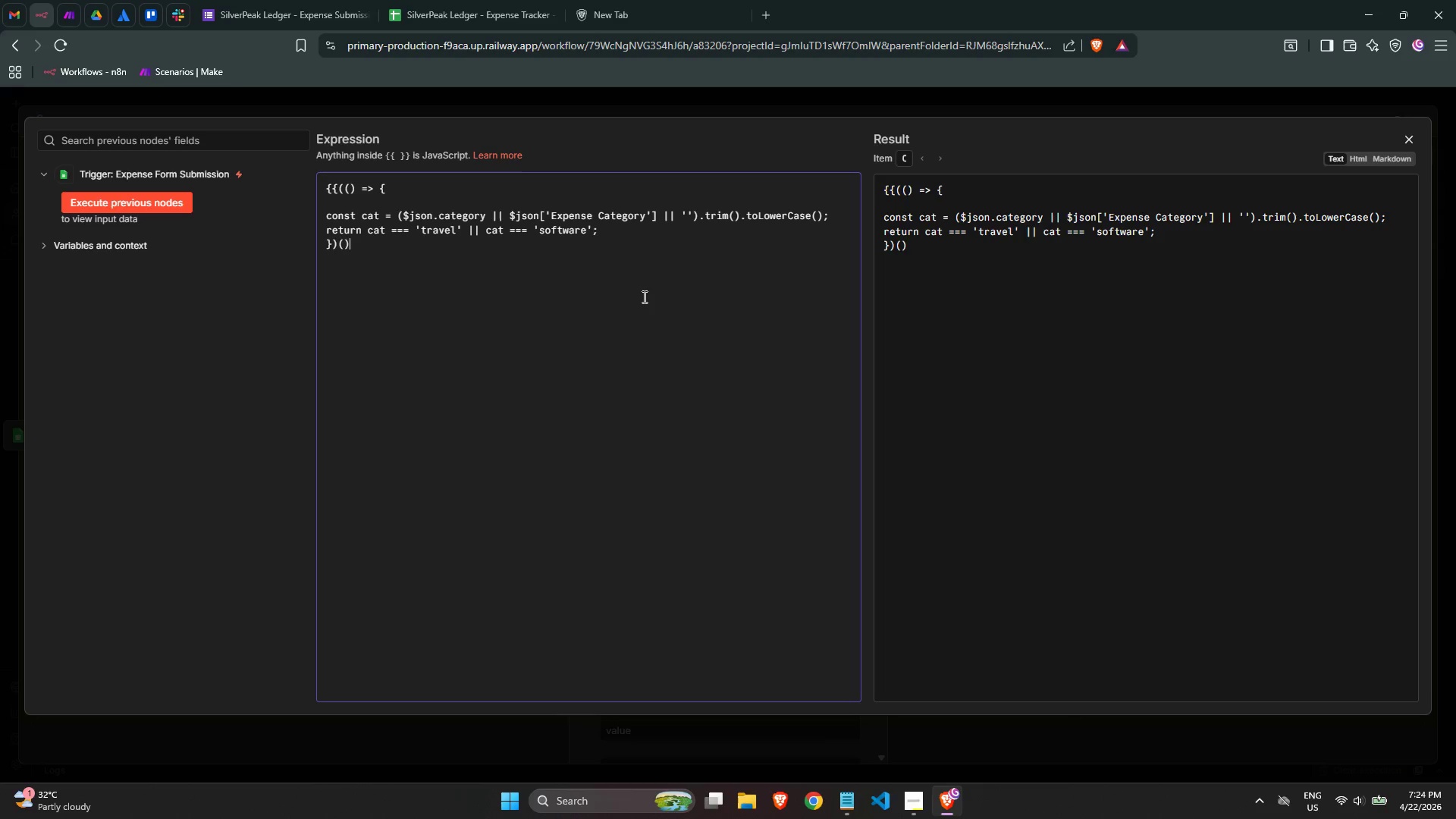 
key(Enter)
 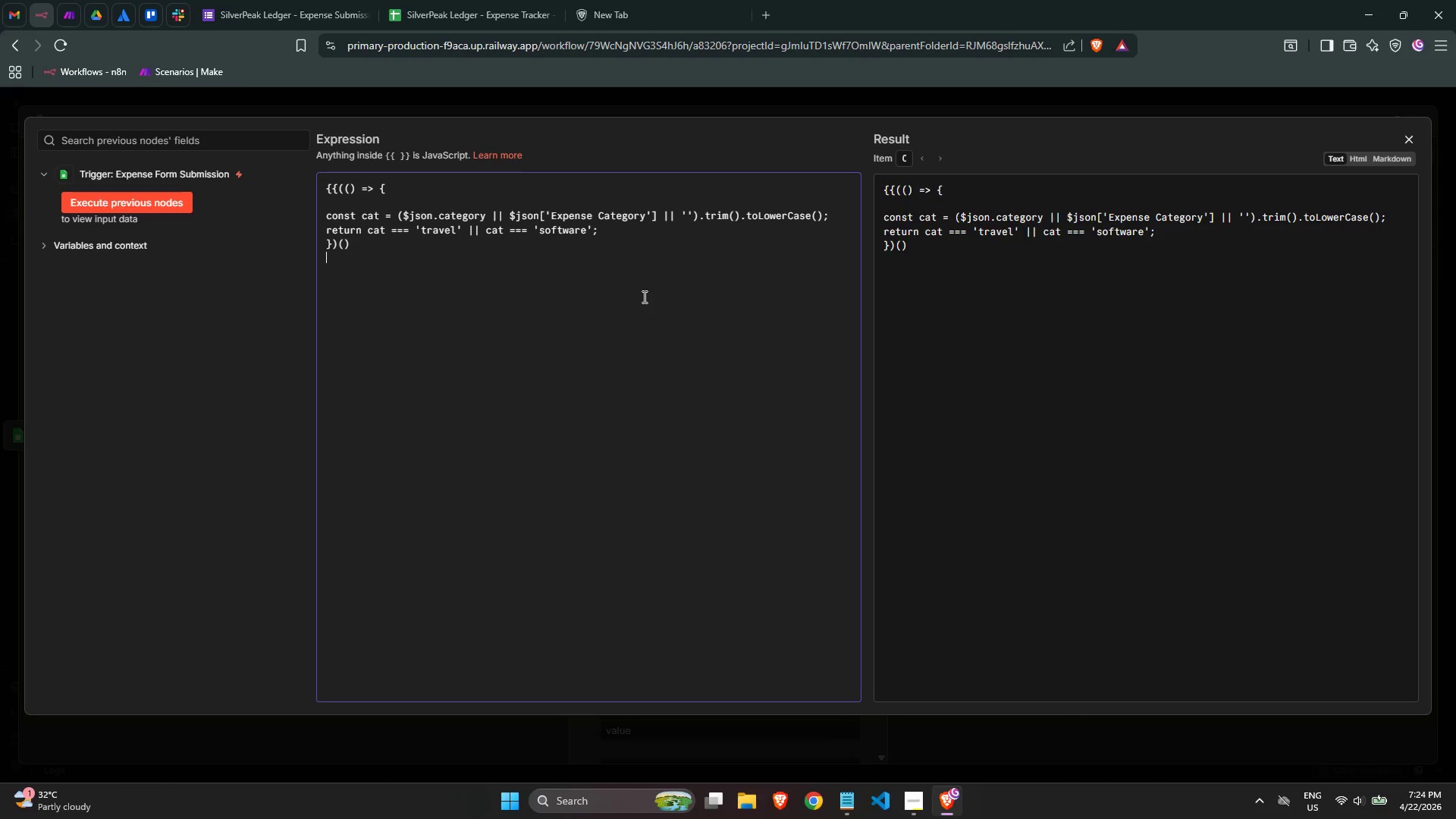 
key(Shift+BracketRight)
 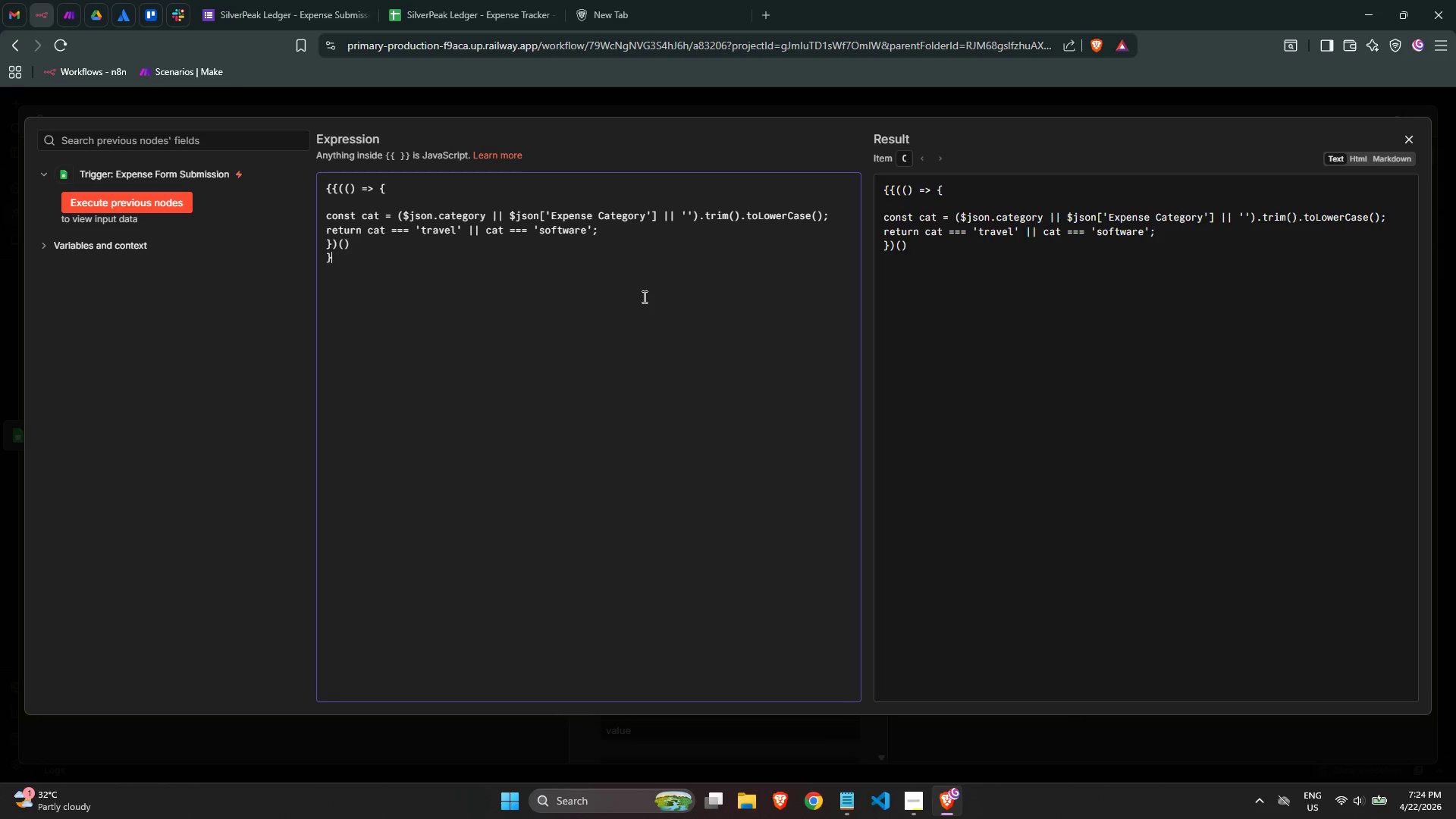 
key(Shift+BracketRight)
 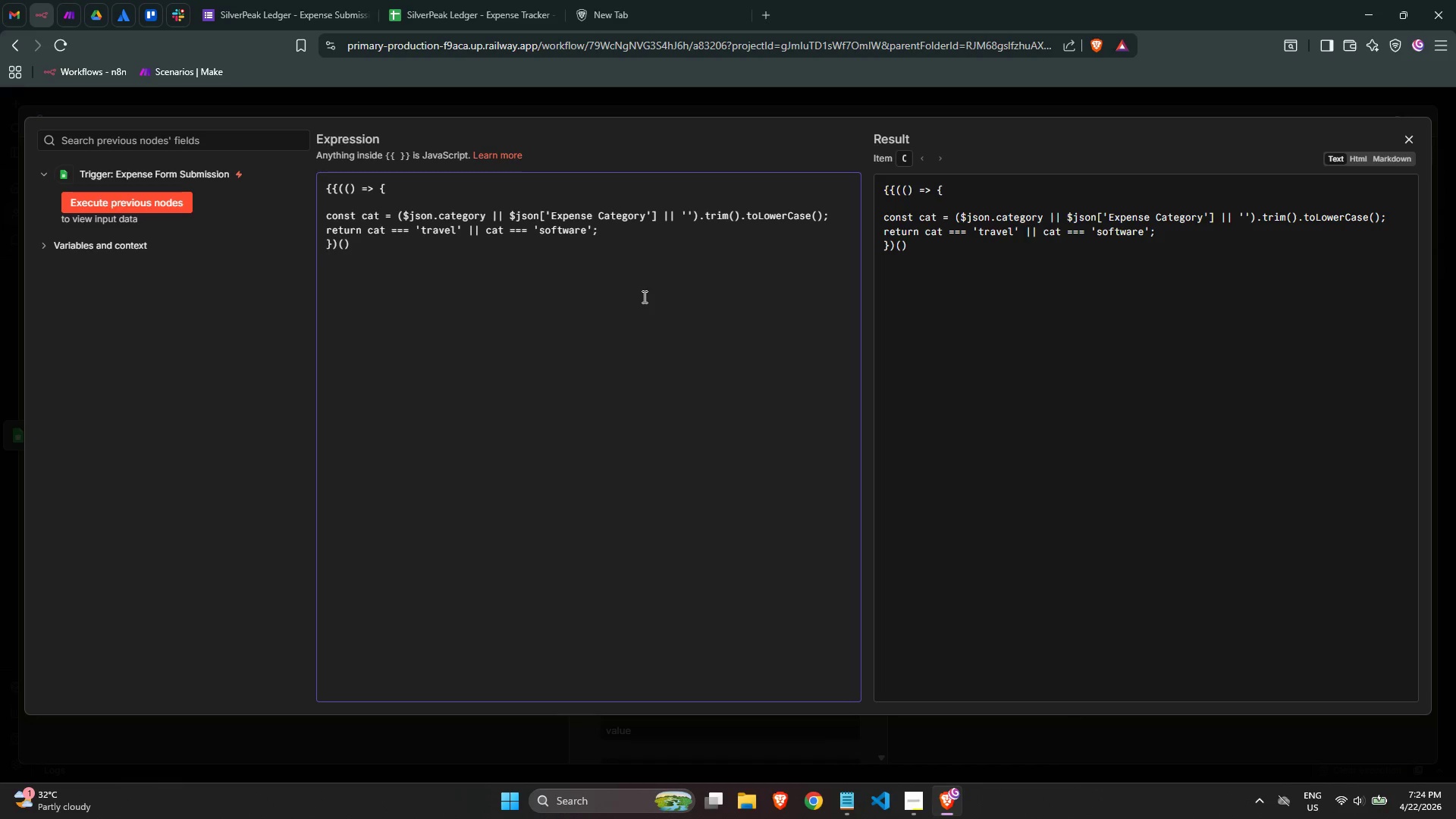 
wait(5.44)
 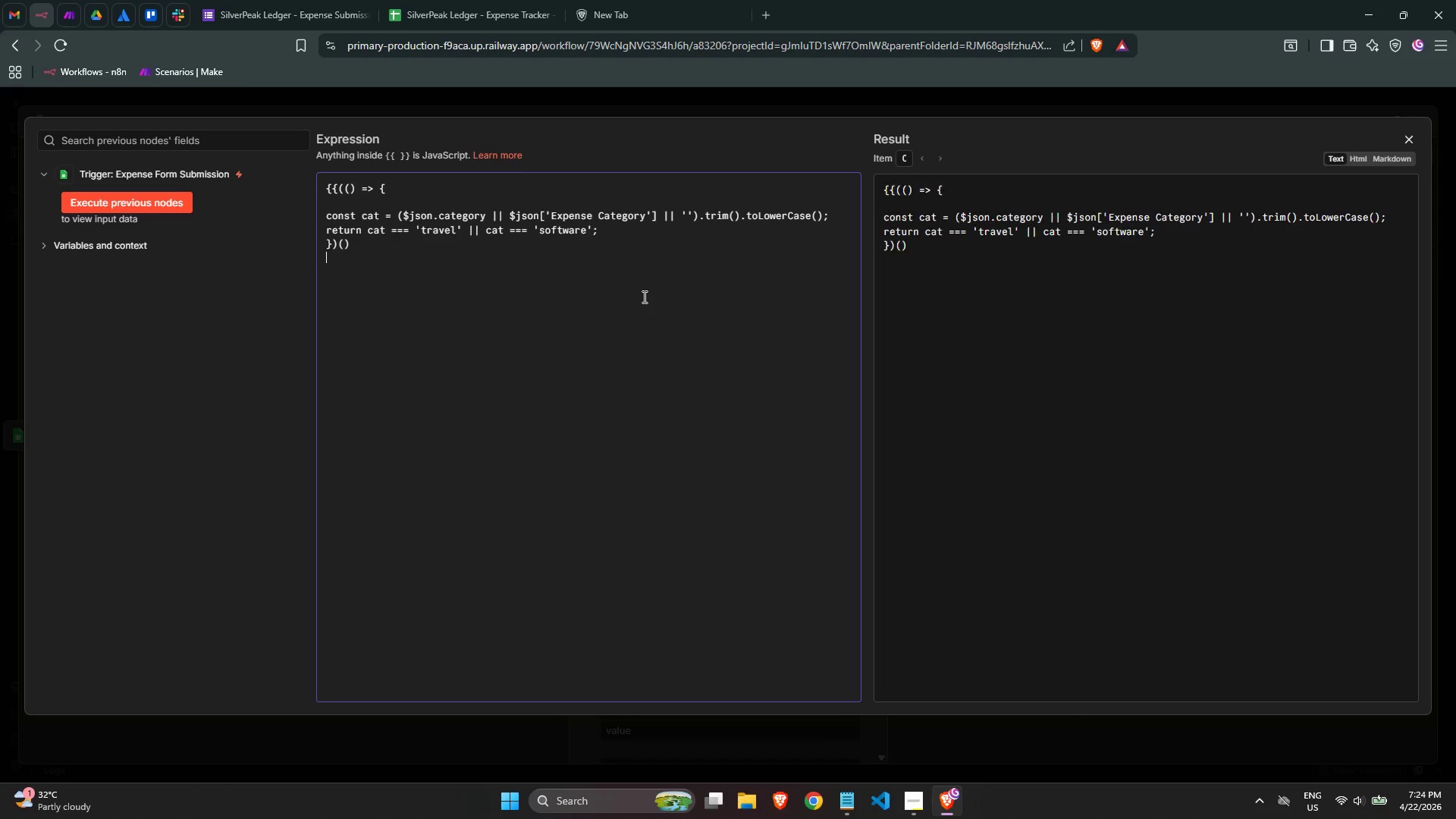 
key(Shift+BracketRight)
 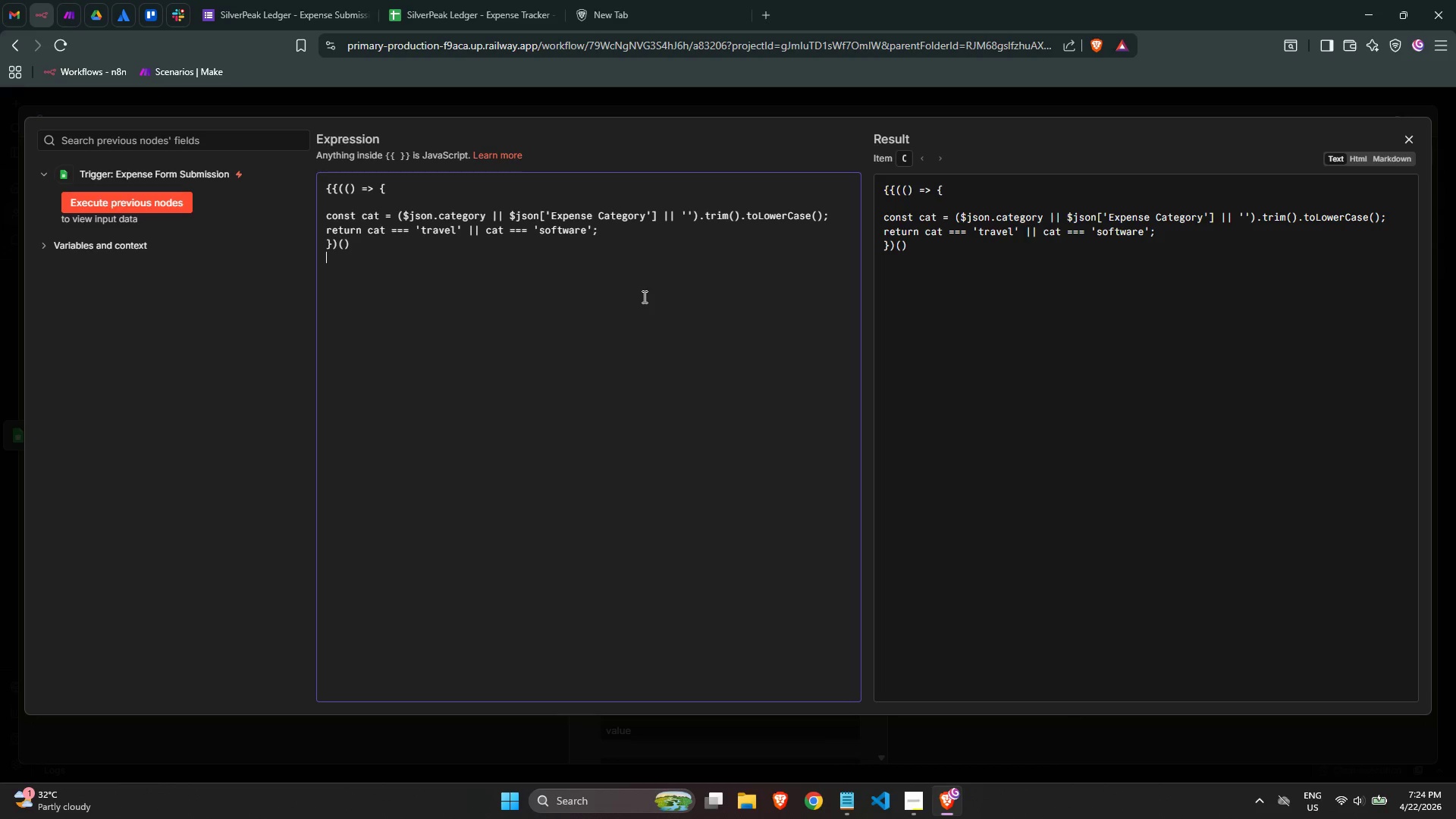 
key(Shift+BracketRight)
 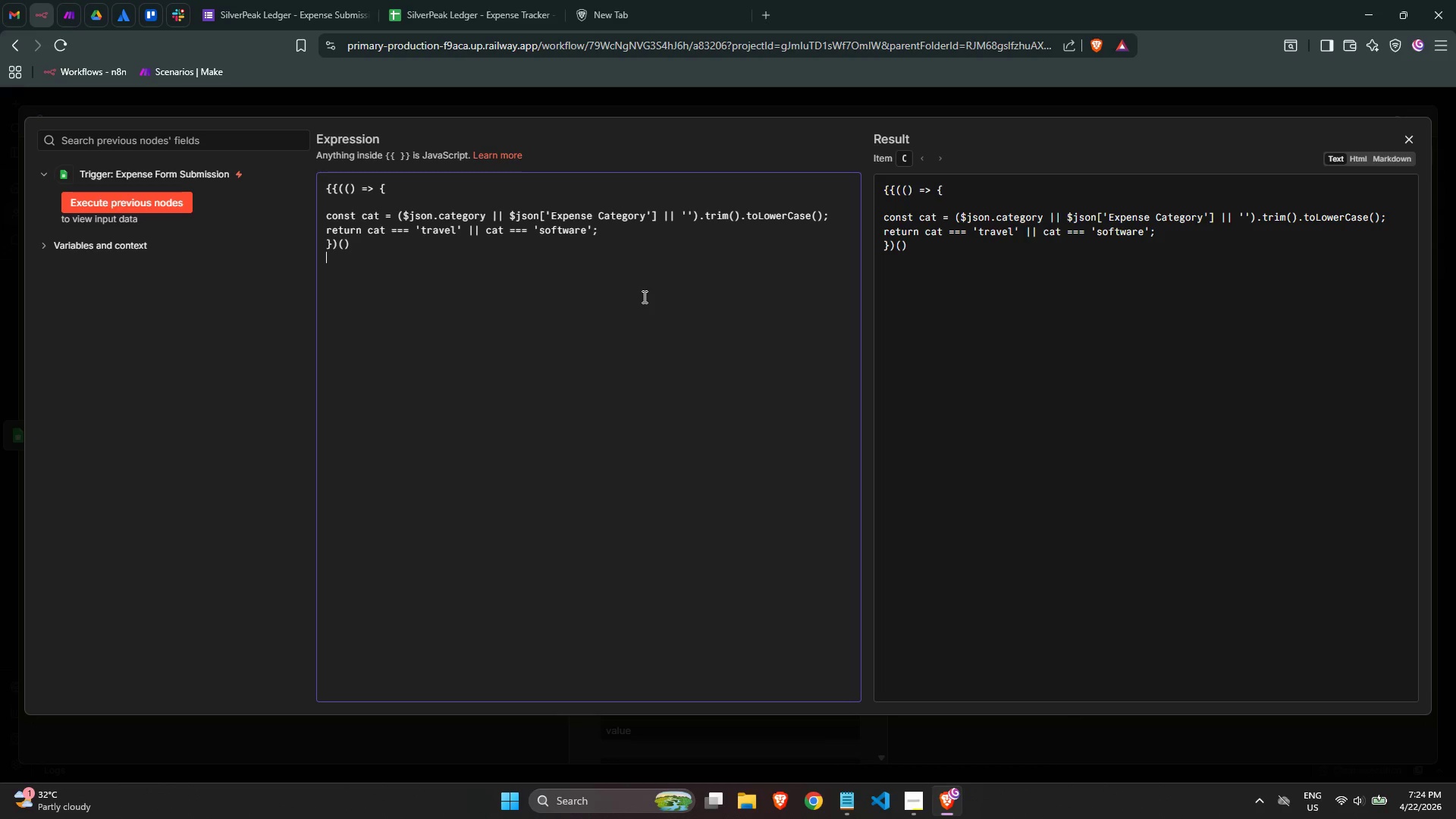 
key(Shift+BracketRight)
 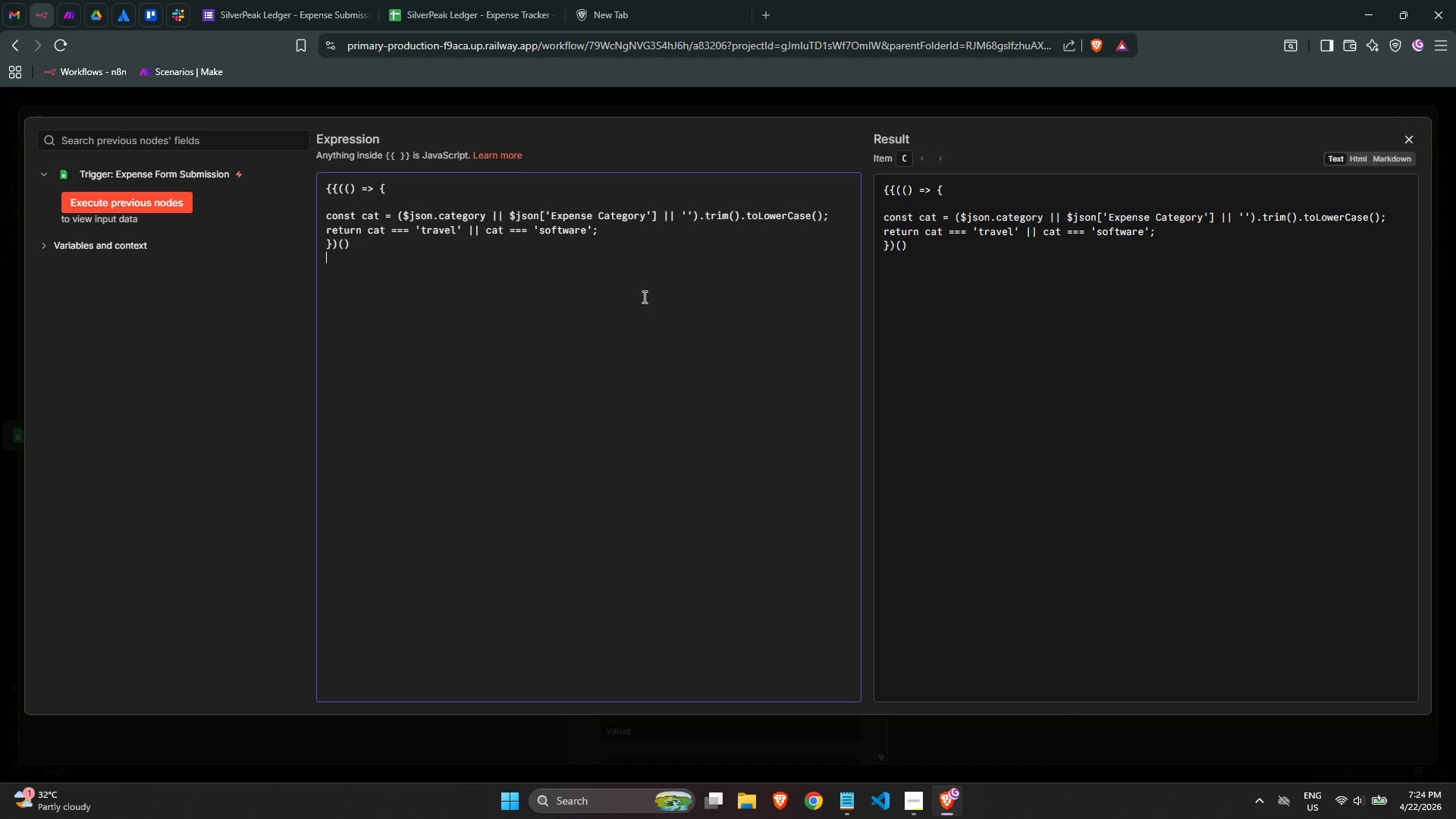 
key(Shift+BracketRight)
 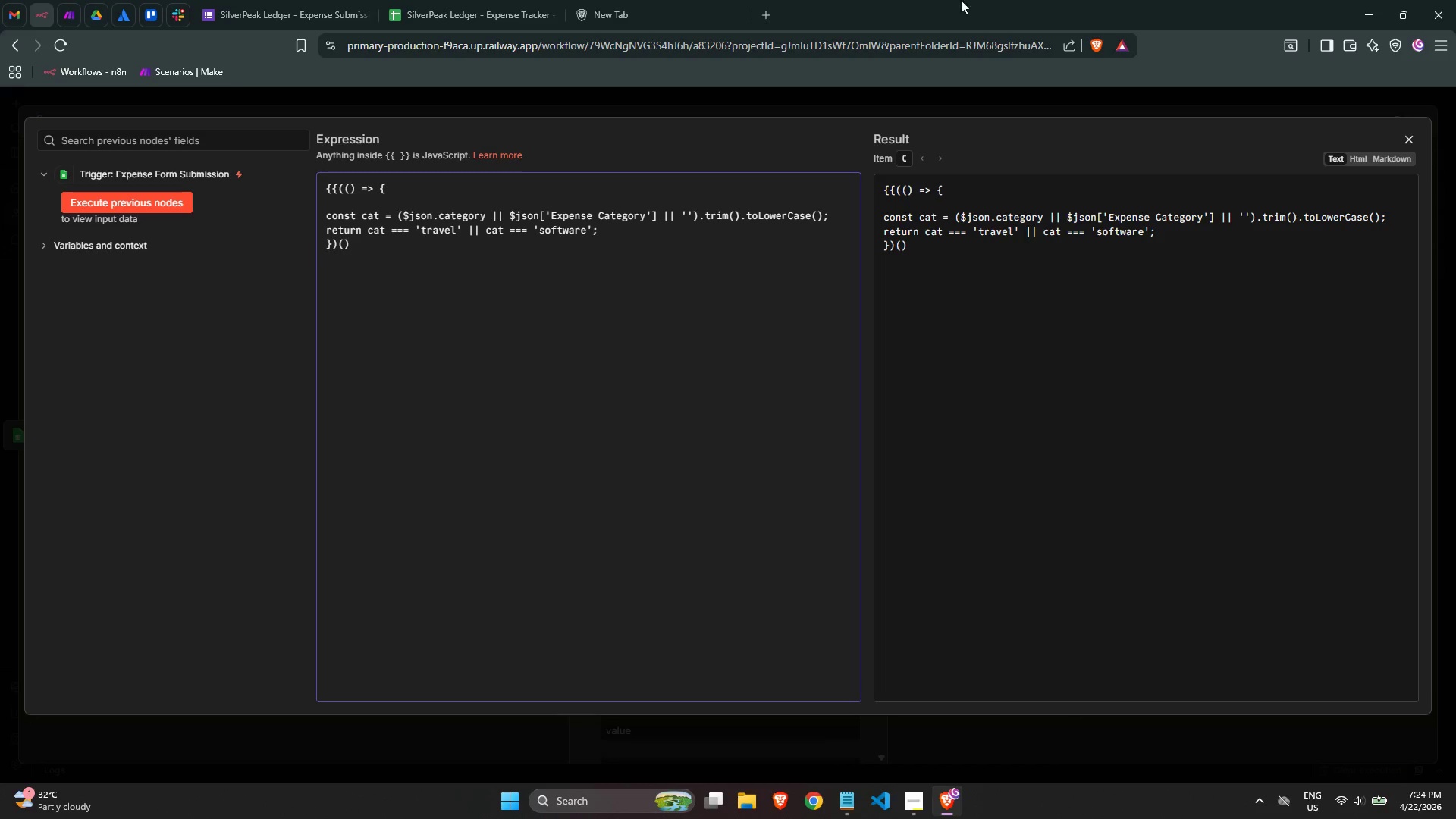 
wait(7.83)
 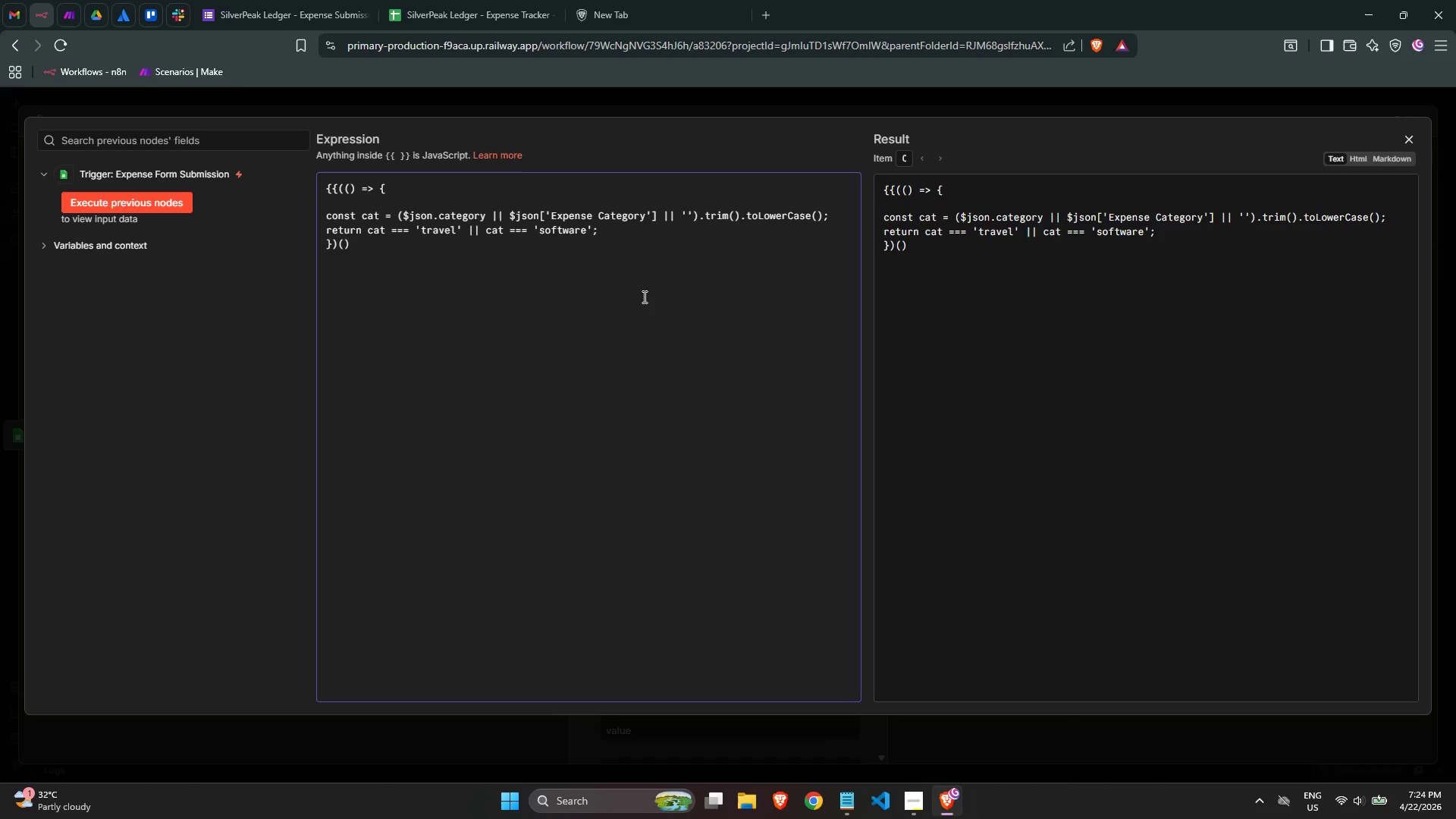 
left_click([1417, 139])
 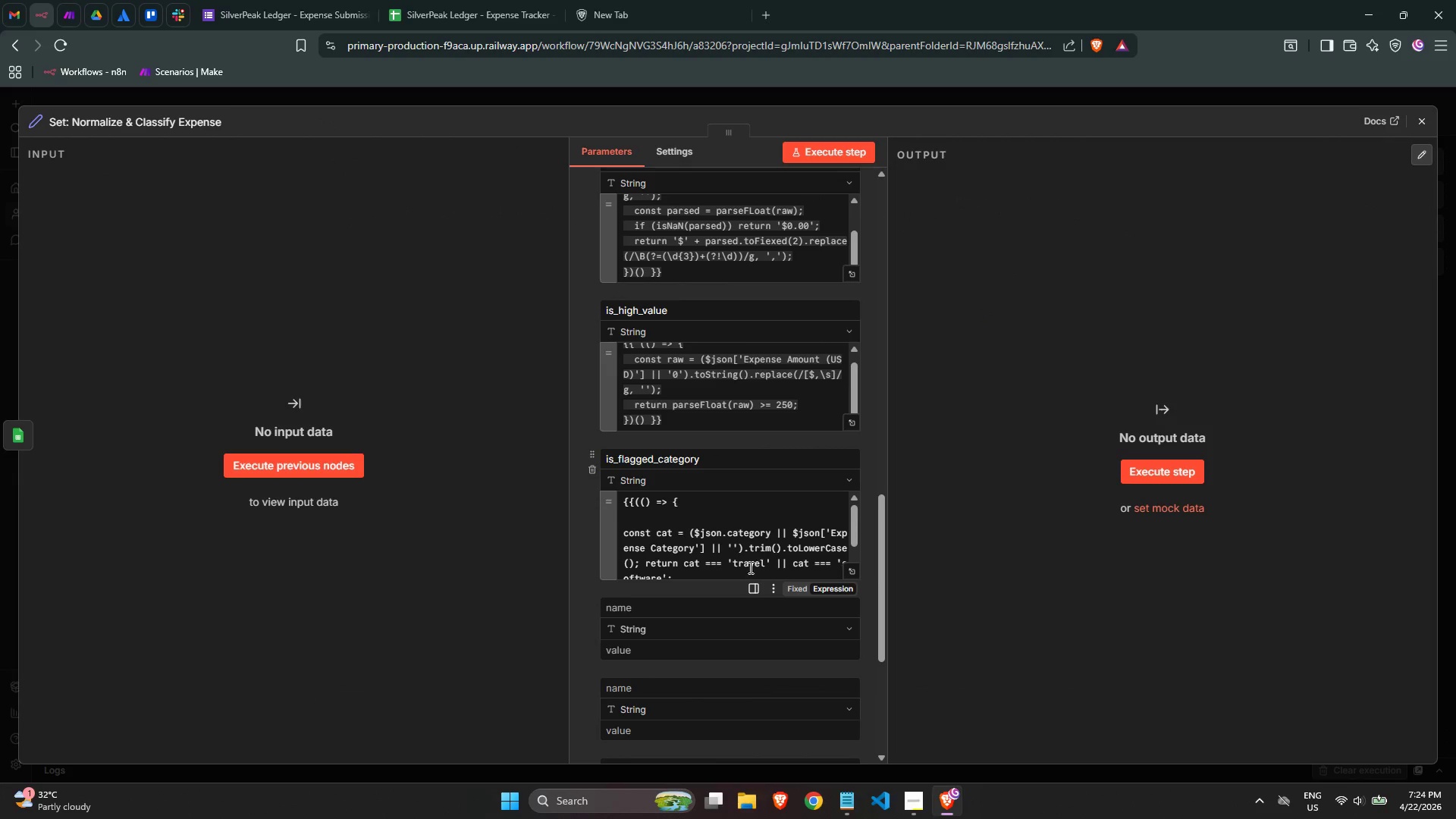 
left_click([701, 609])
 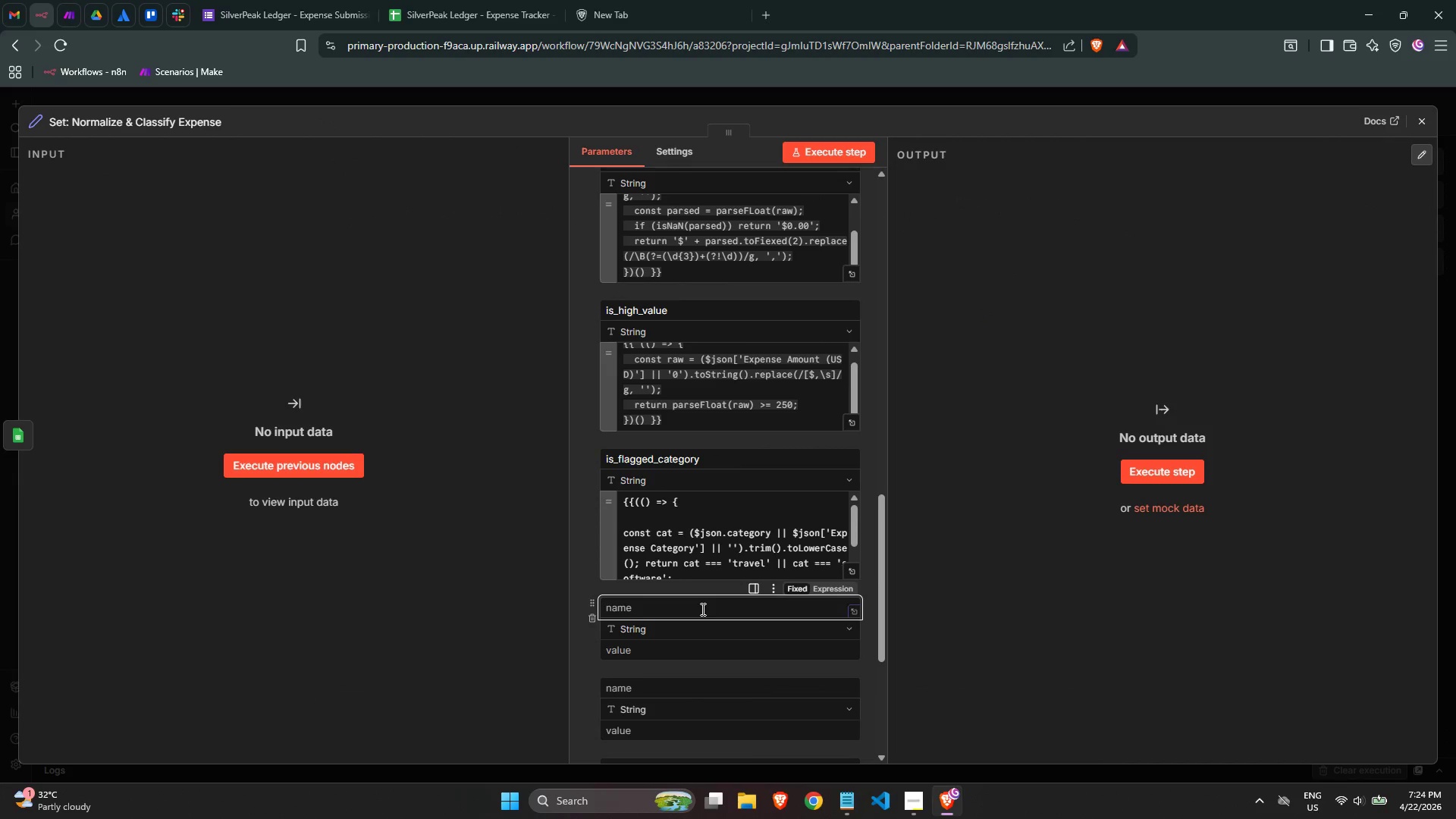 
type(nrr)
key(Backspace)
key(Backspace)
type(eed_)
 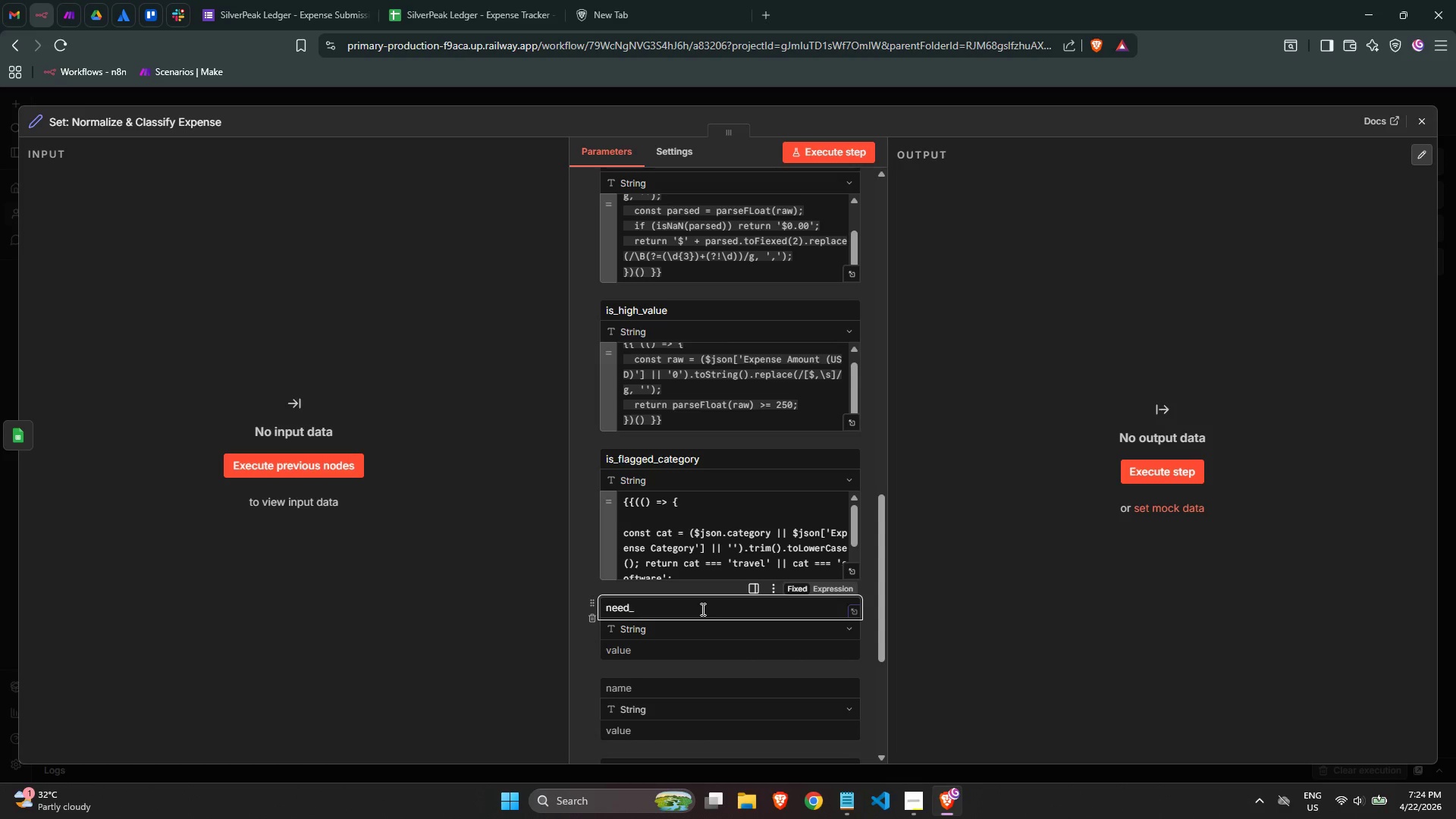 
type(review)
 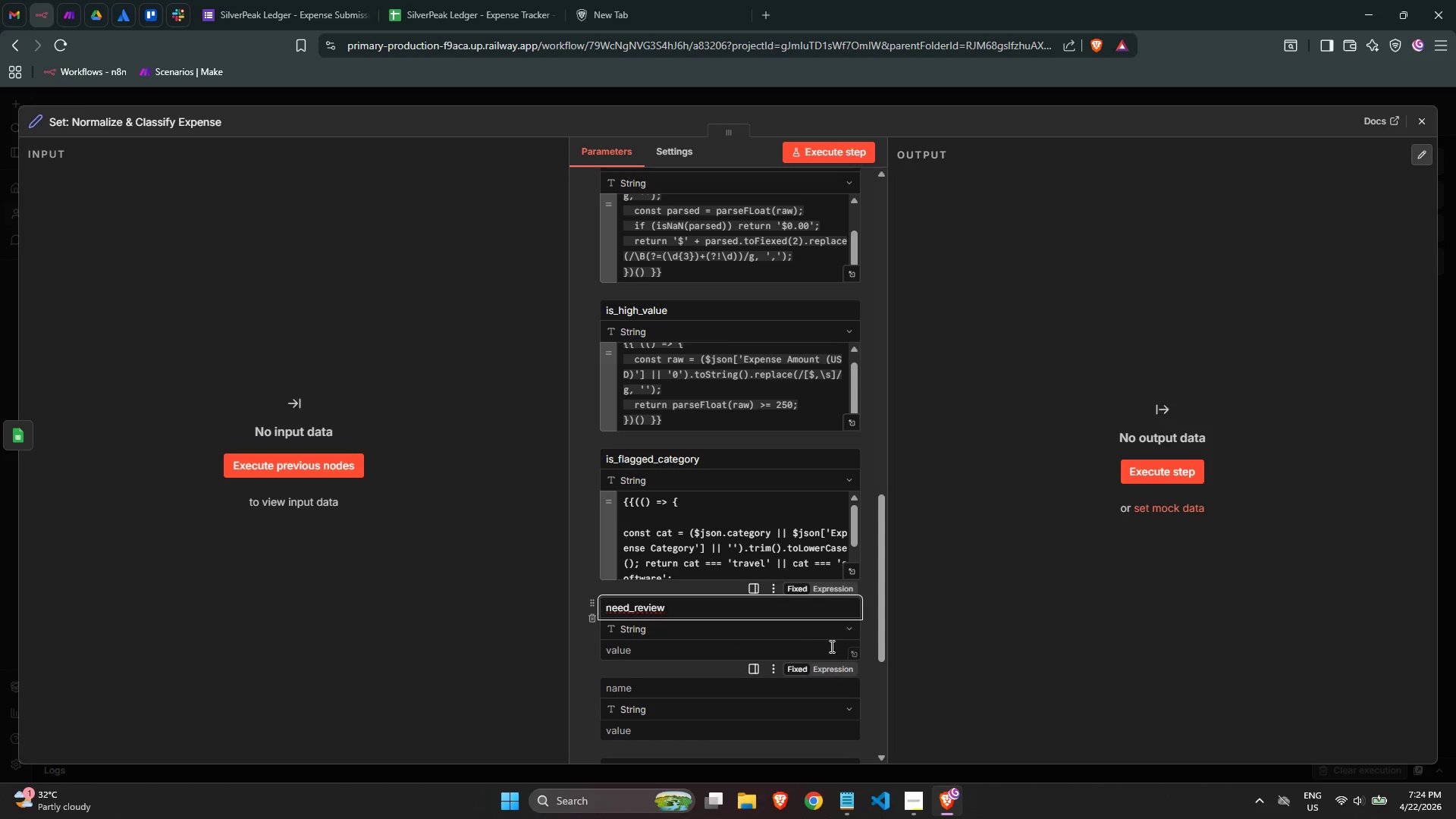 
left_click([852, 652])
 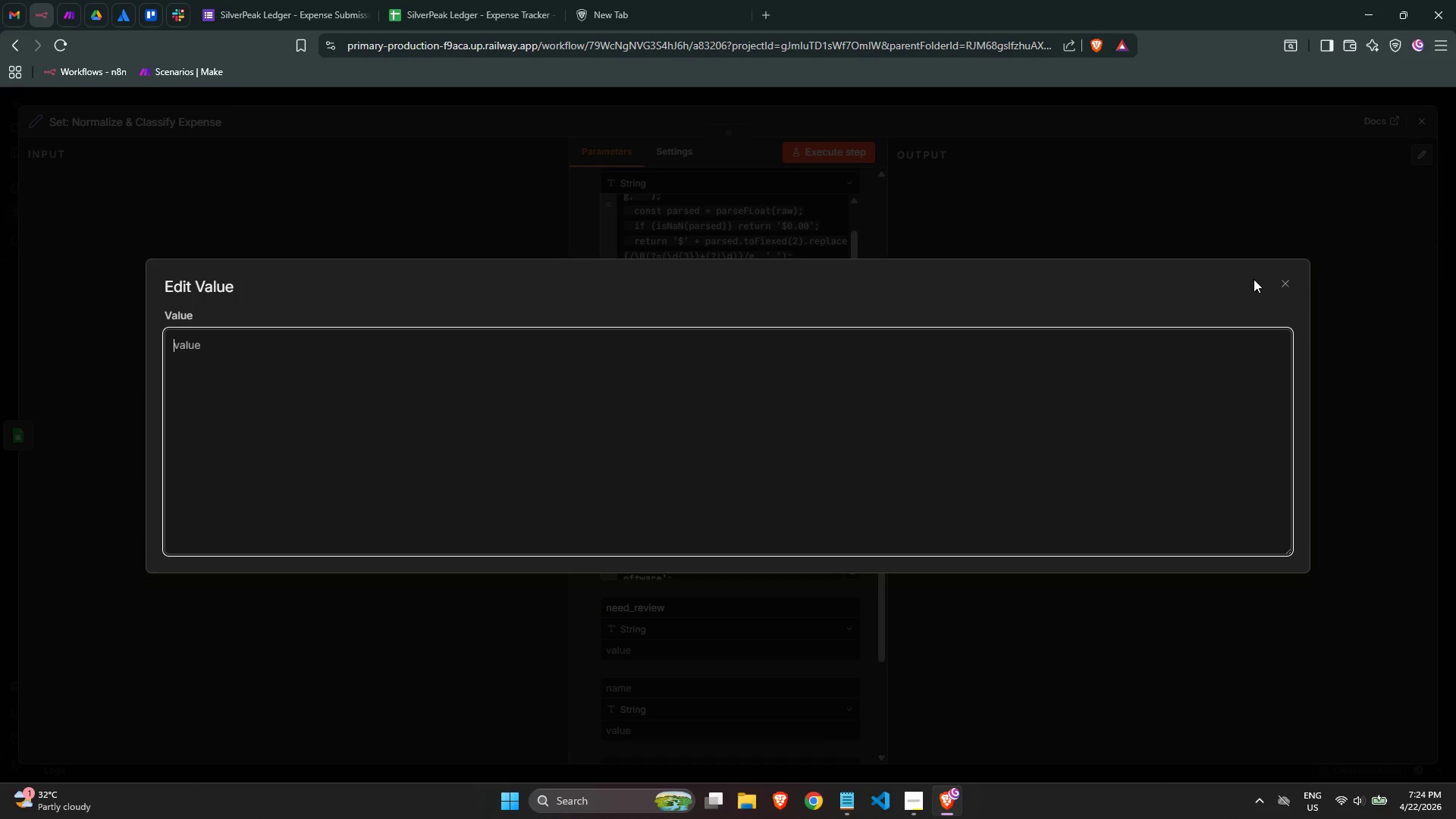 
double_click([1289, 289])
 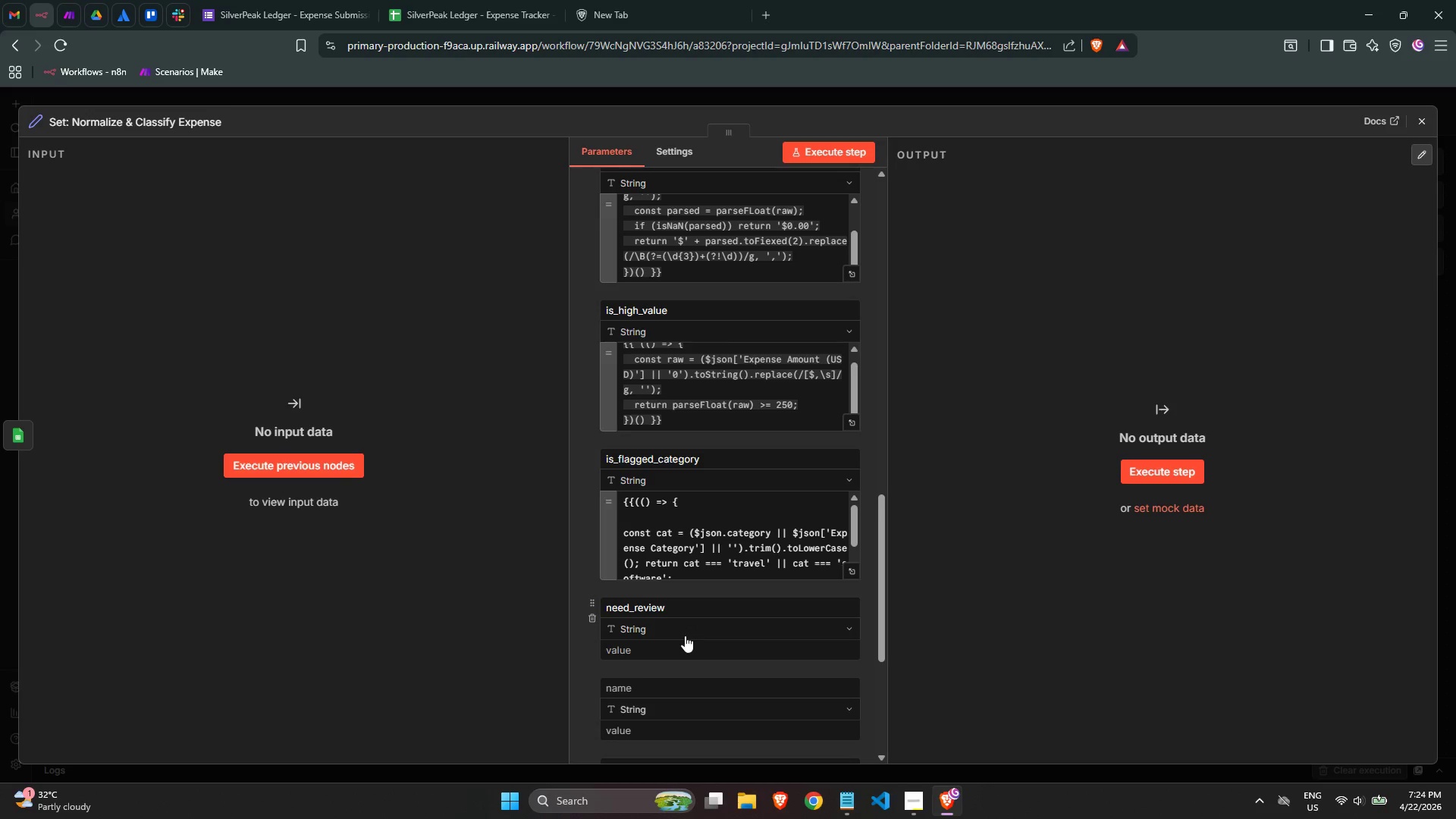 
left_click([682, 643])
 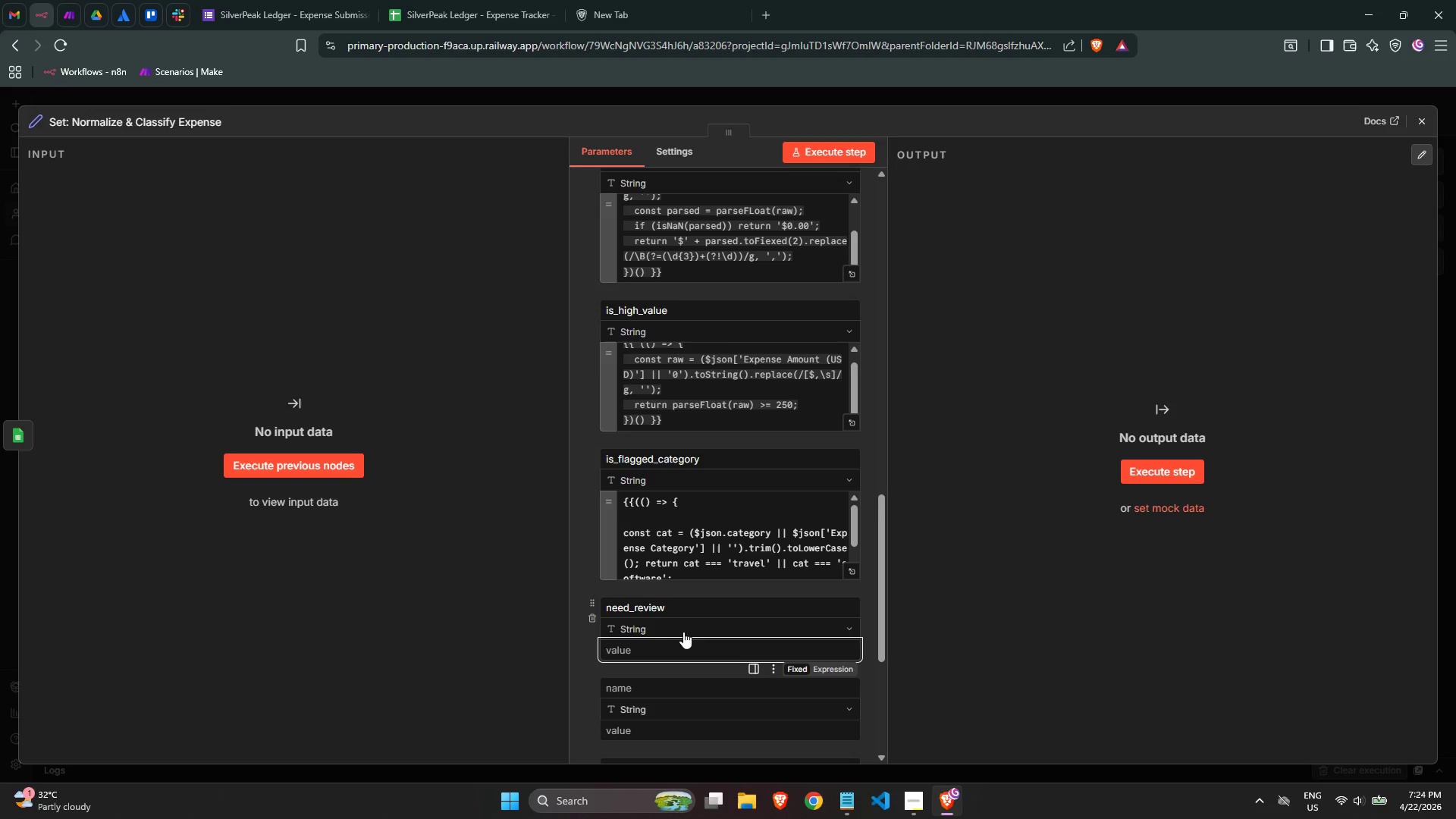 
left_click([678, 644])
 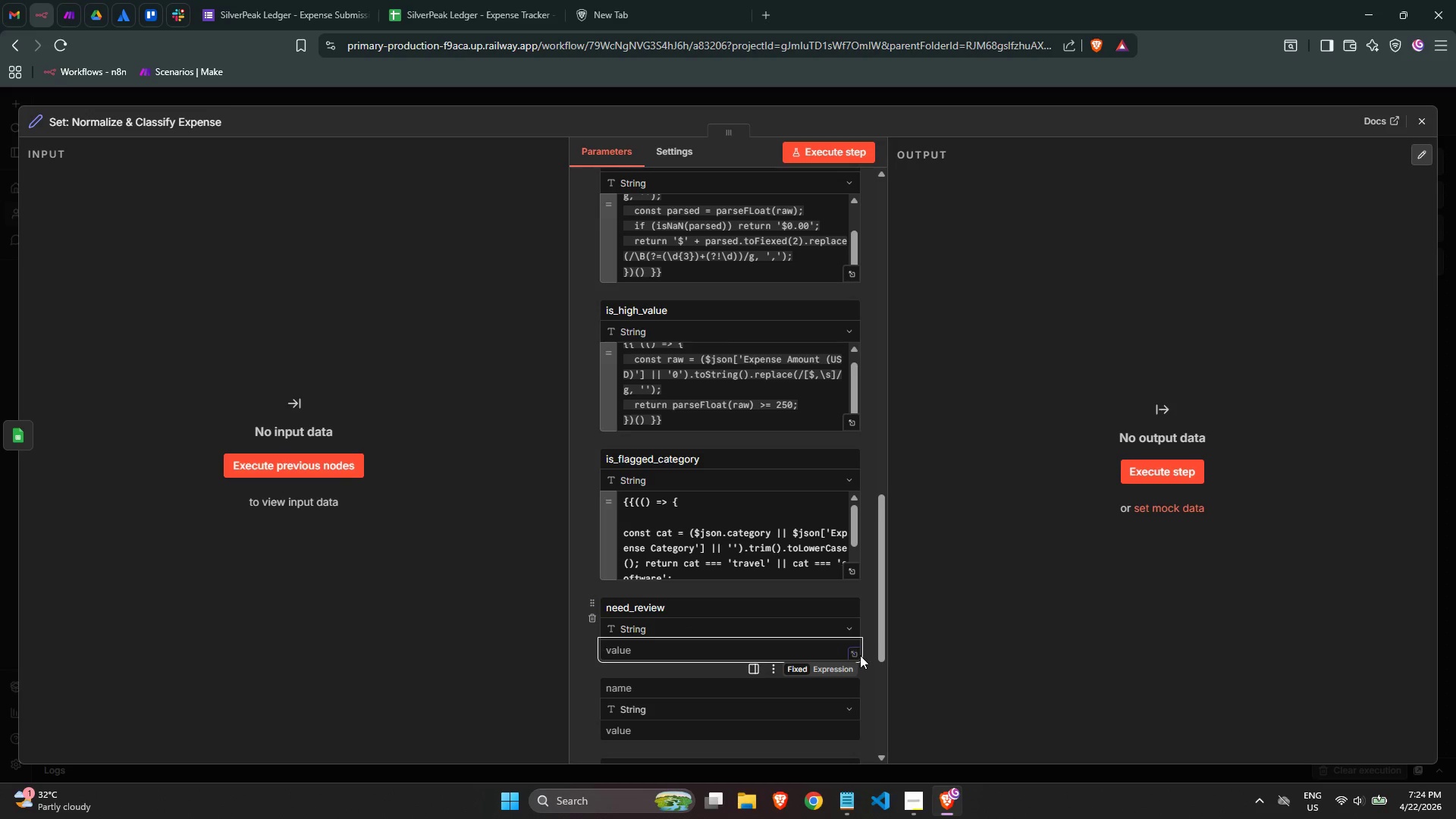 
left_click([849, 651])
 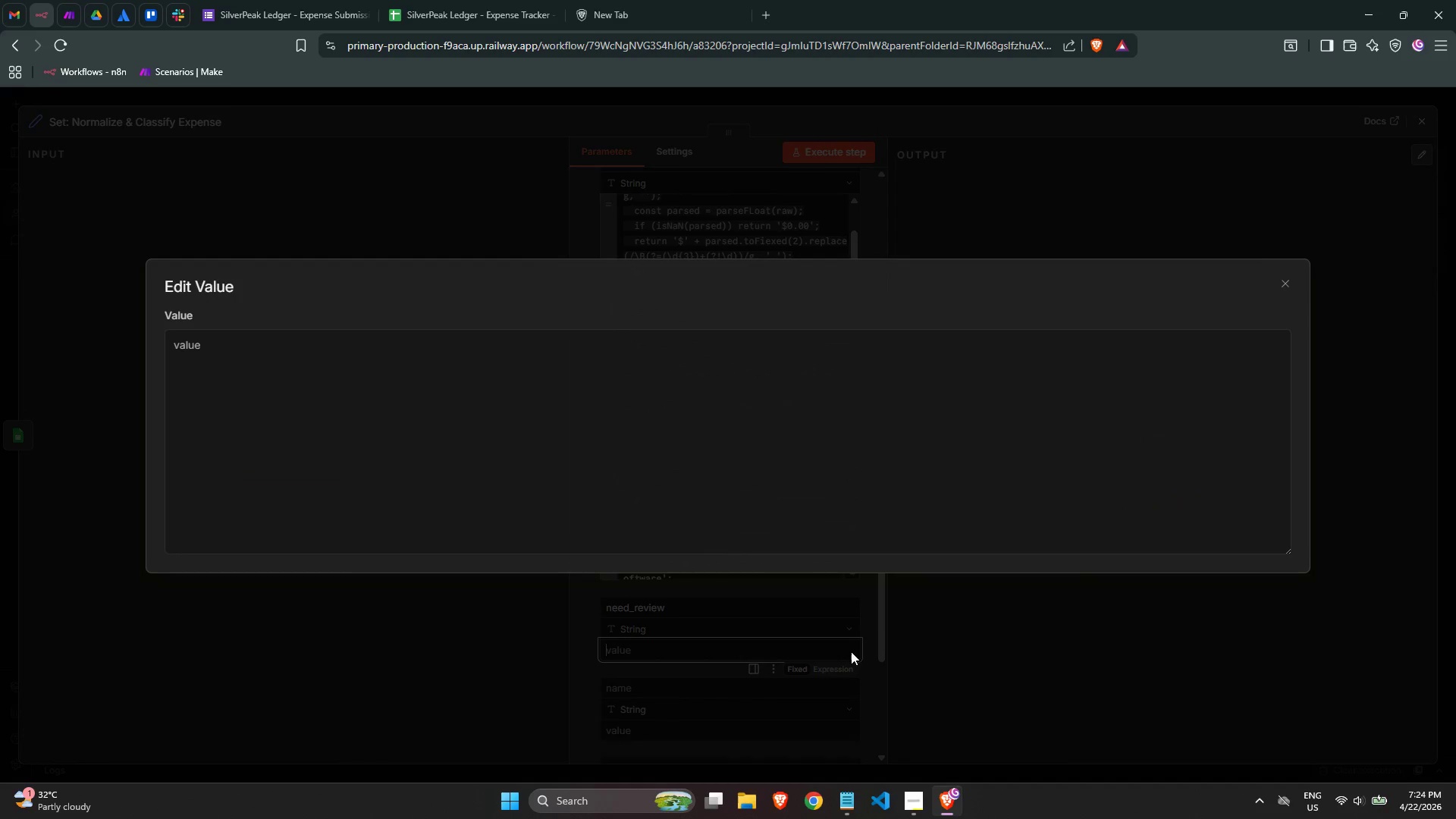 
left_click([434, 391])
 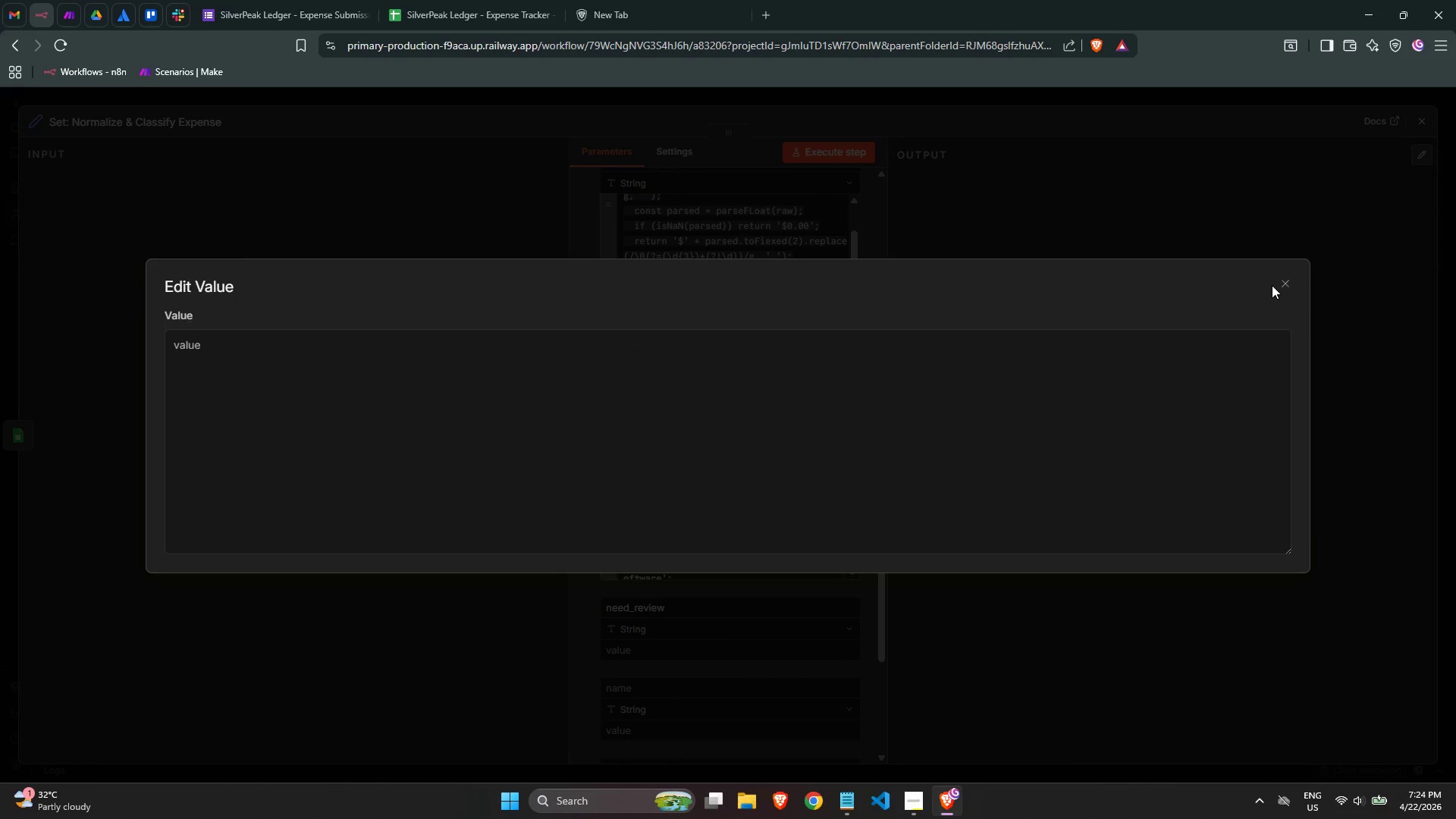 
double_click([1276, 284])
 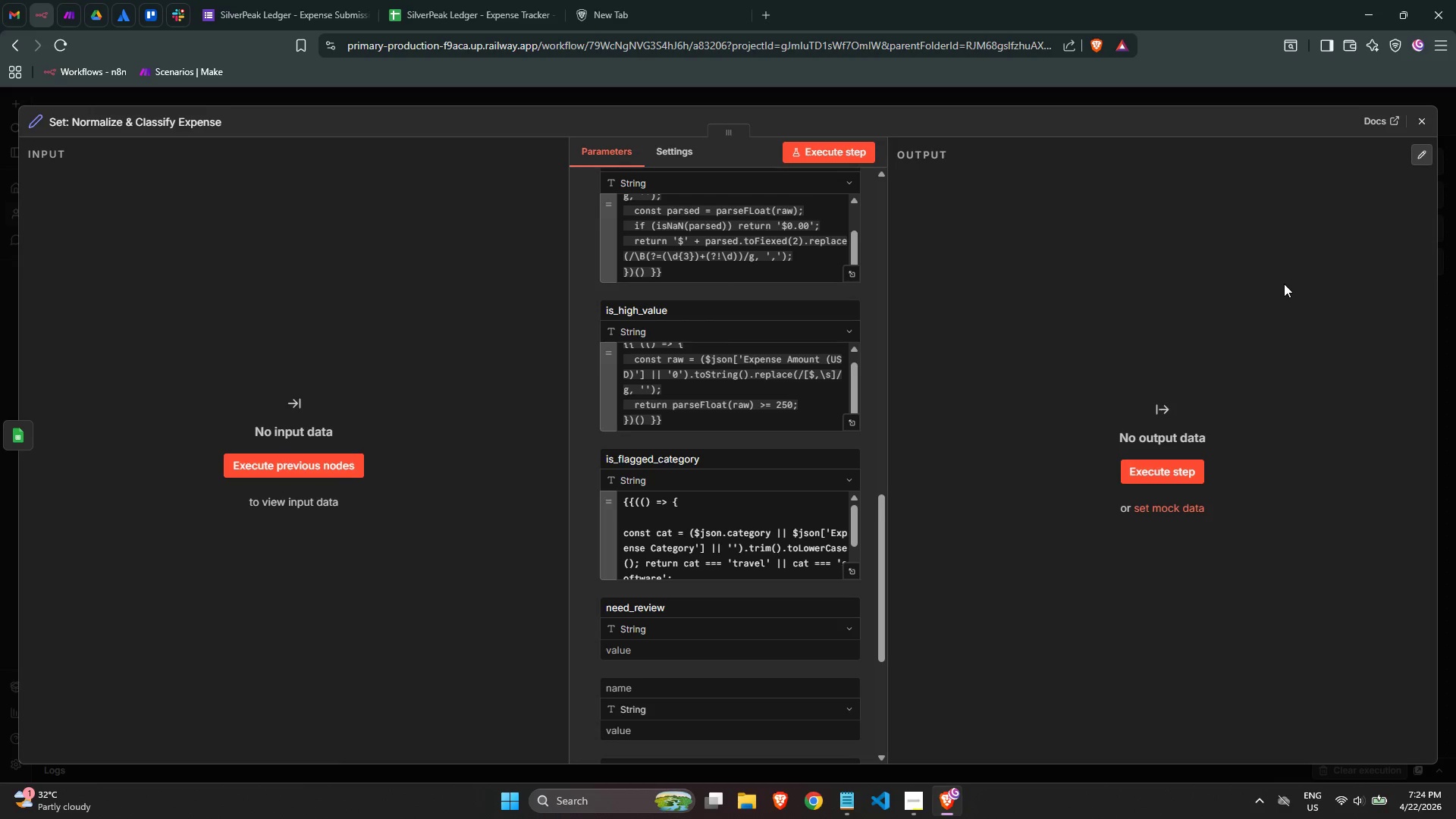 
scroll: coordinate [1054, 541], scroll_direction: down, amount: 5.0
 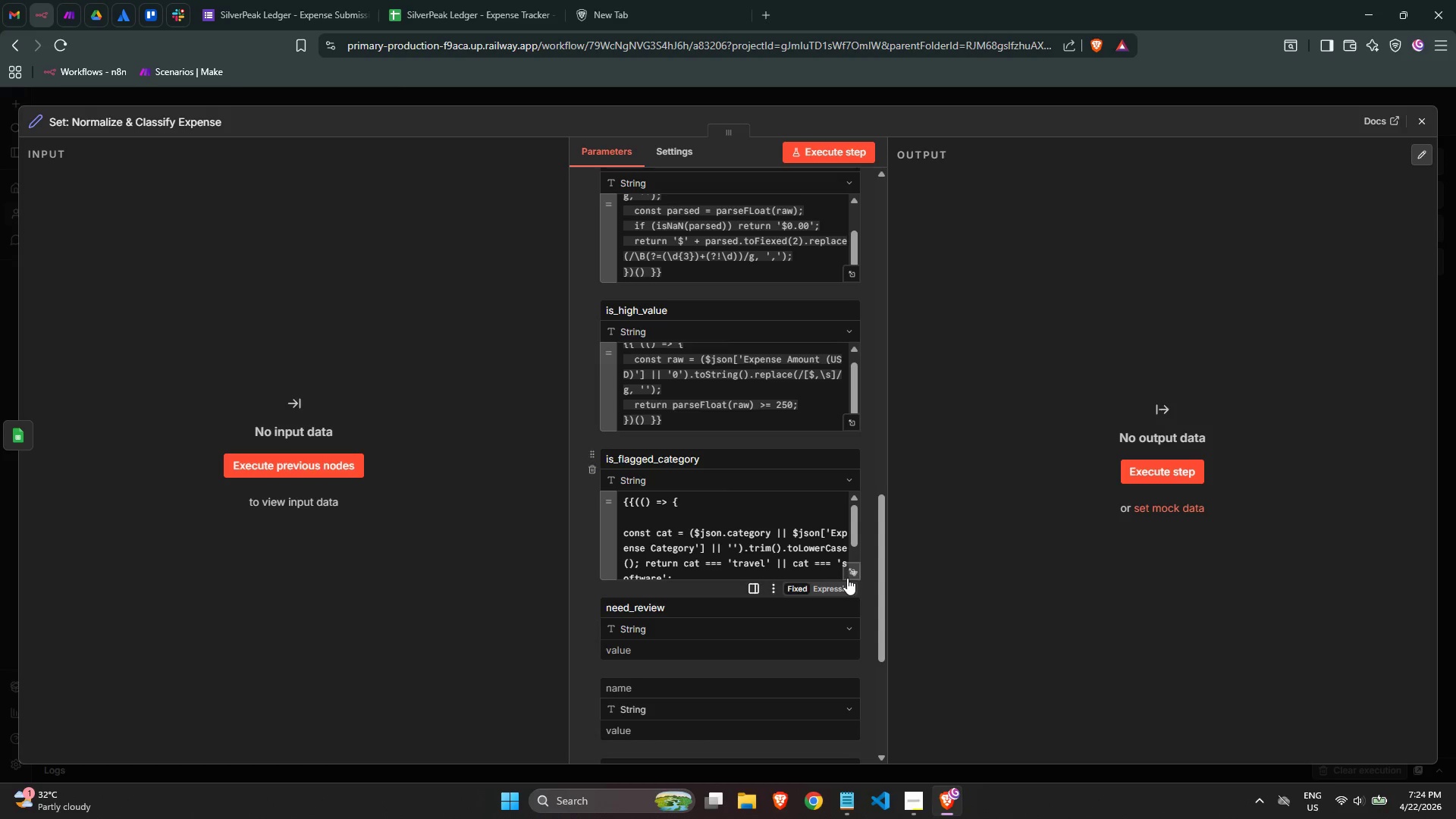 
left_click([833, 591])
 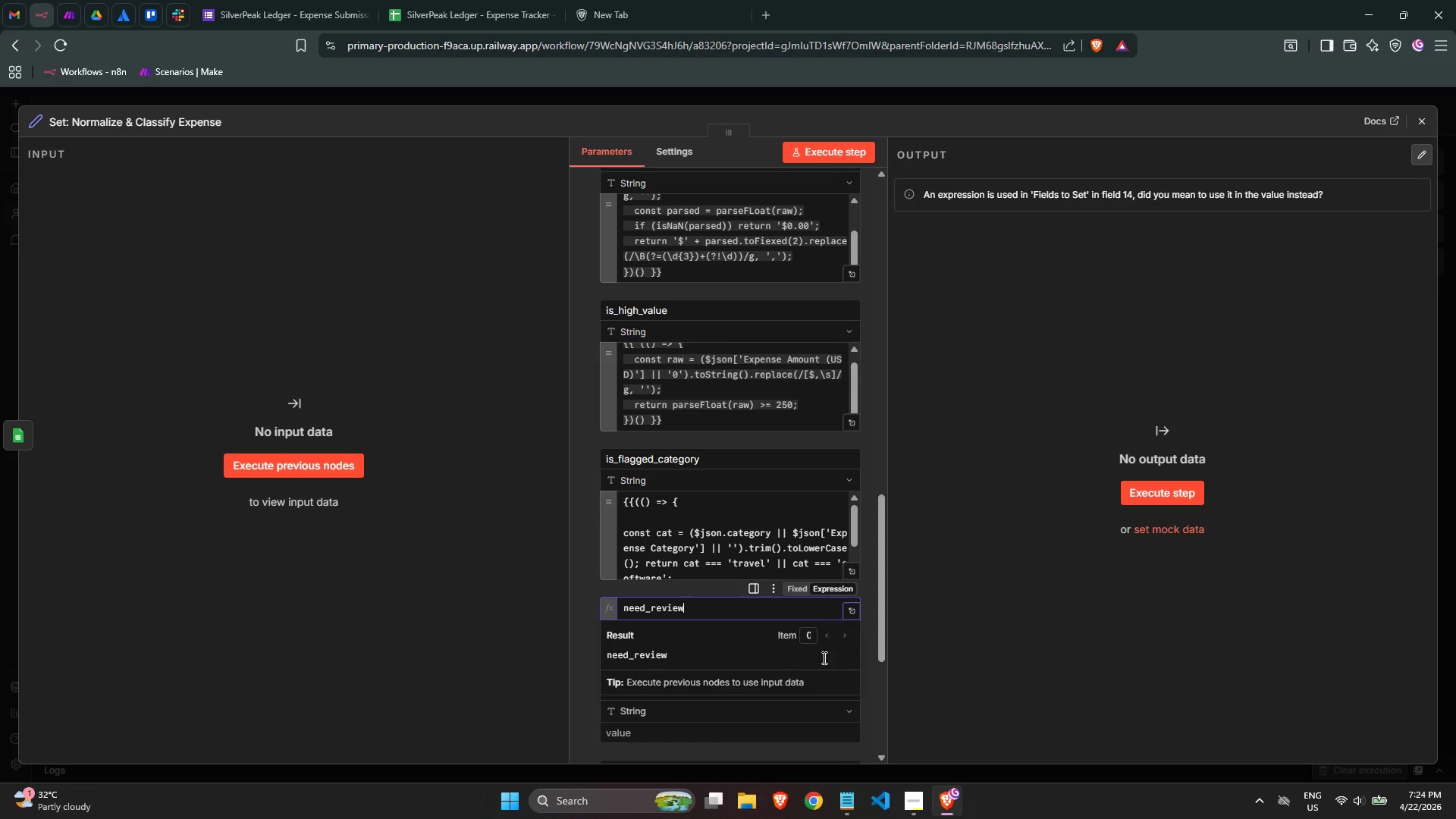 
left_click([739, 698])
 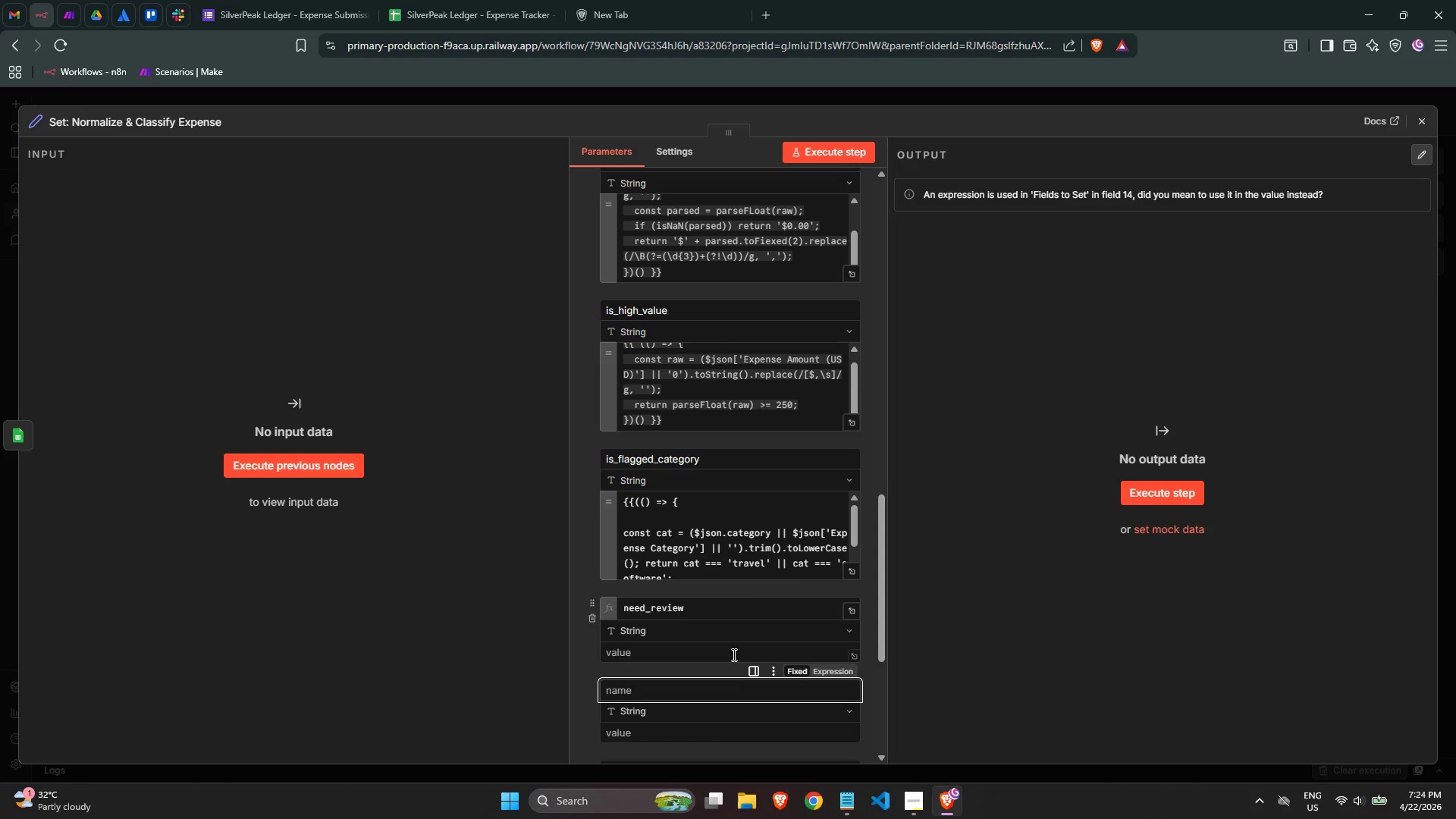 
left_click([733, 654])
 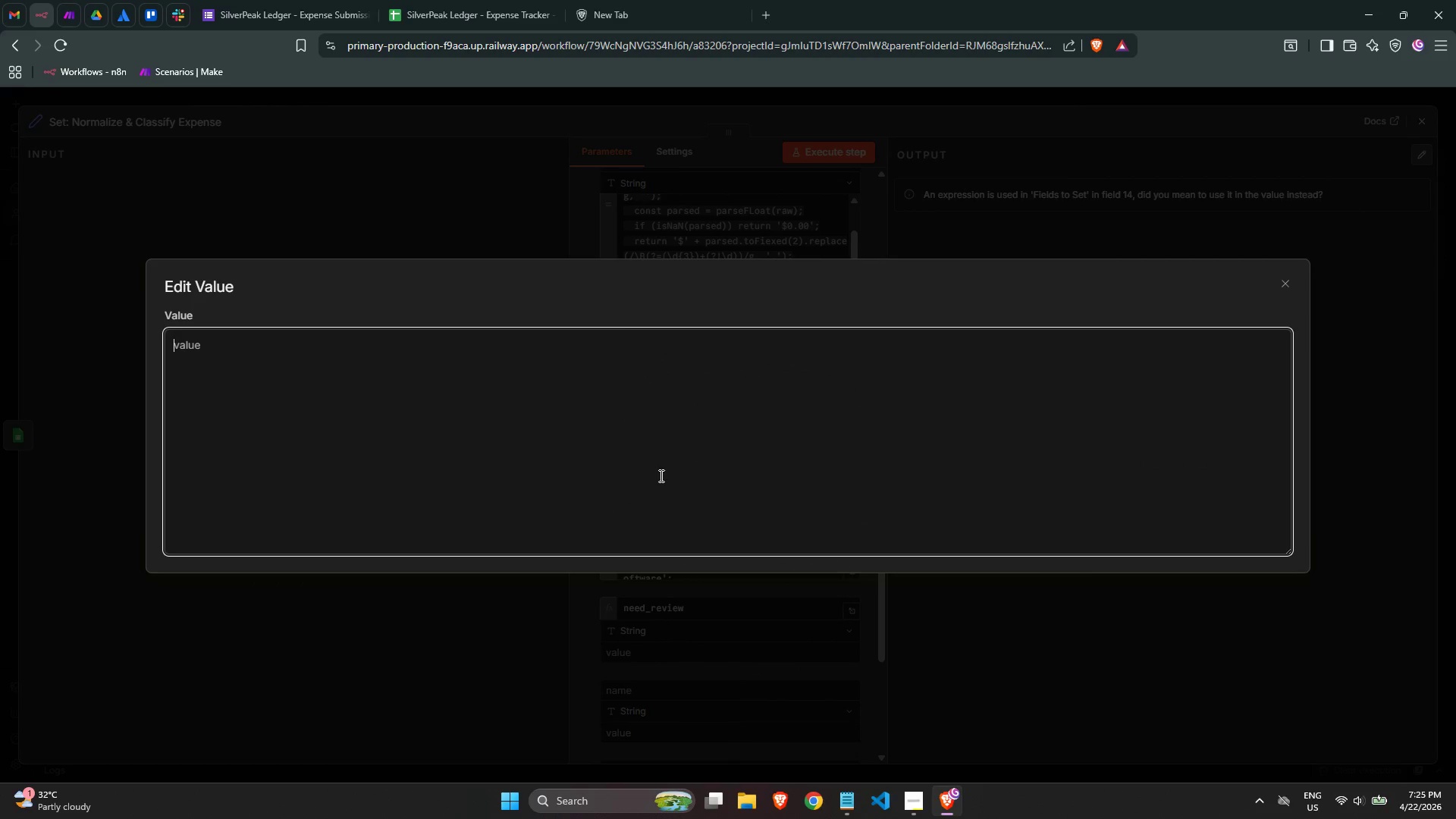 
left_click([1286, 287])
 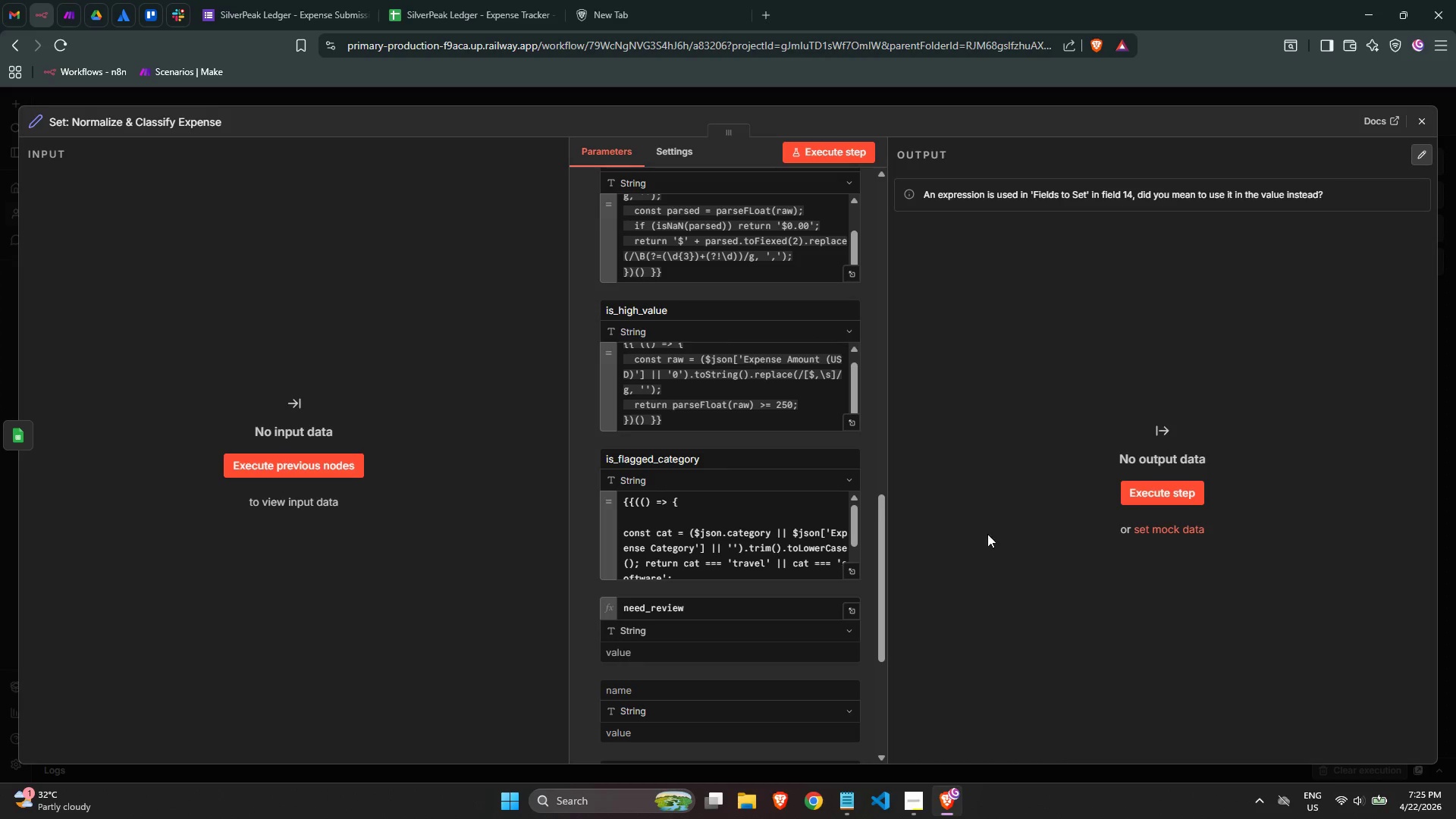 
scroll: coordinate [959, 563], scroll_direction: down, amount: 1.0
 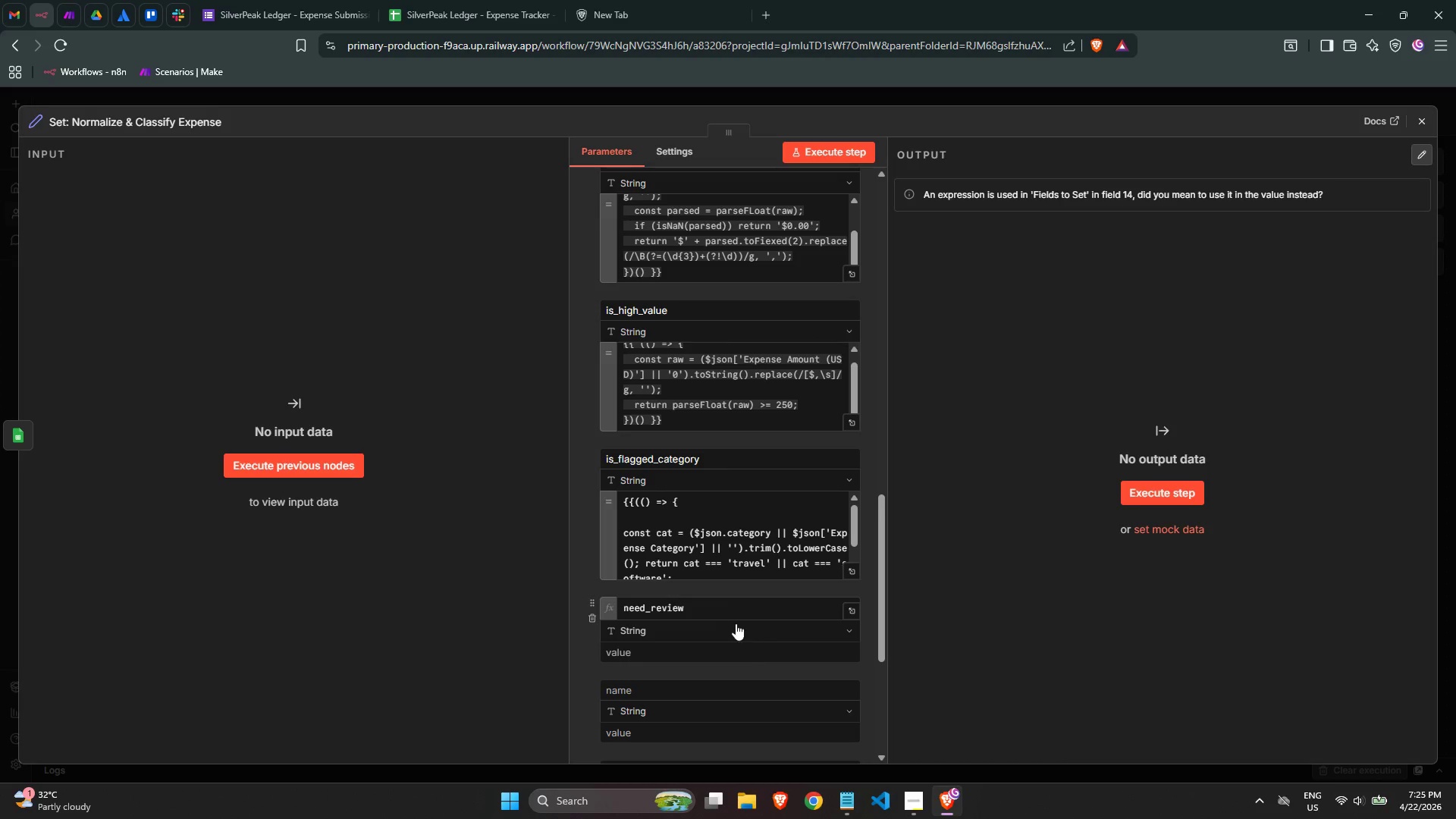 
left_click([723, 623])
 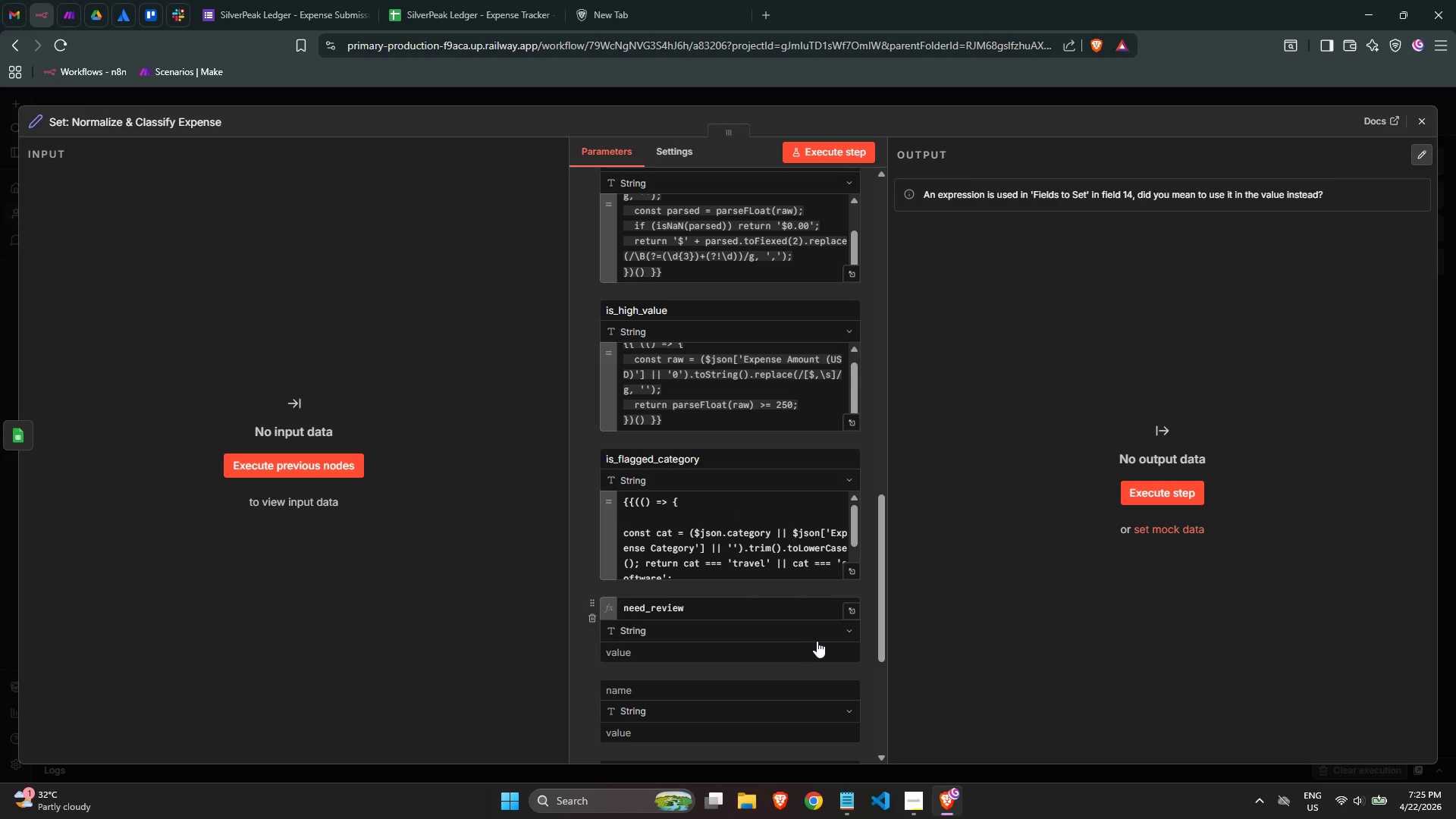 
left_click([855, 613])
 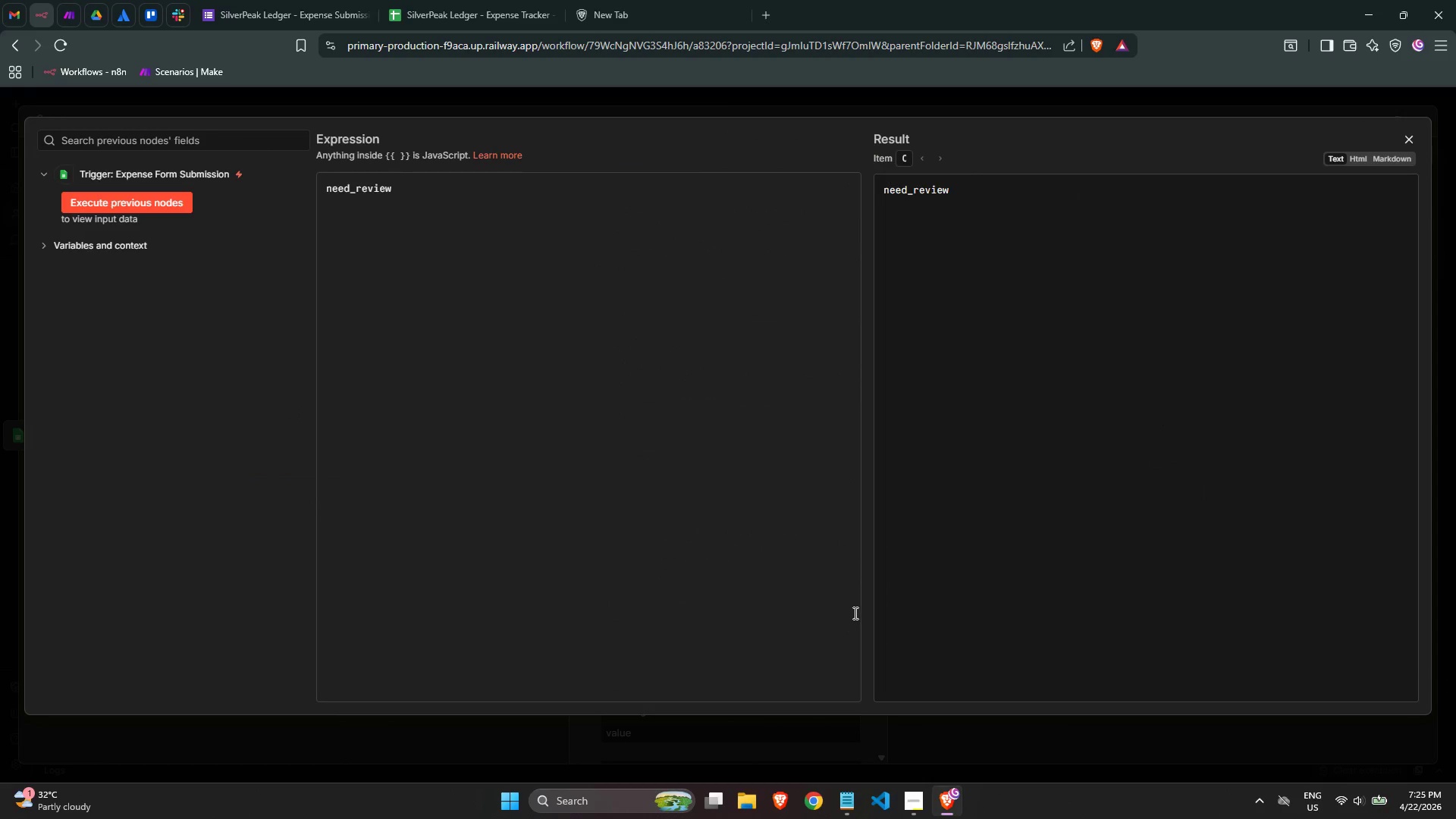 
left_click([624, 312])
 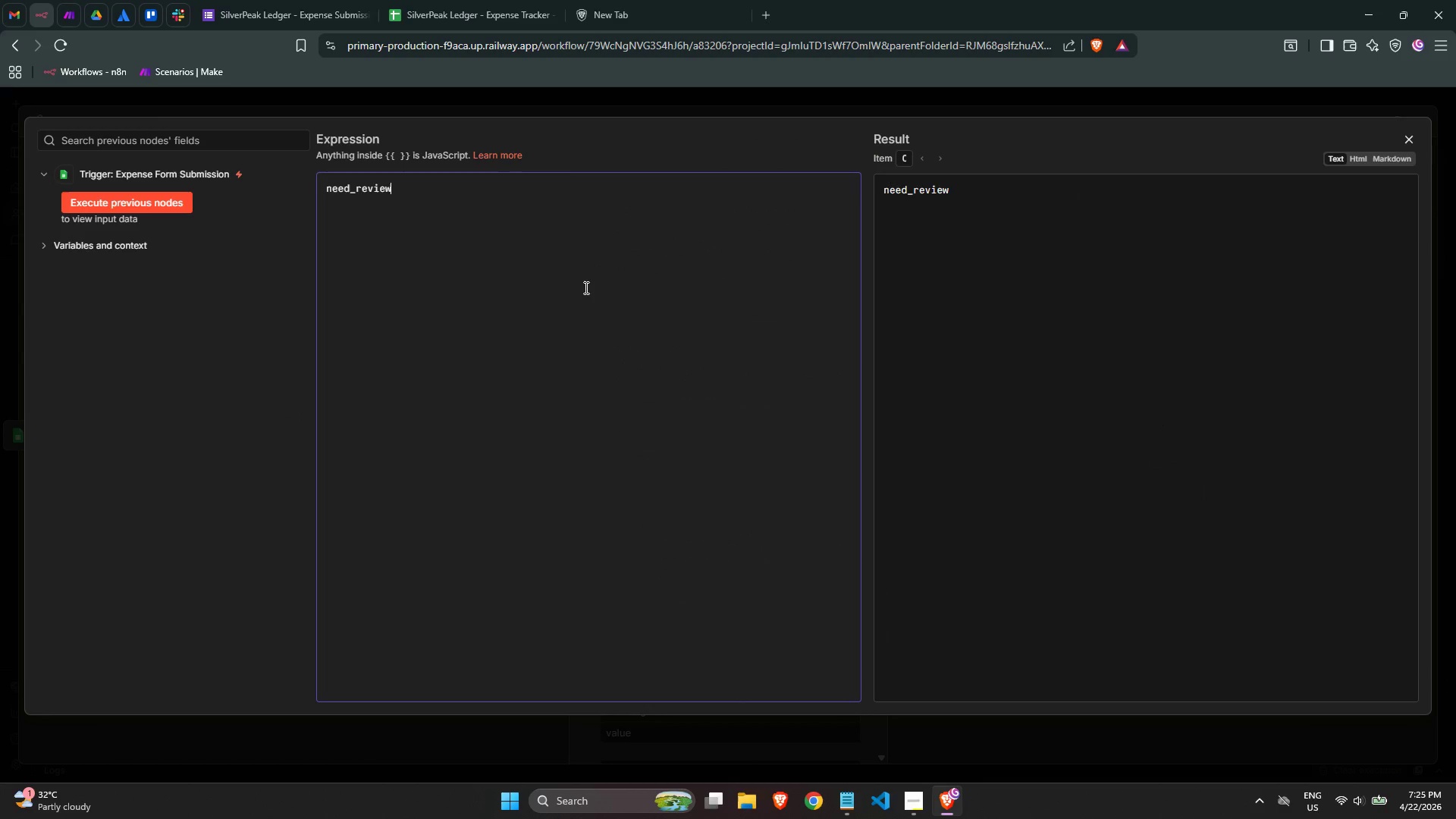 
hold_key(key=Backspace, duration=1.0)
 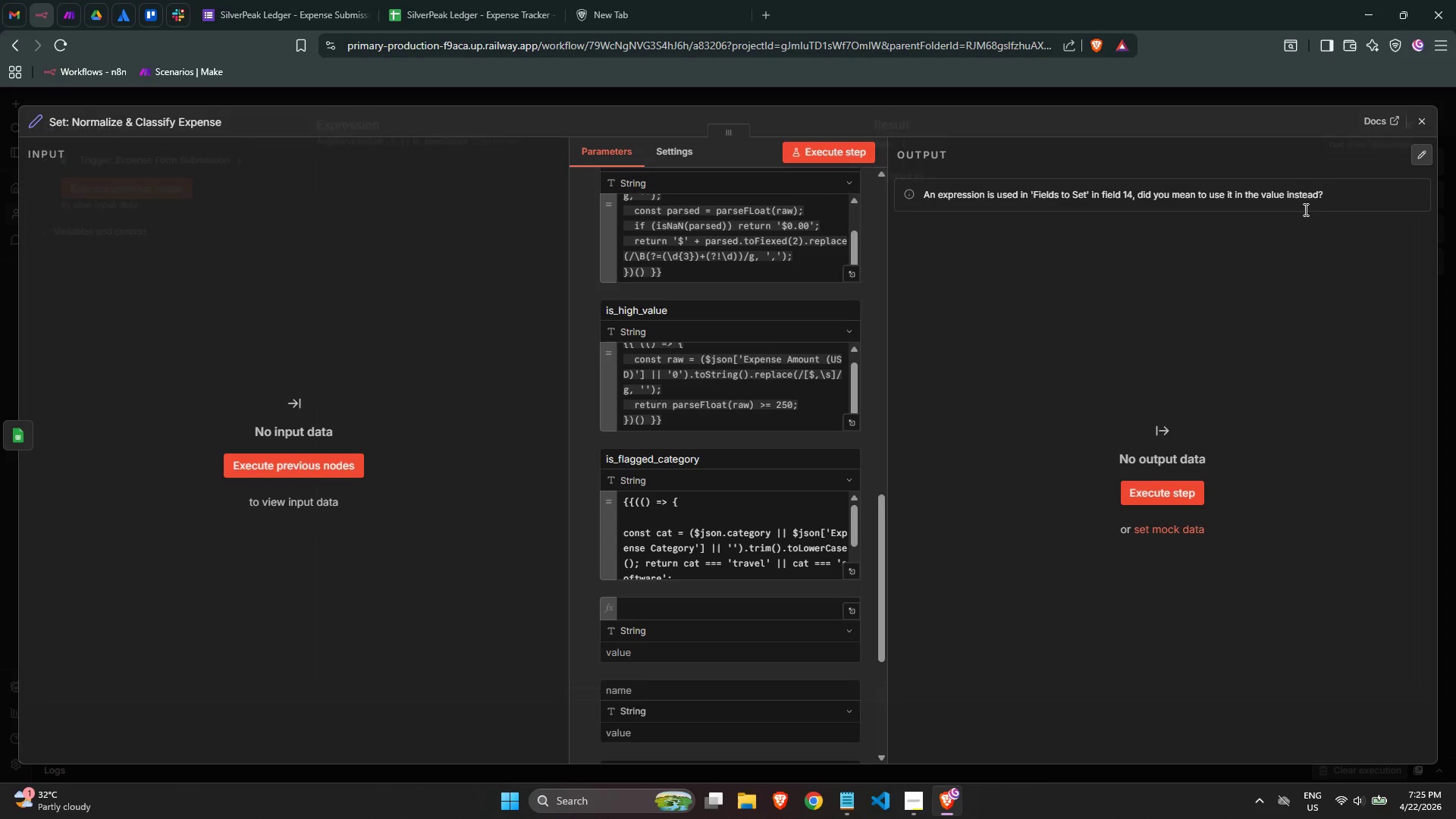 
left_click([721, 604])
 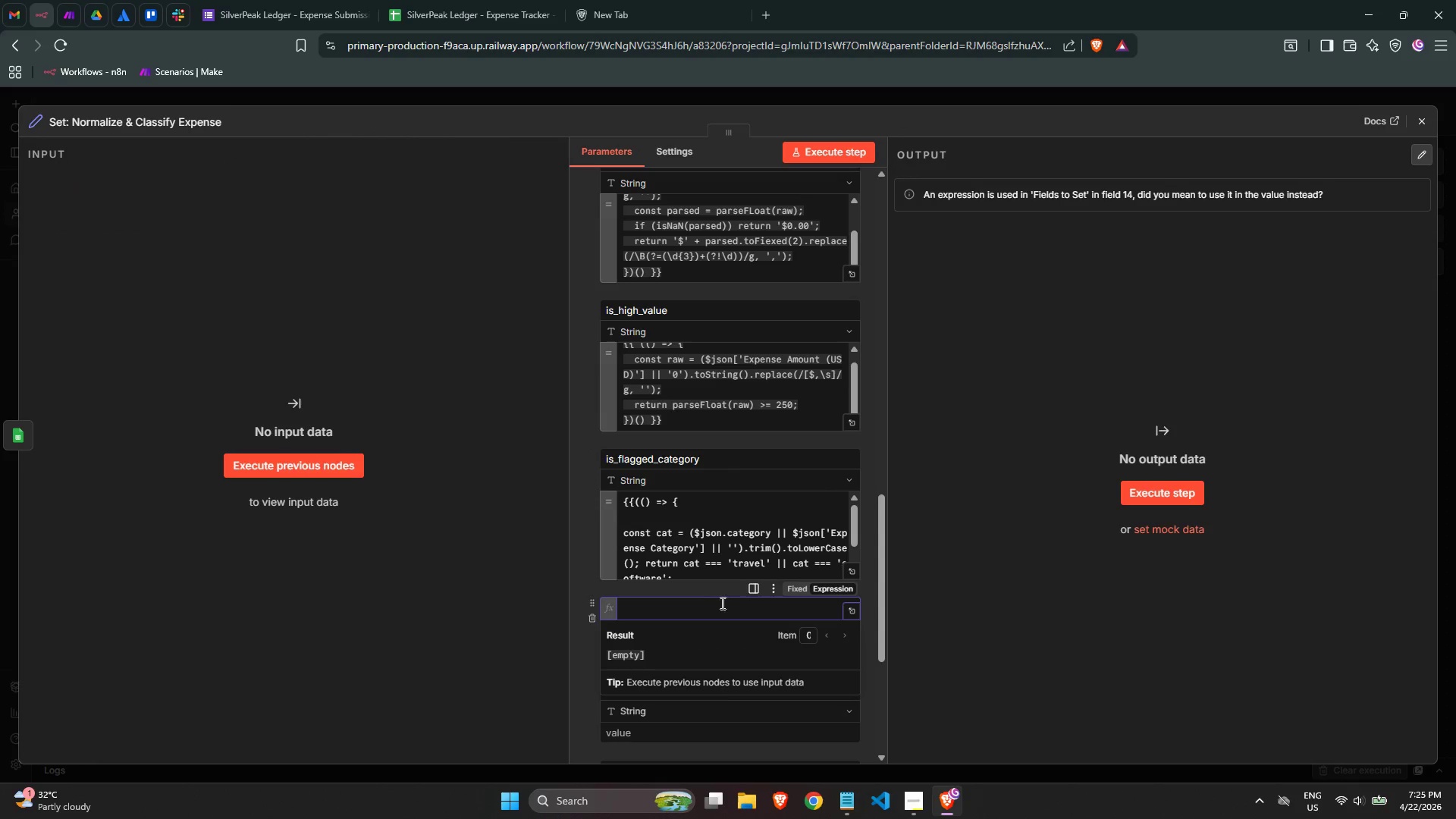 
left_click([916, 519])
 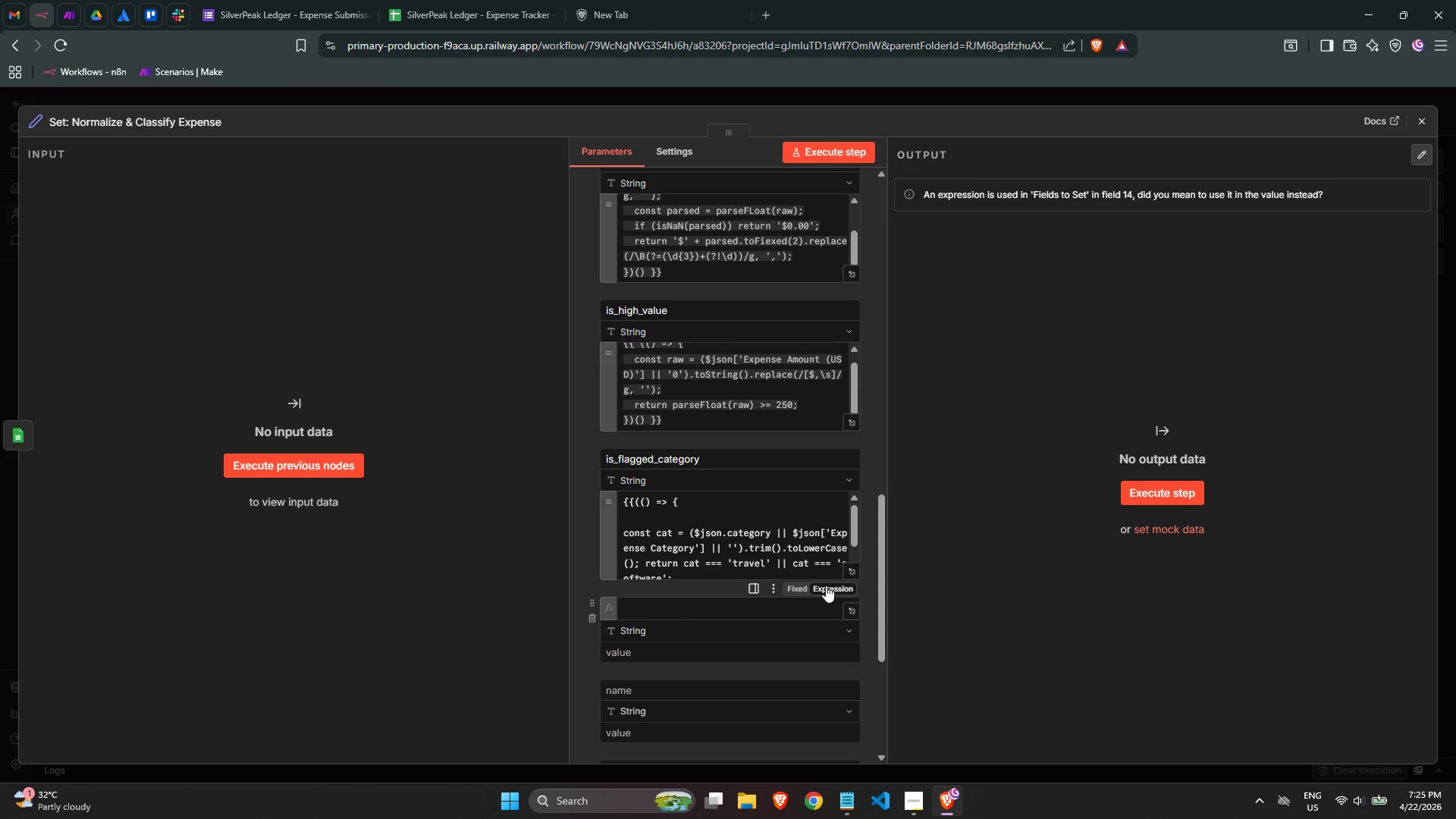 
left_click([761, 592])
 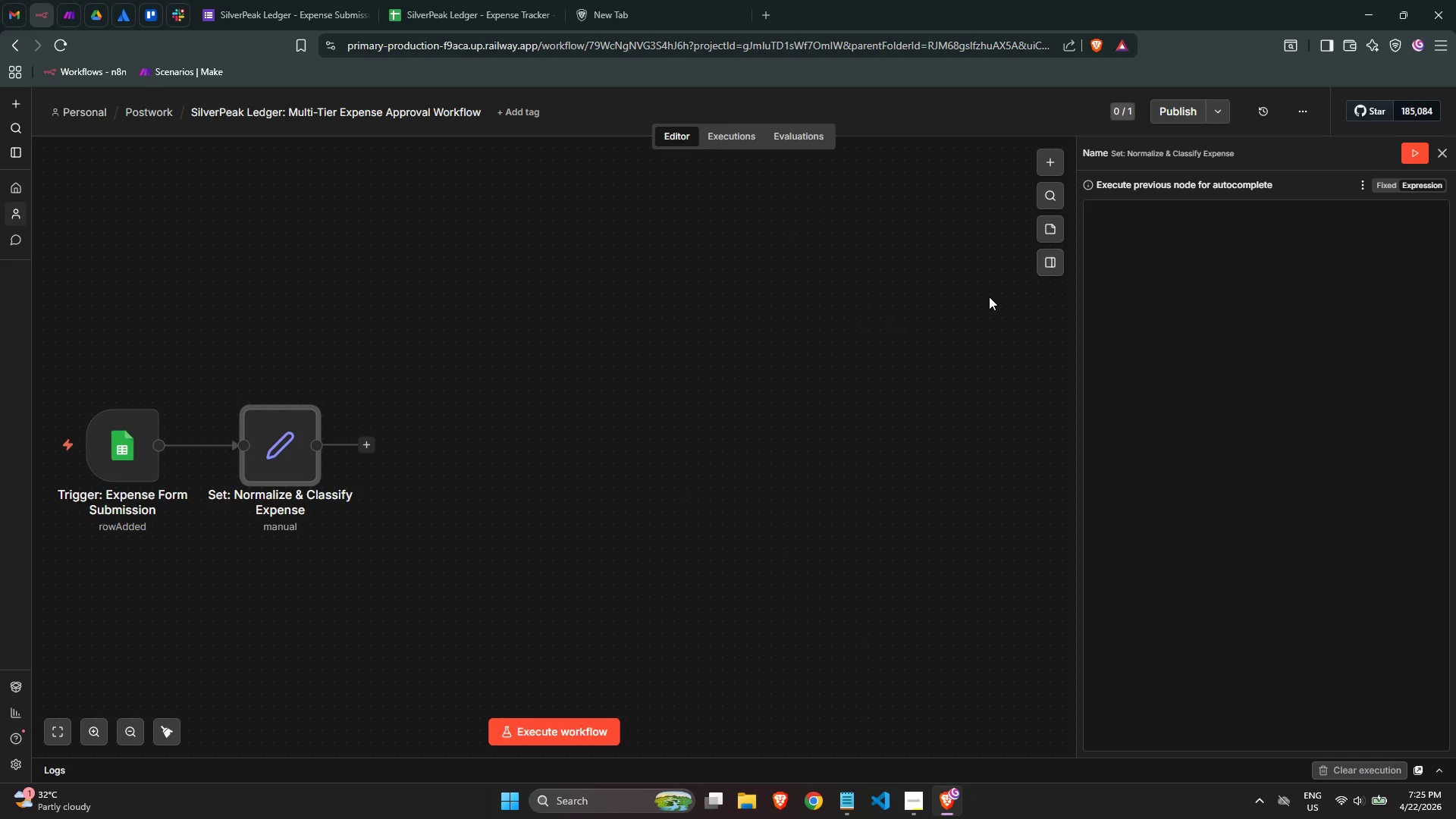 
left_click([303, 453])
 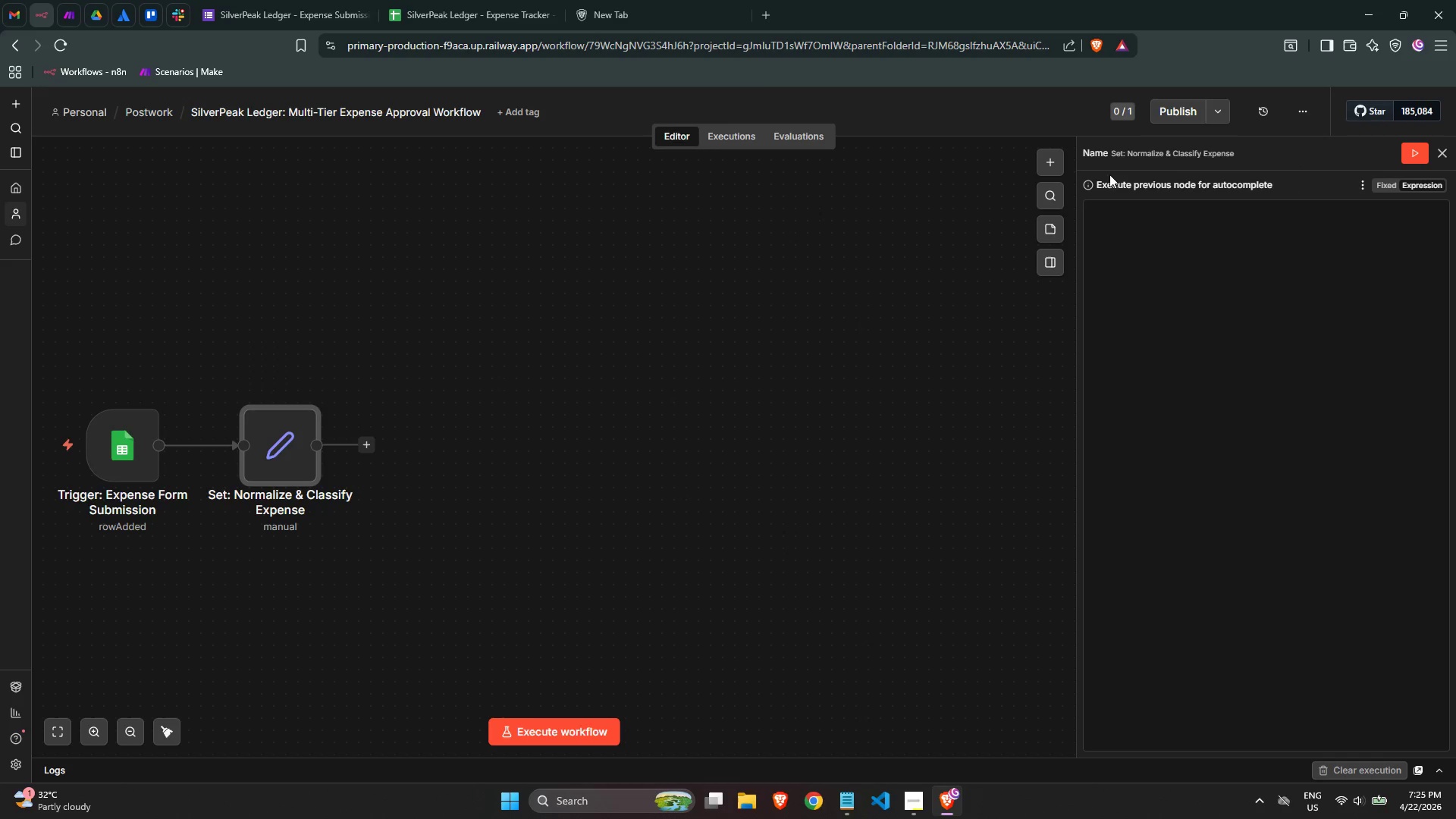 
left_click([288, 446])
 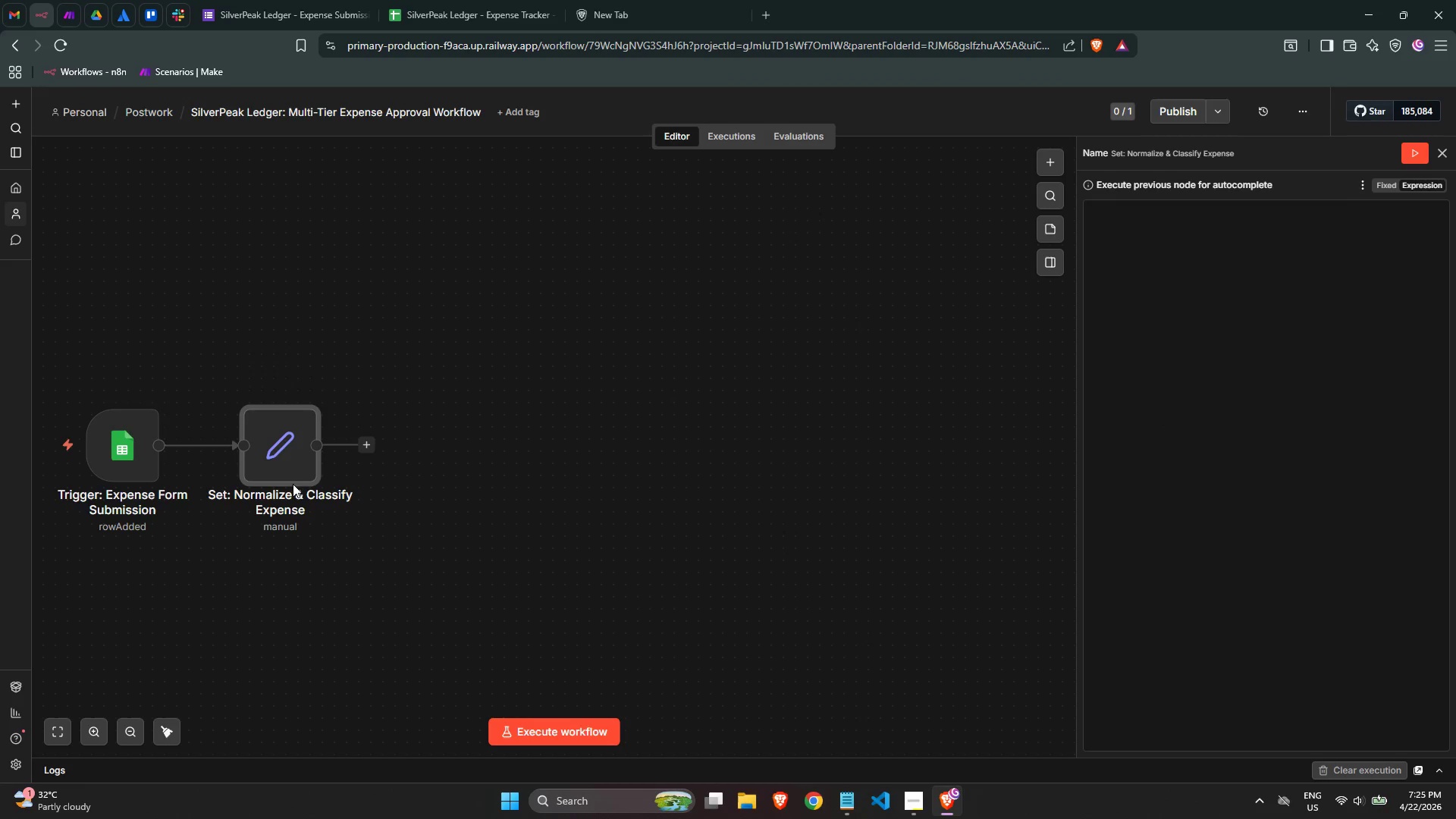 
left_click([290, 461])
 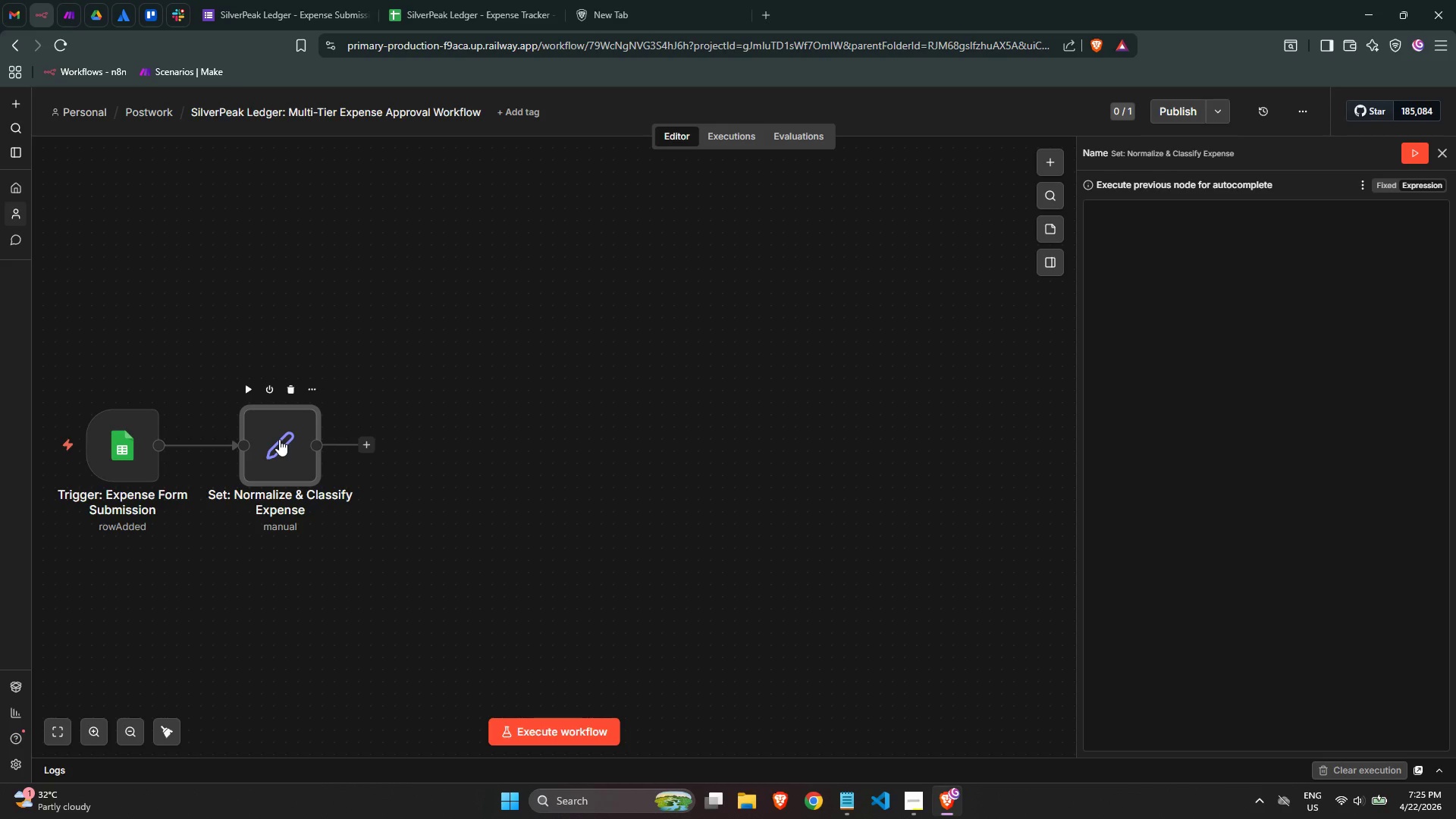 
left_click([721, 135])
 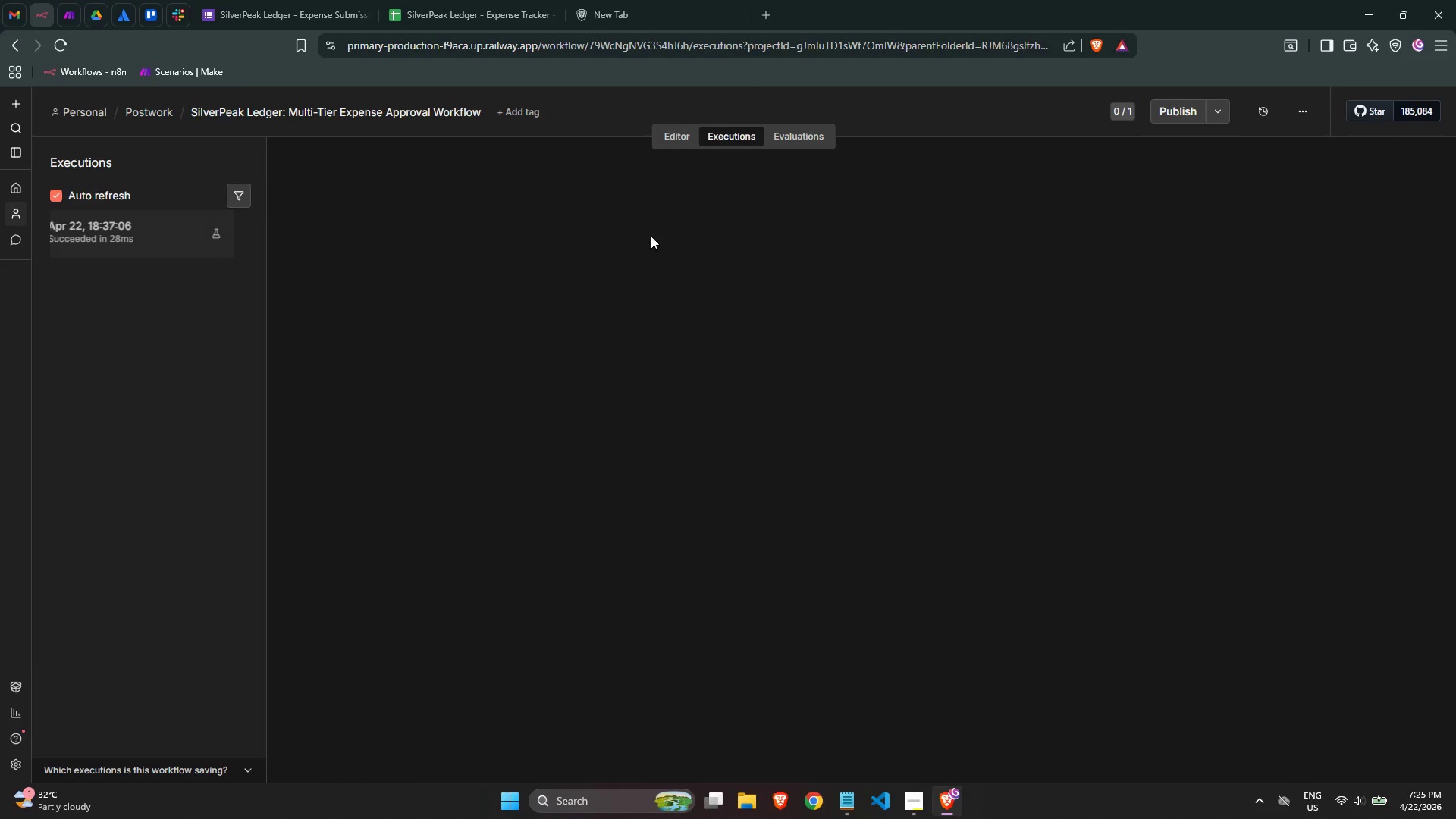 
left_click([678, 142])
 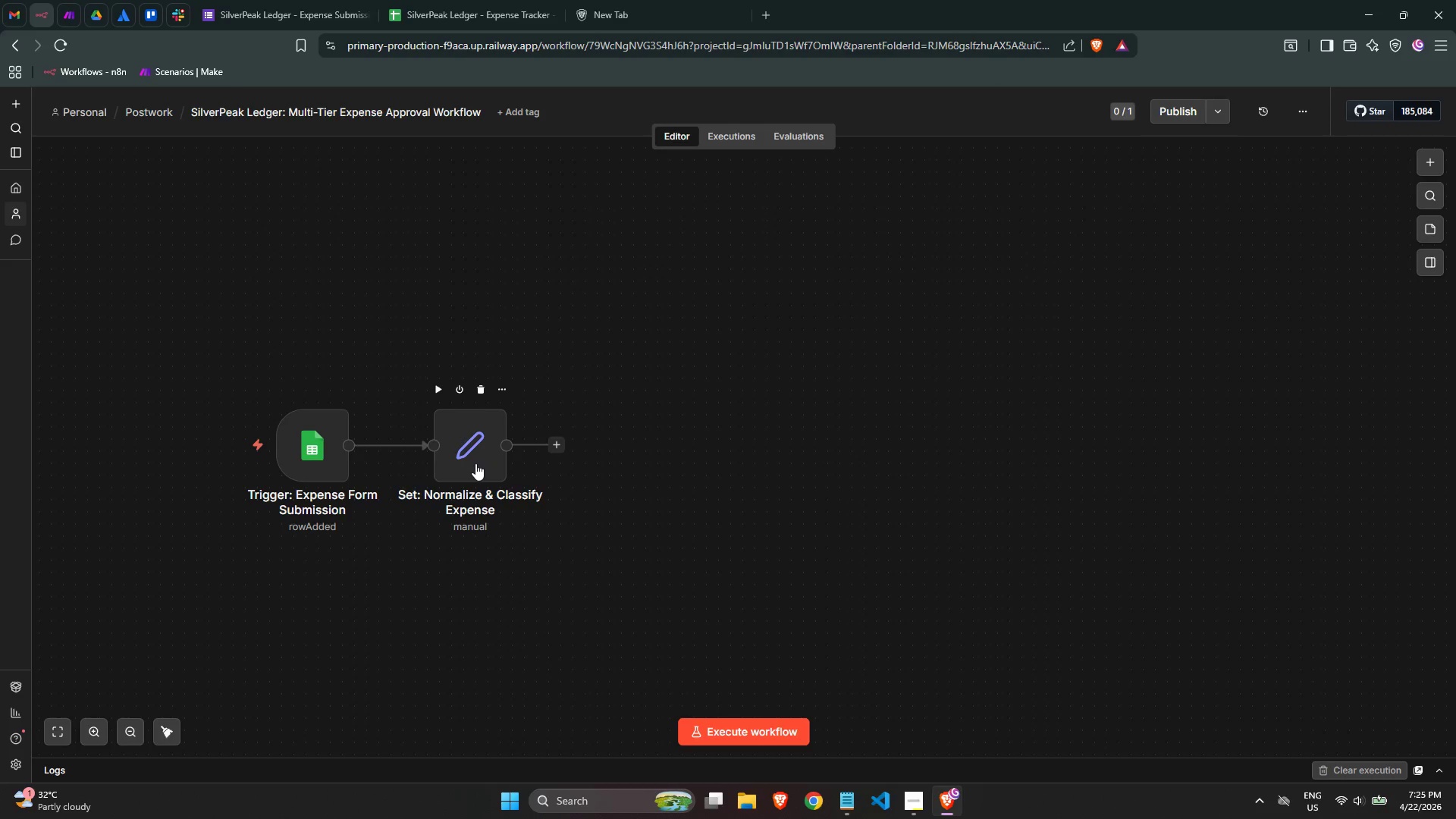 
left_click([475, 463])
 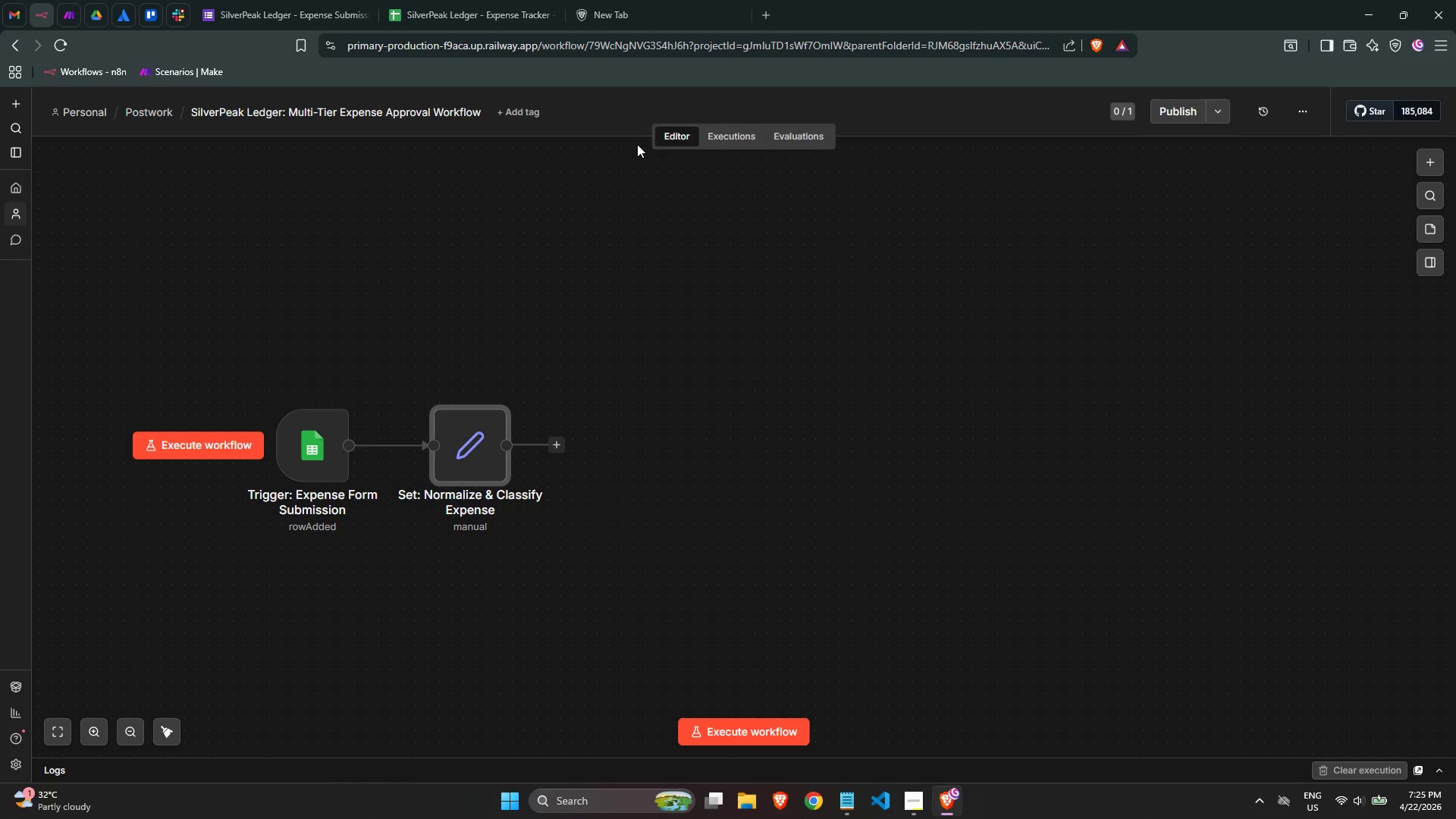 
double_click([482, 460])
 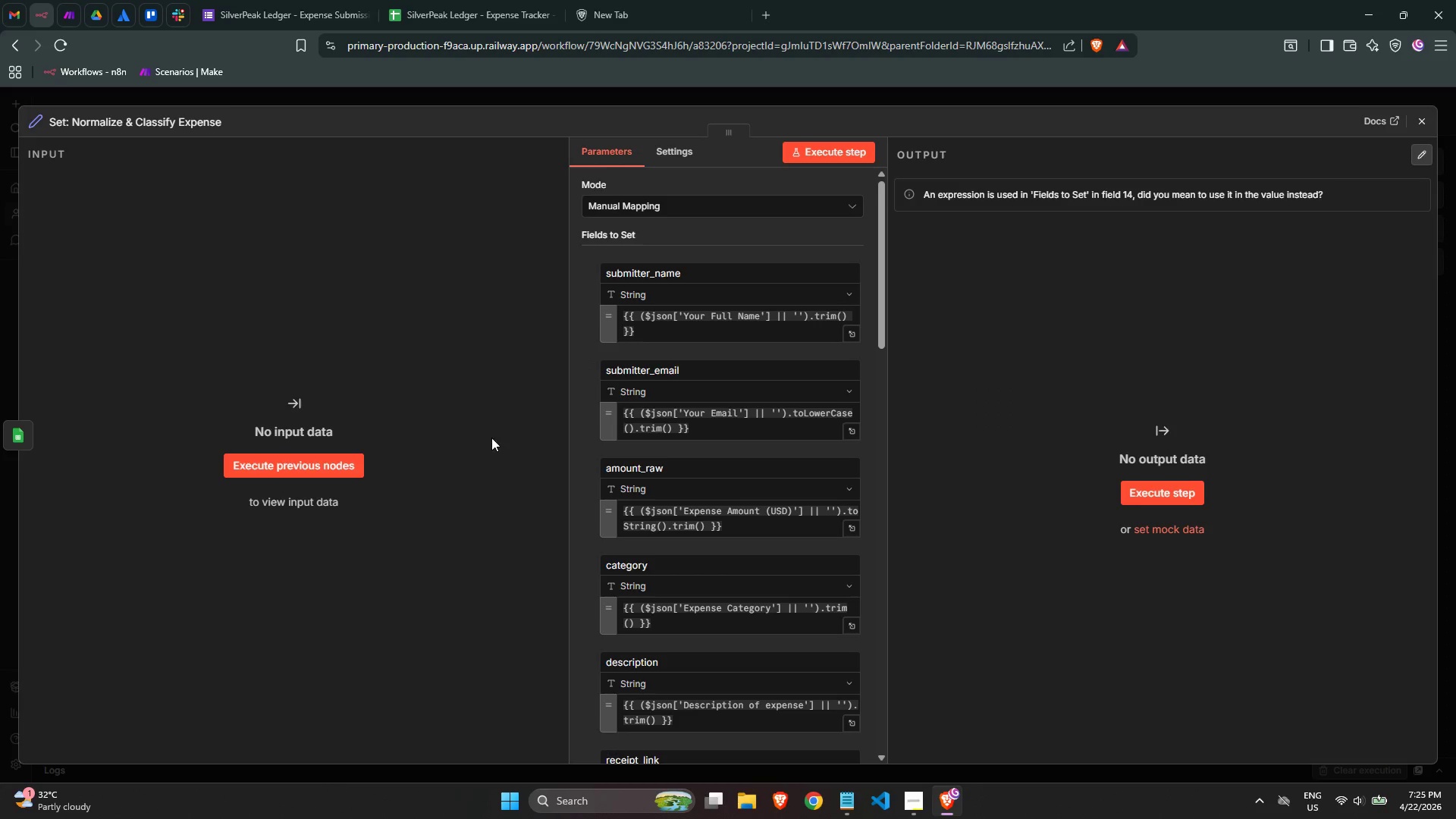 
scroll: coordinate [654, 426], scroll_direction: down, amount: 16.0
 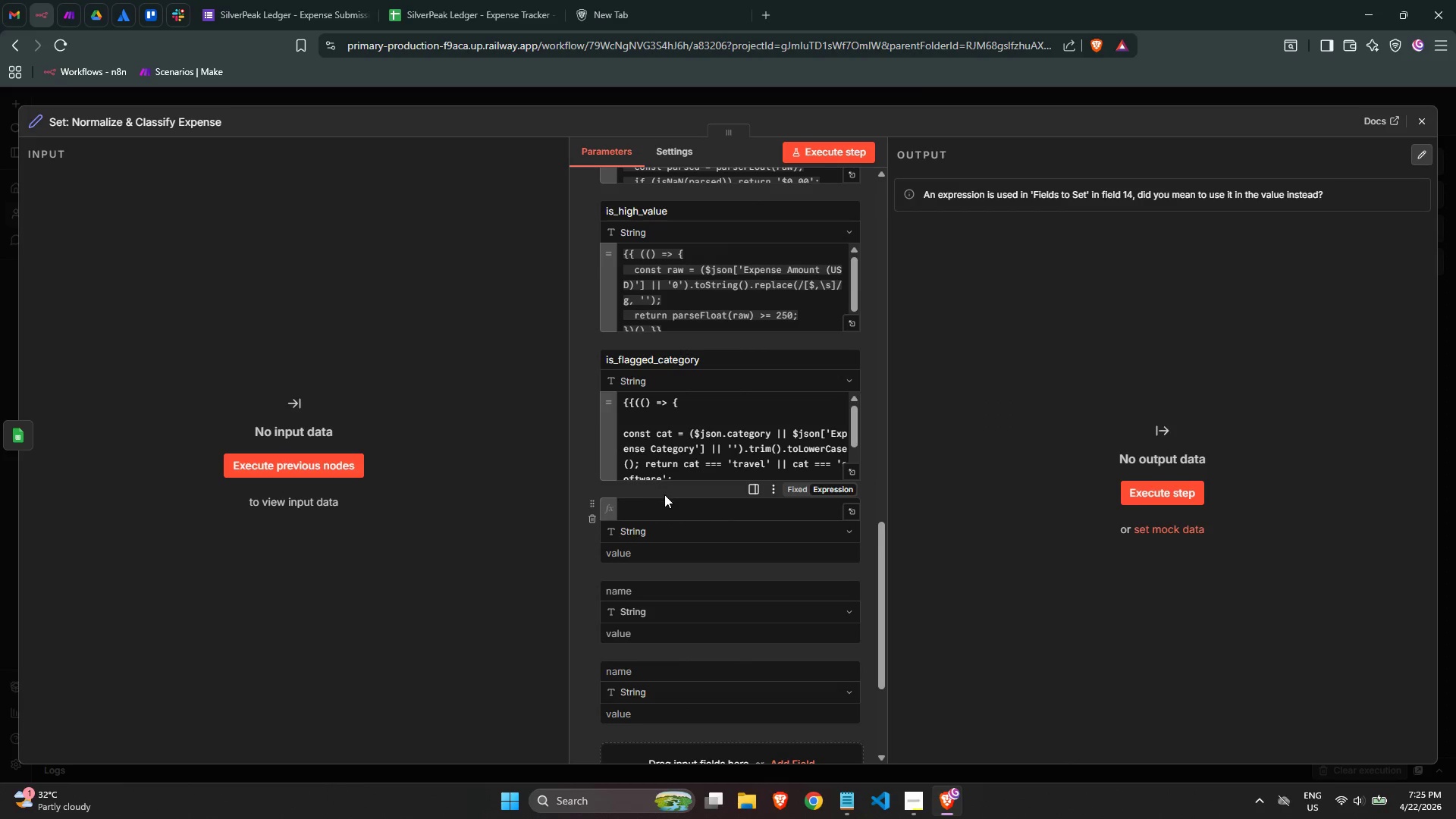 
left_click([663, 508])
 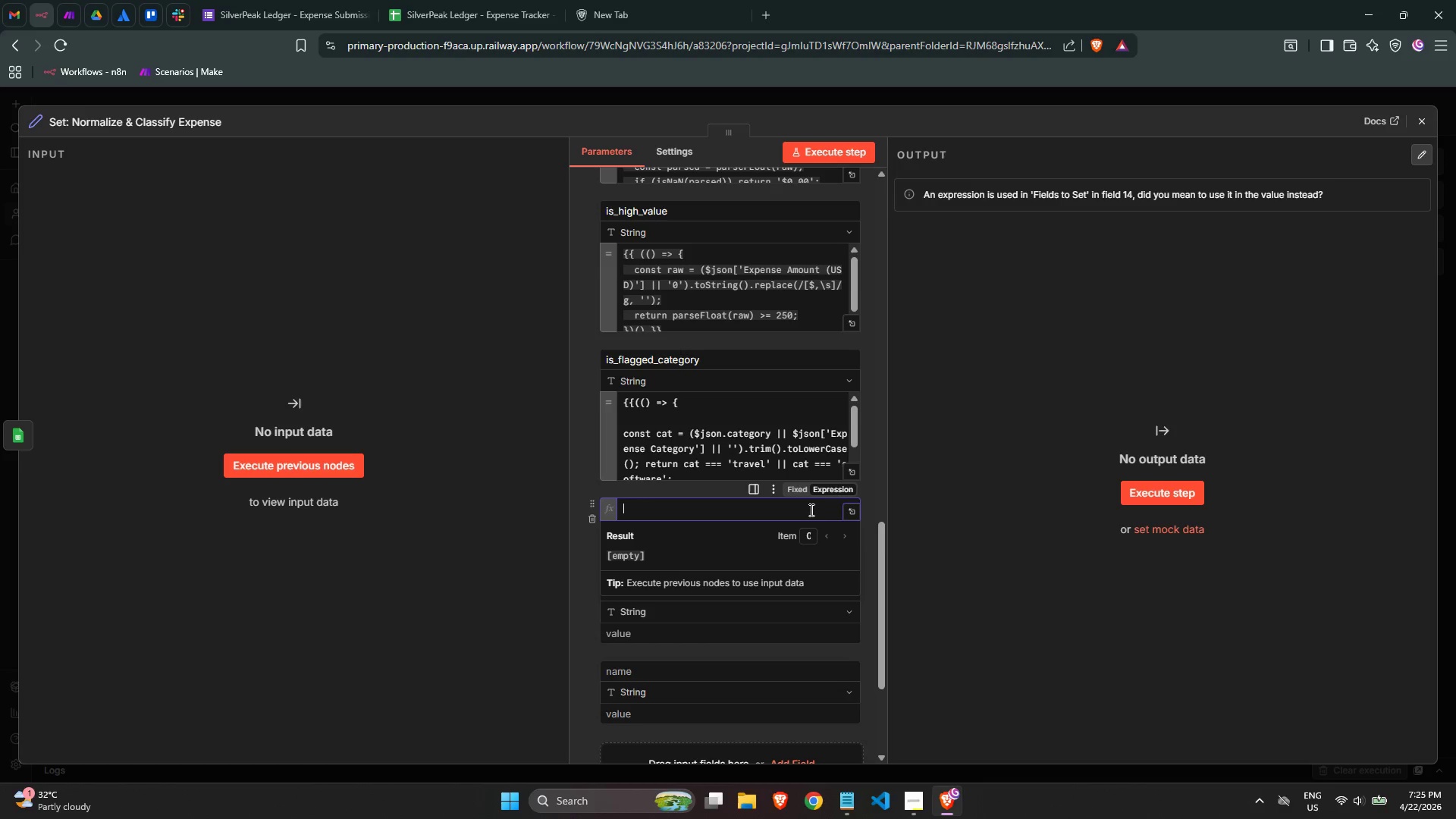 
left_click([739, 517])
 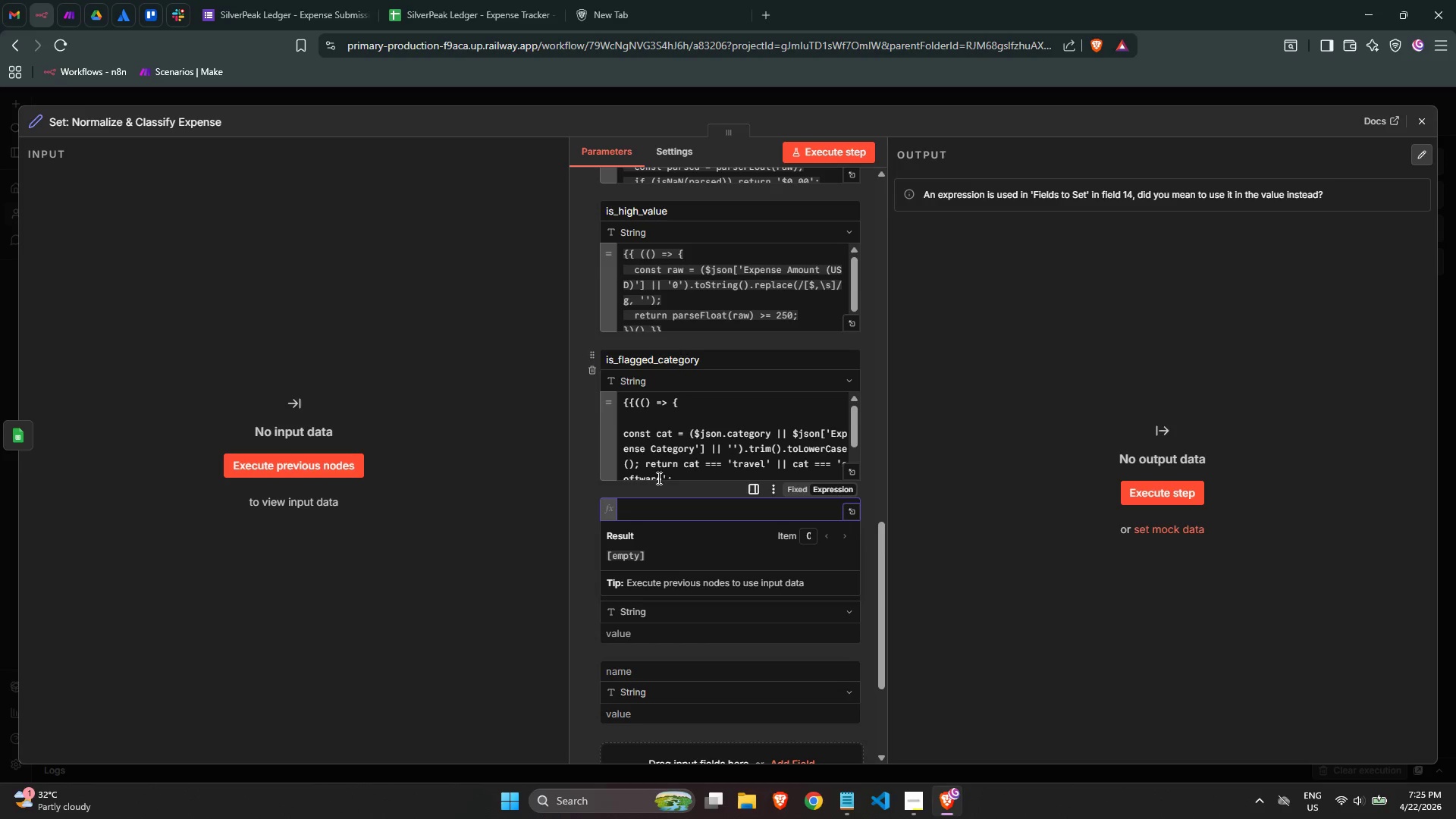 
left_click([657, 481])
 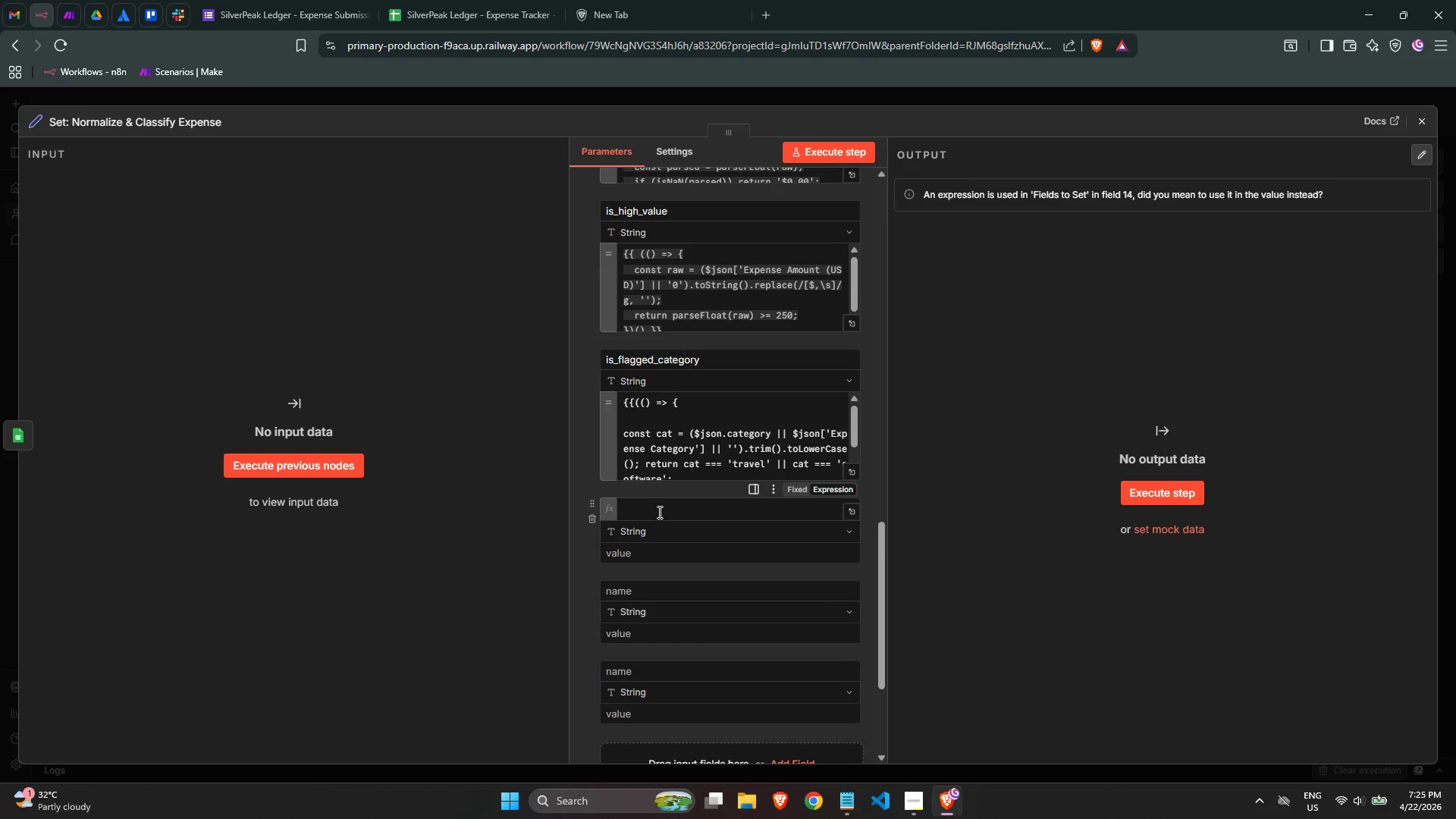 
left_click([658, 512])
 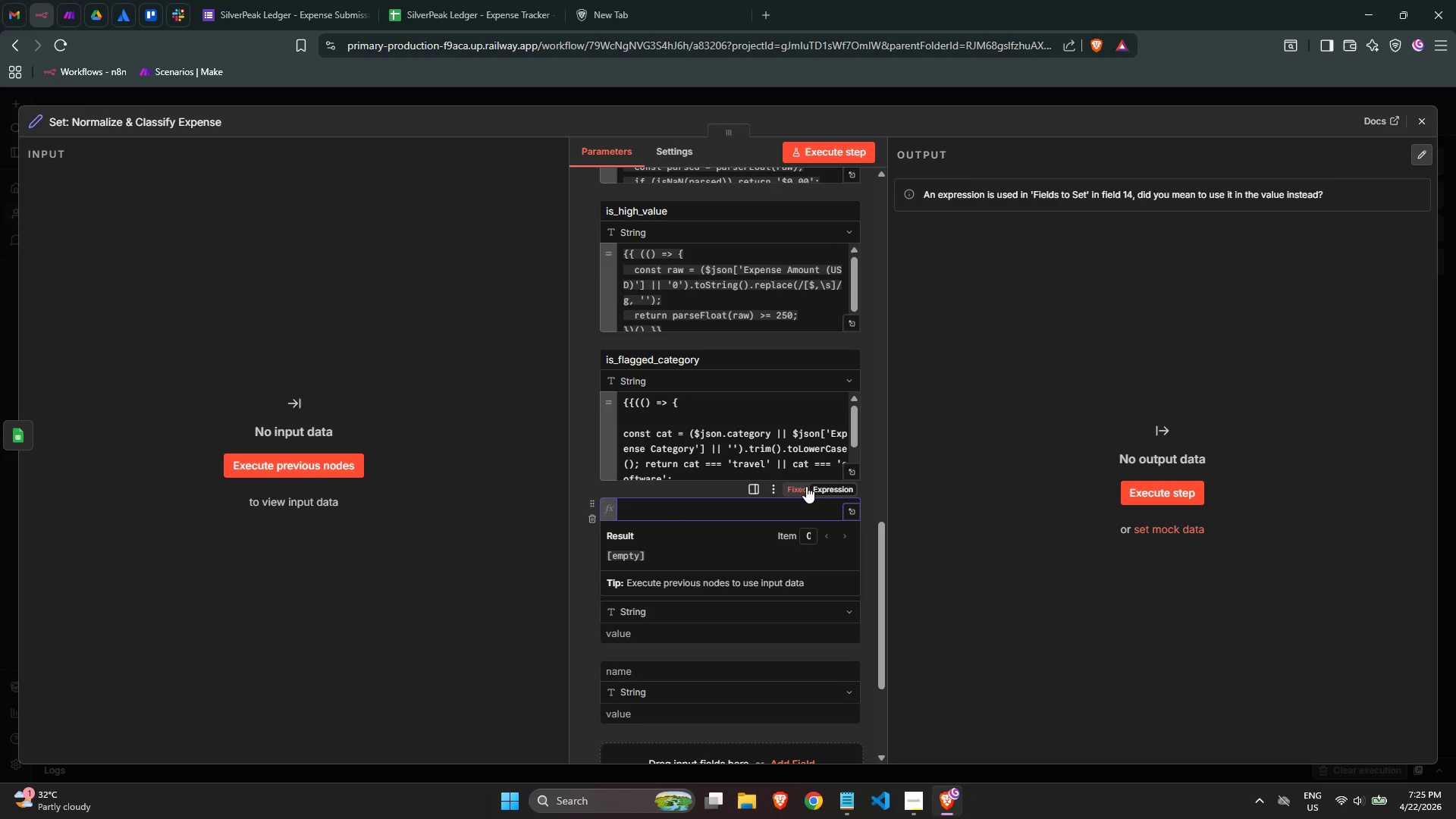 
wait(8.16)
 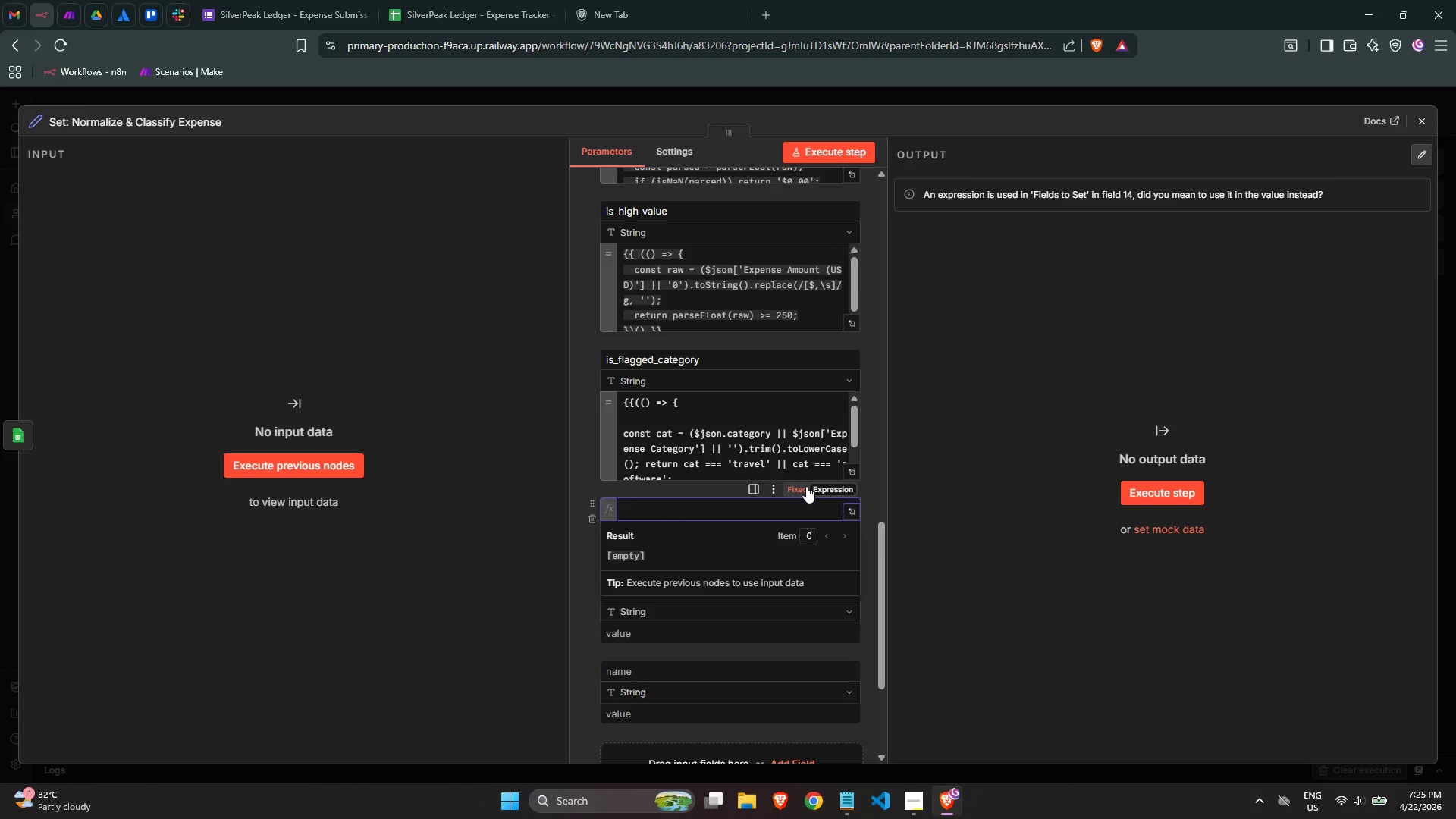 
left_click([738, 507])
 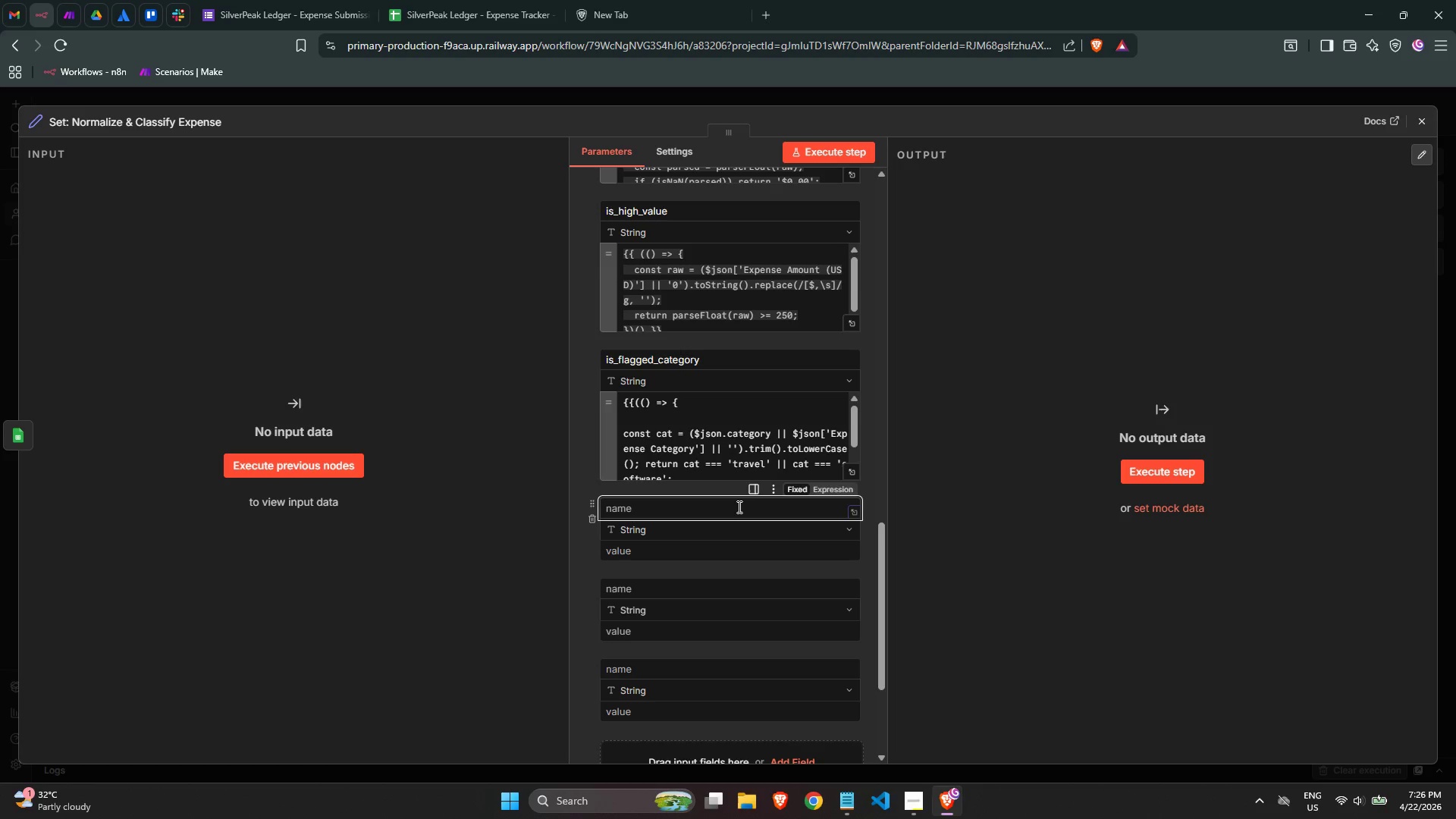 
type(need_revies)
key(Backspace)
type(w)
 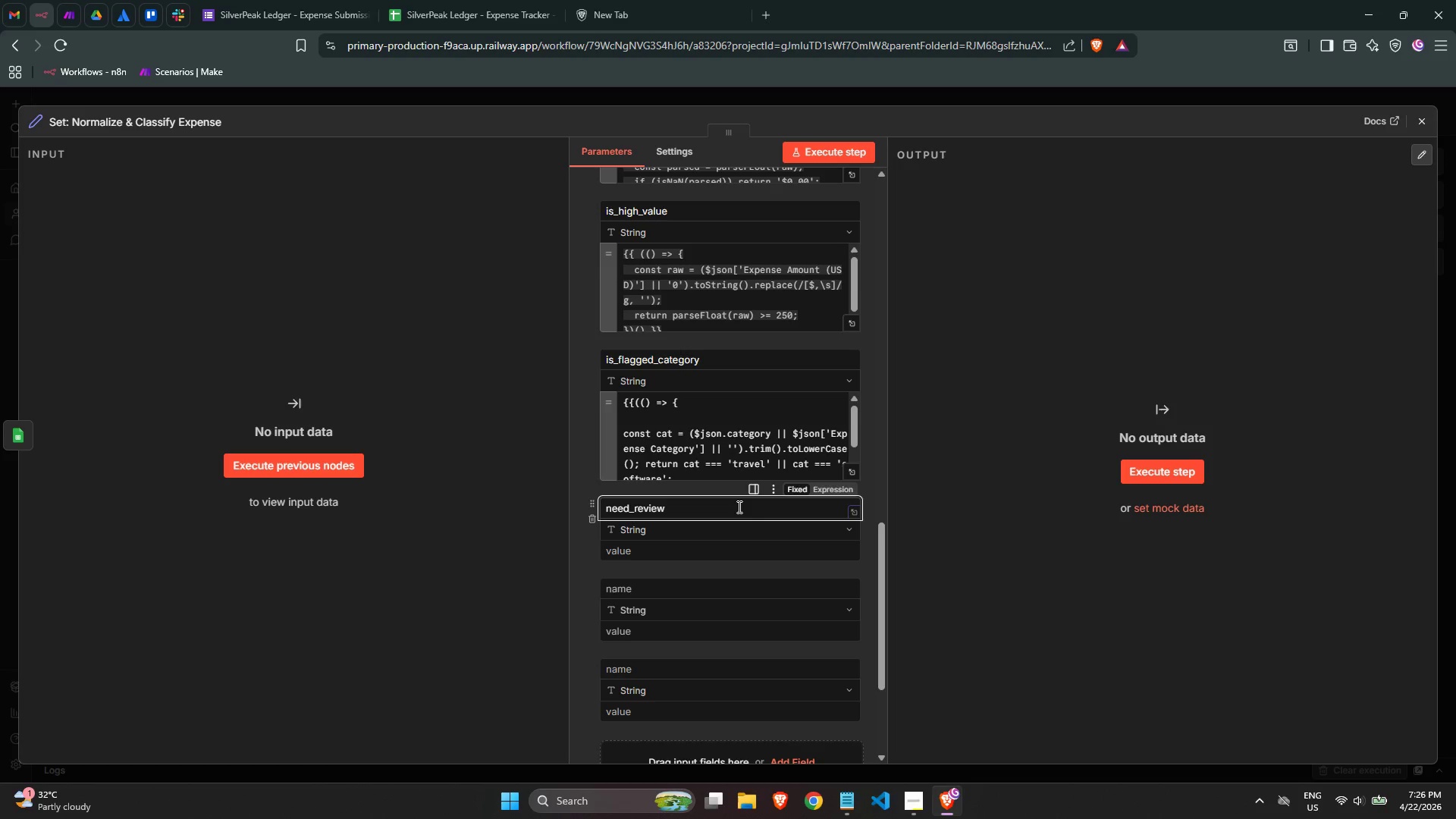 
left_click([852, 555])
 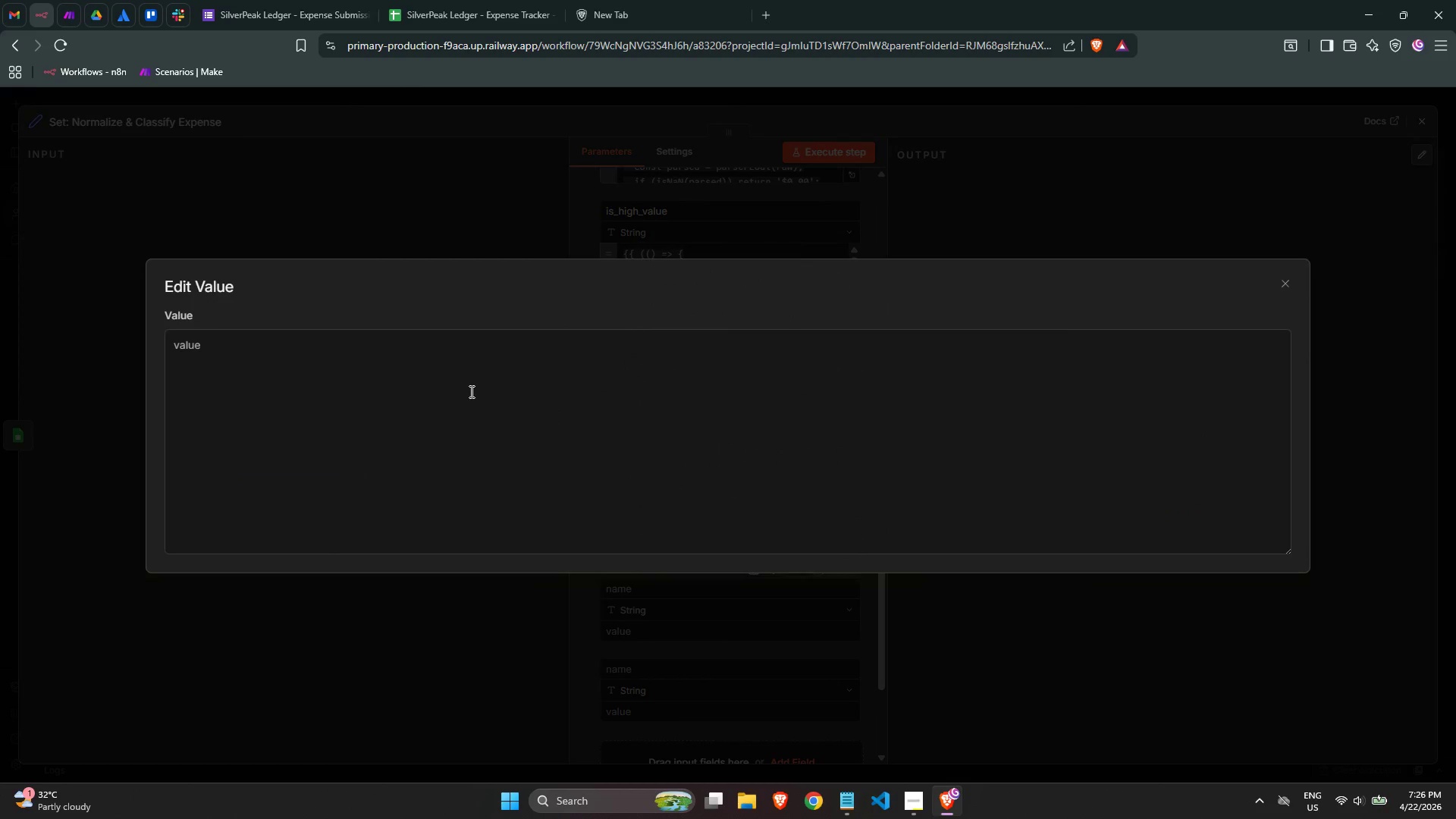 
left_click([464, 391])
 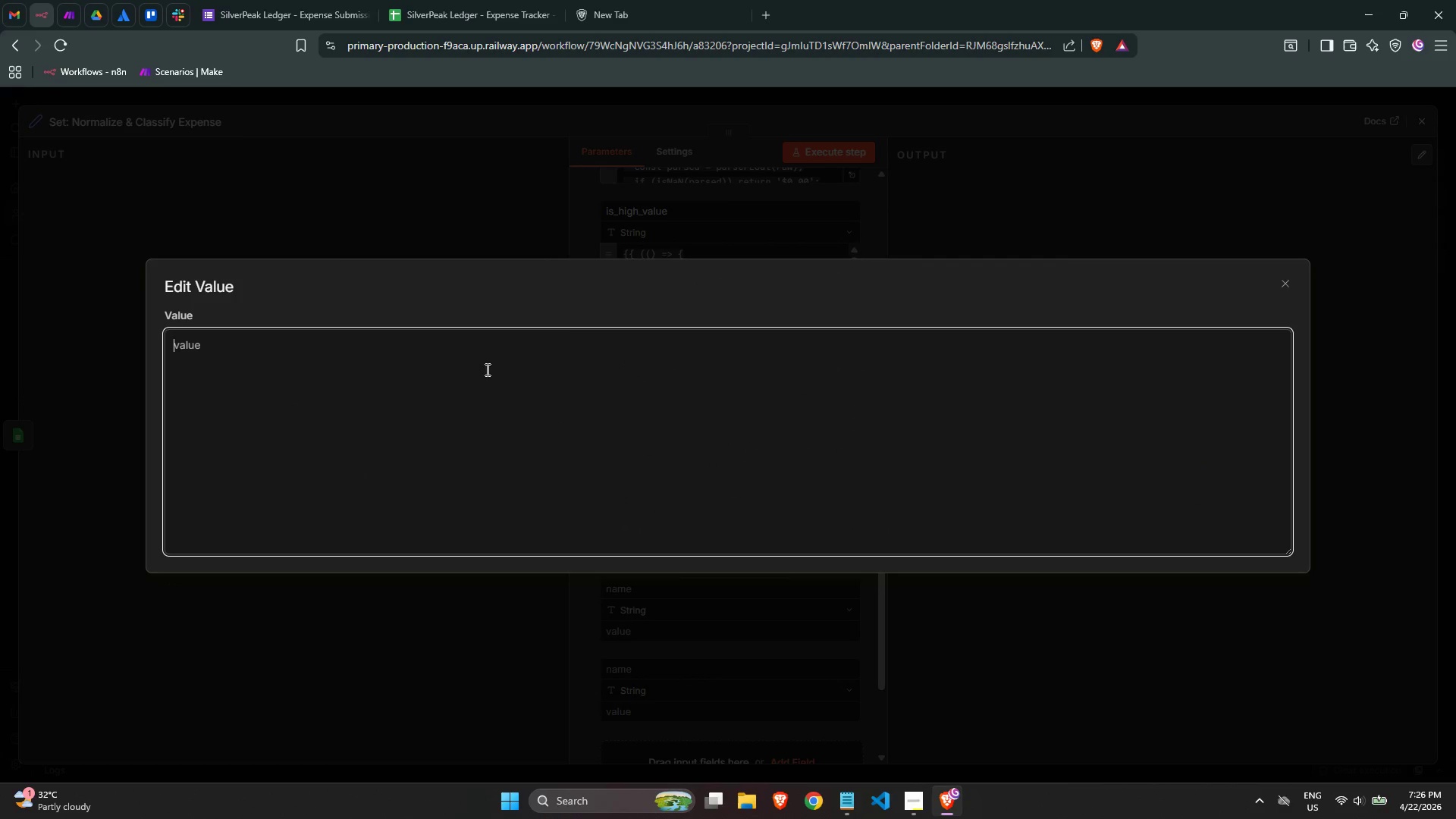 
left_click([494, 366])
 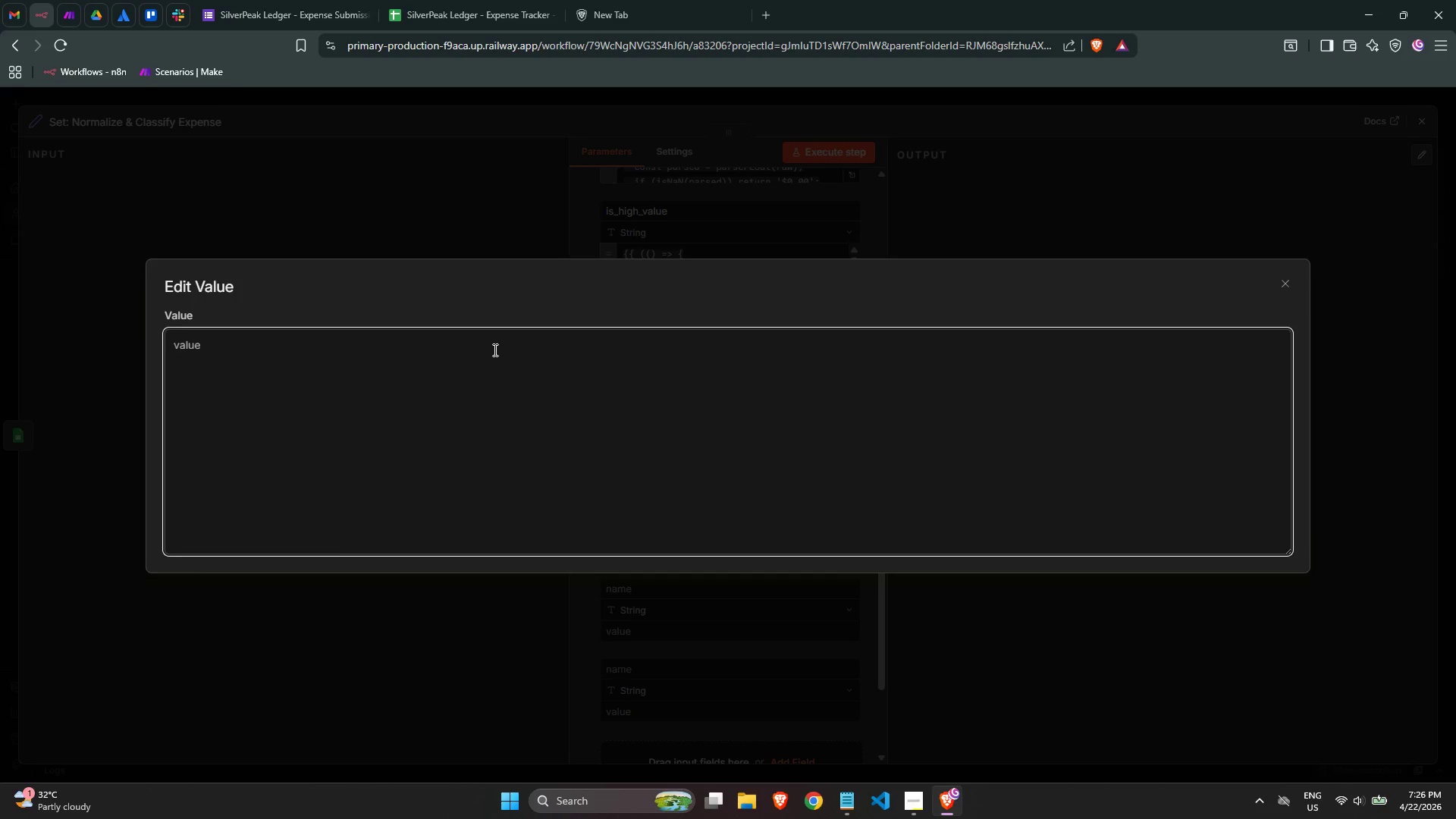 
double_click([494, 350])
 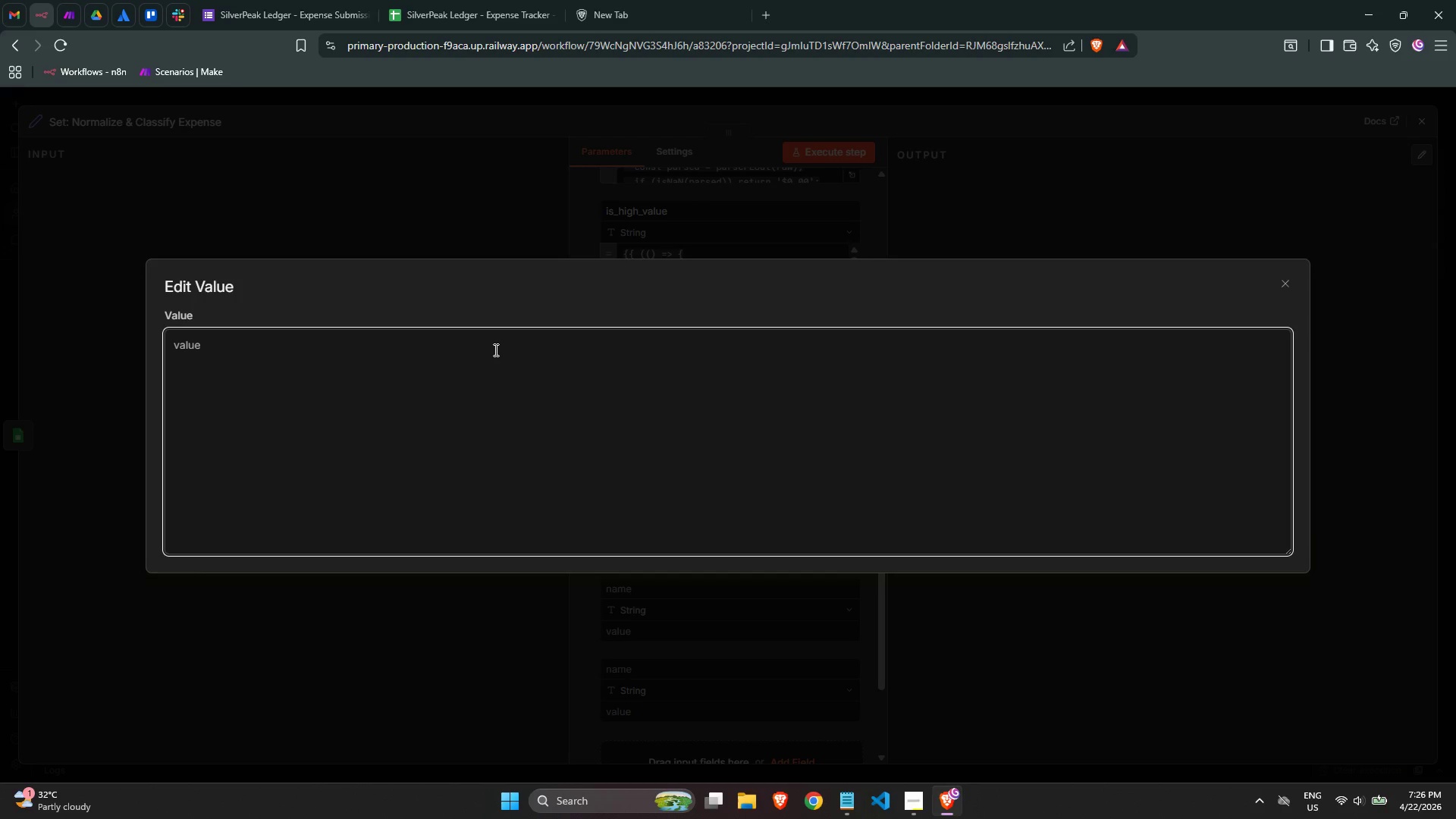 
key(Shift+BracketLeft)
 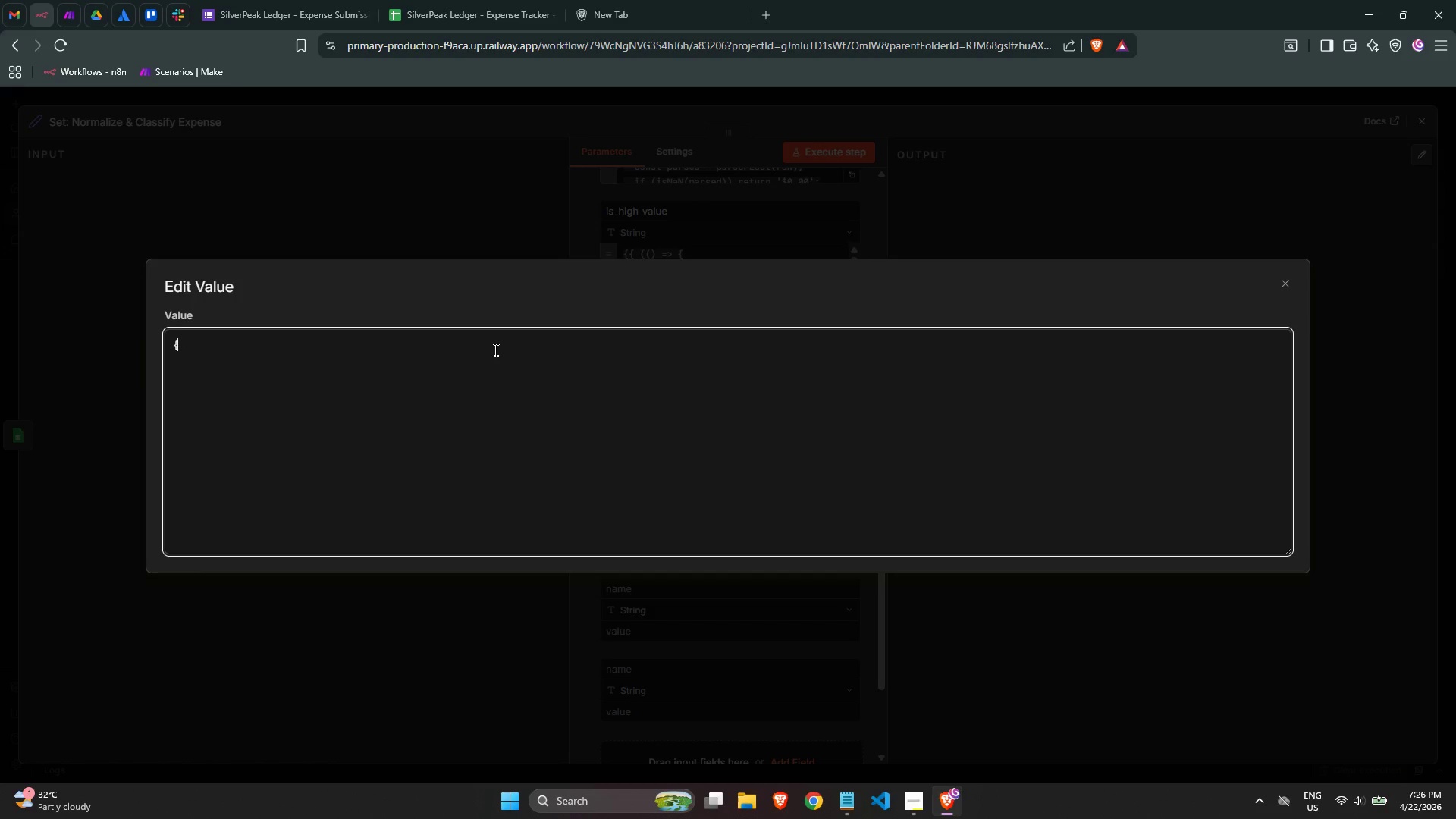 
key(Shift+BracketLeft)
 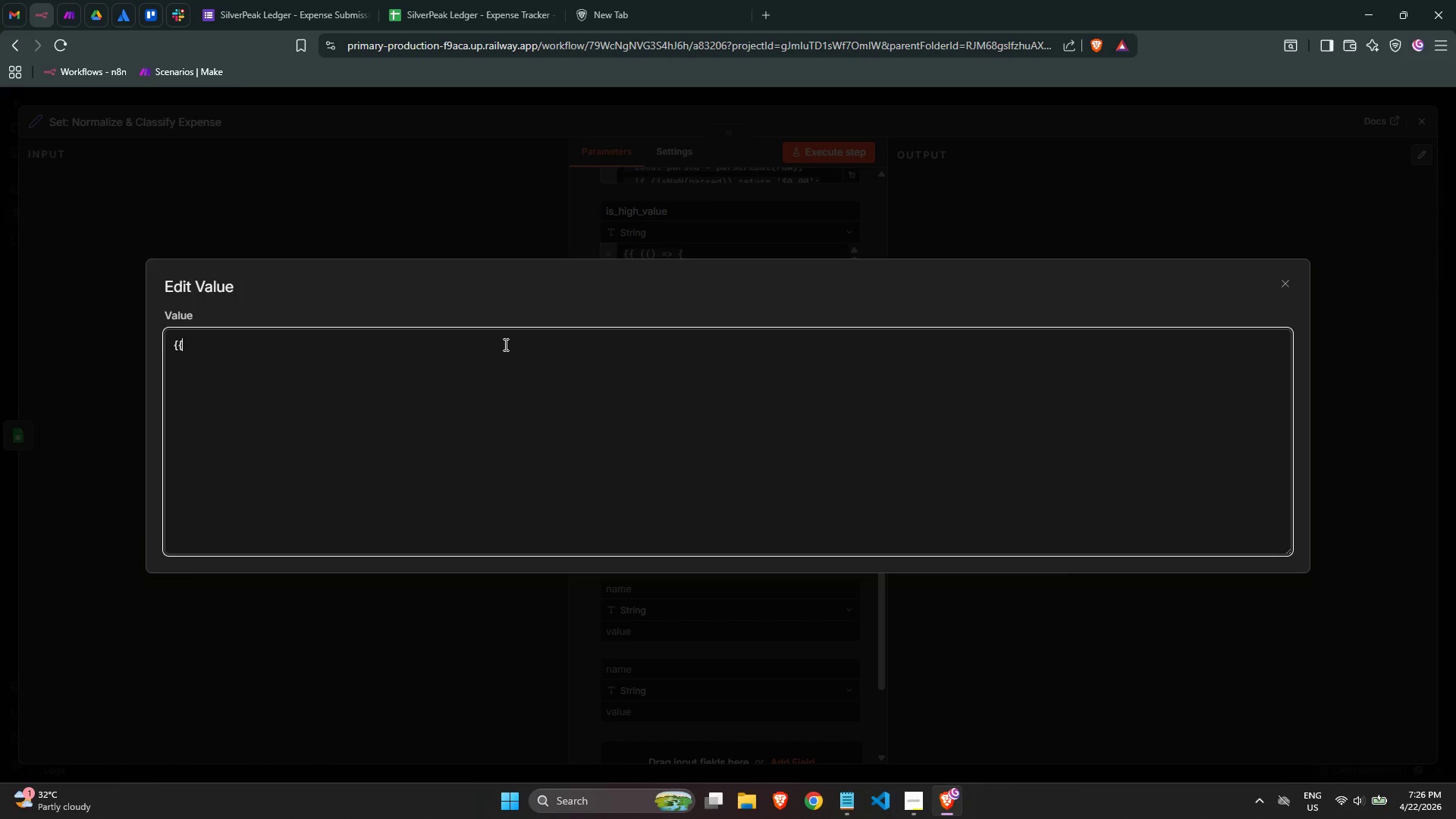 
wait(10.11)
 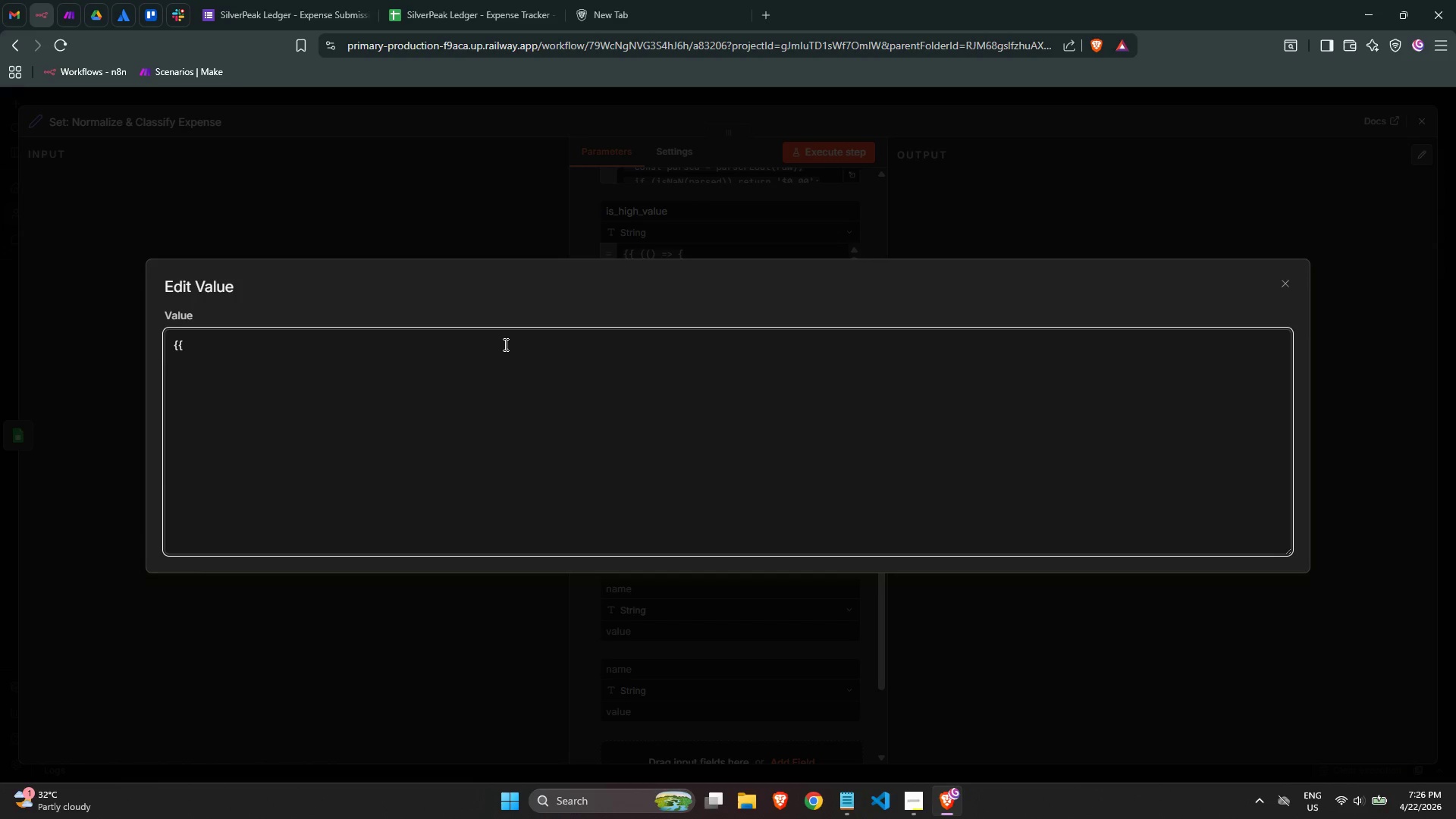 
type((()=>)
 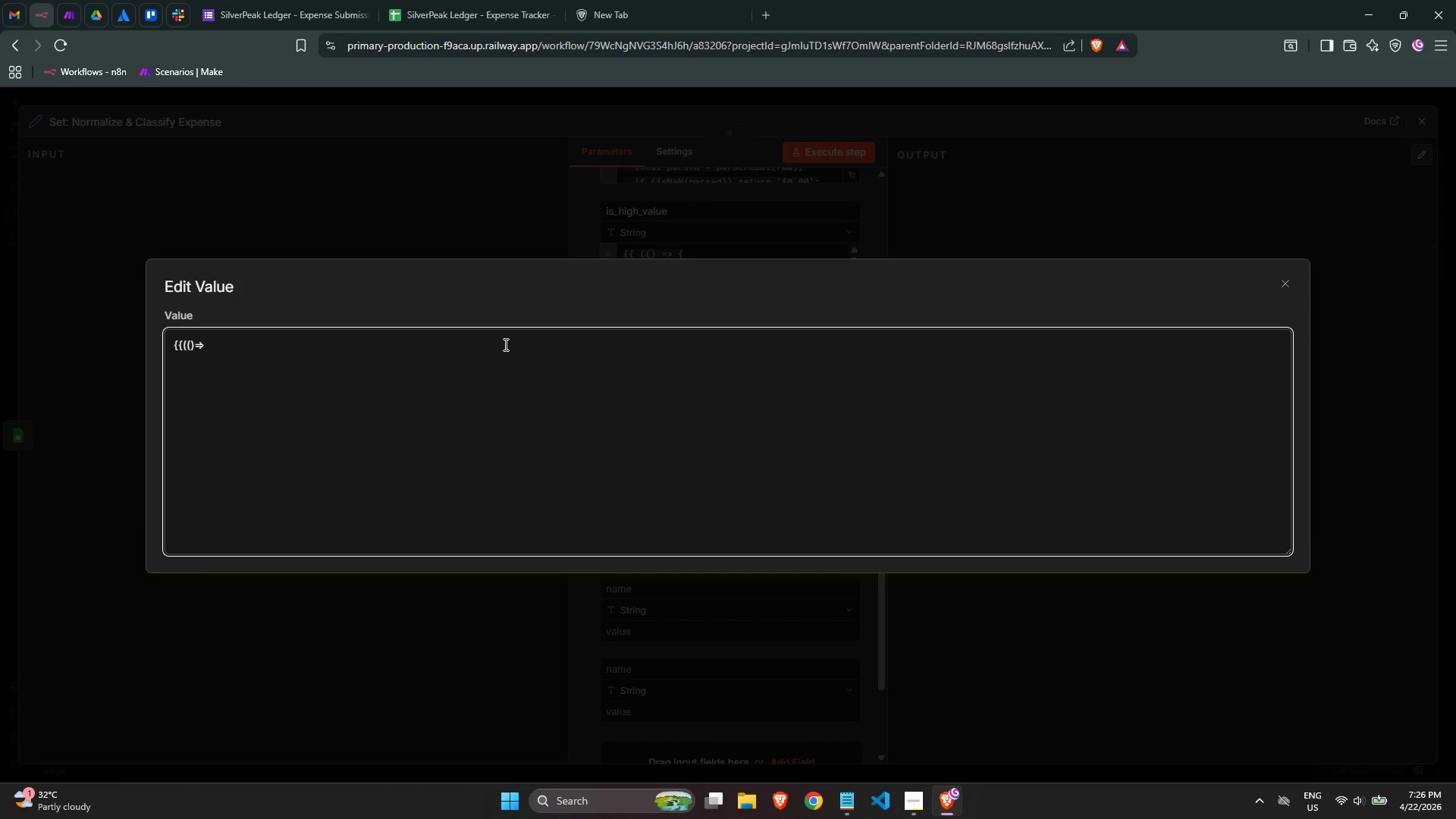 
key(ArrowLeft)
 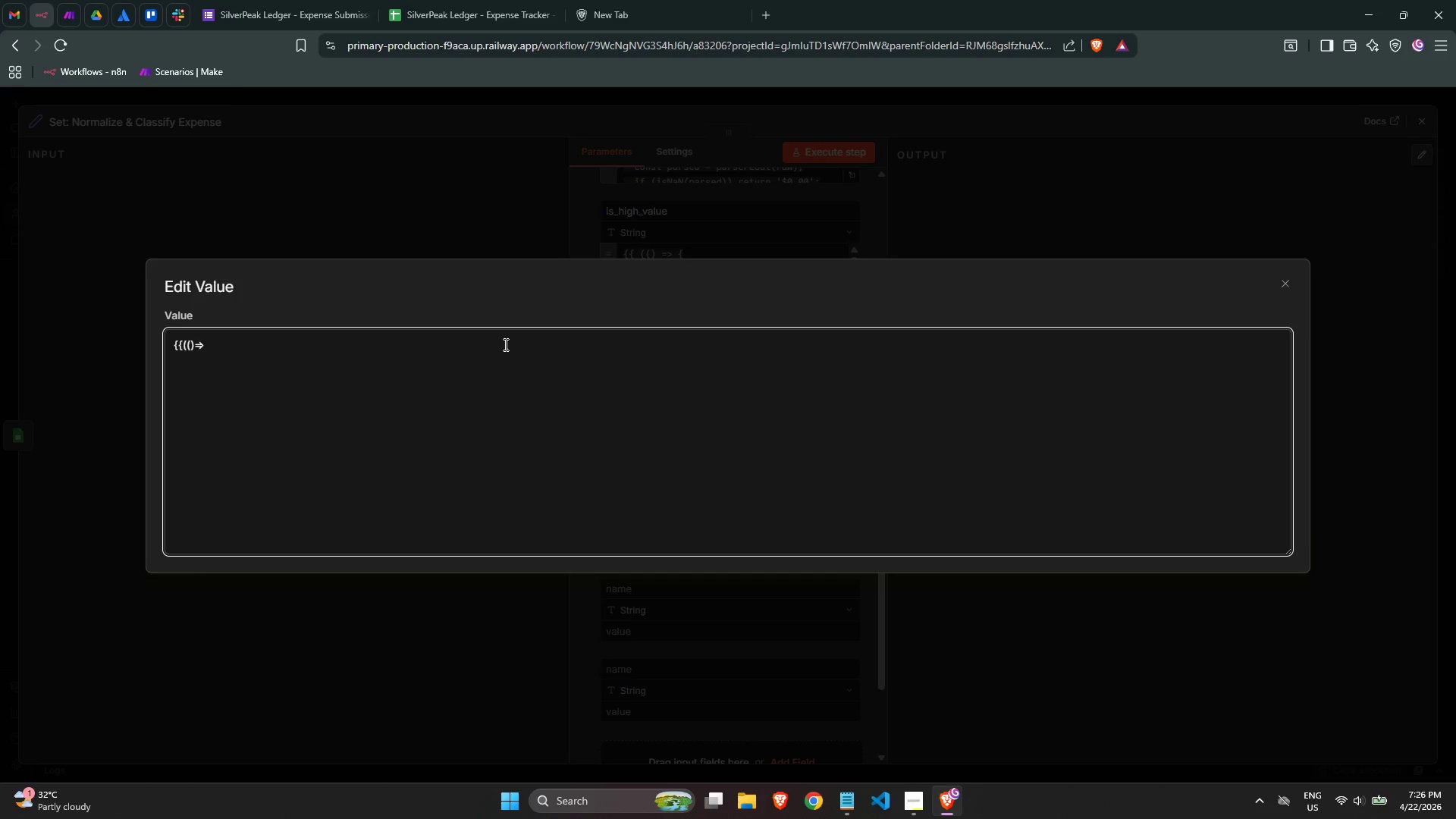 
key(ArrowLeft)
 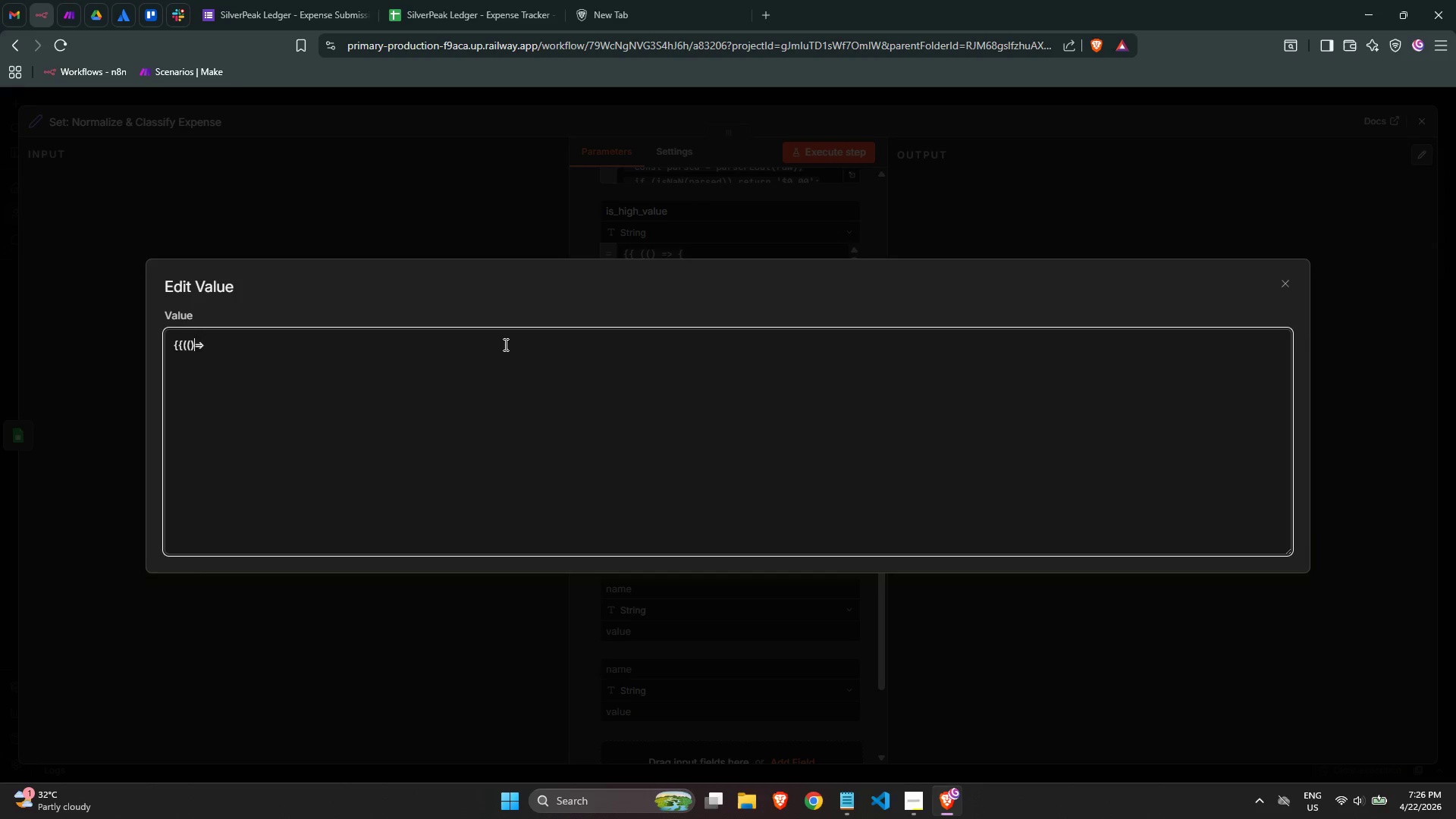 
key(Space)
 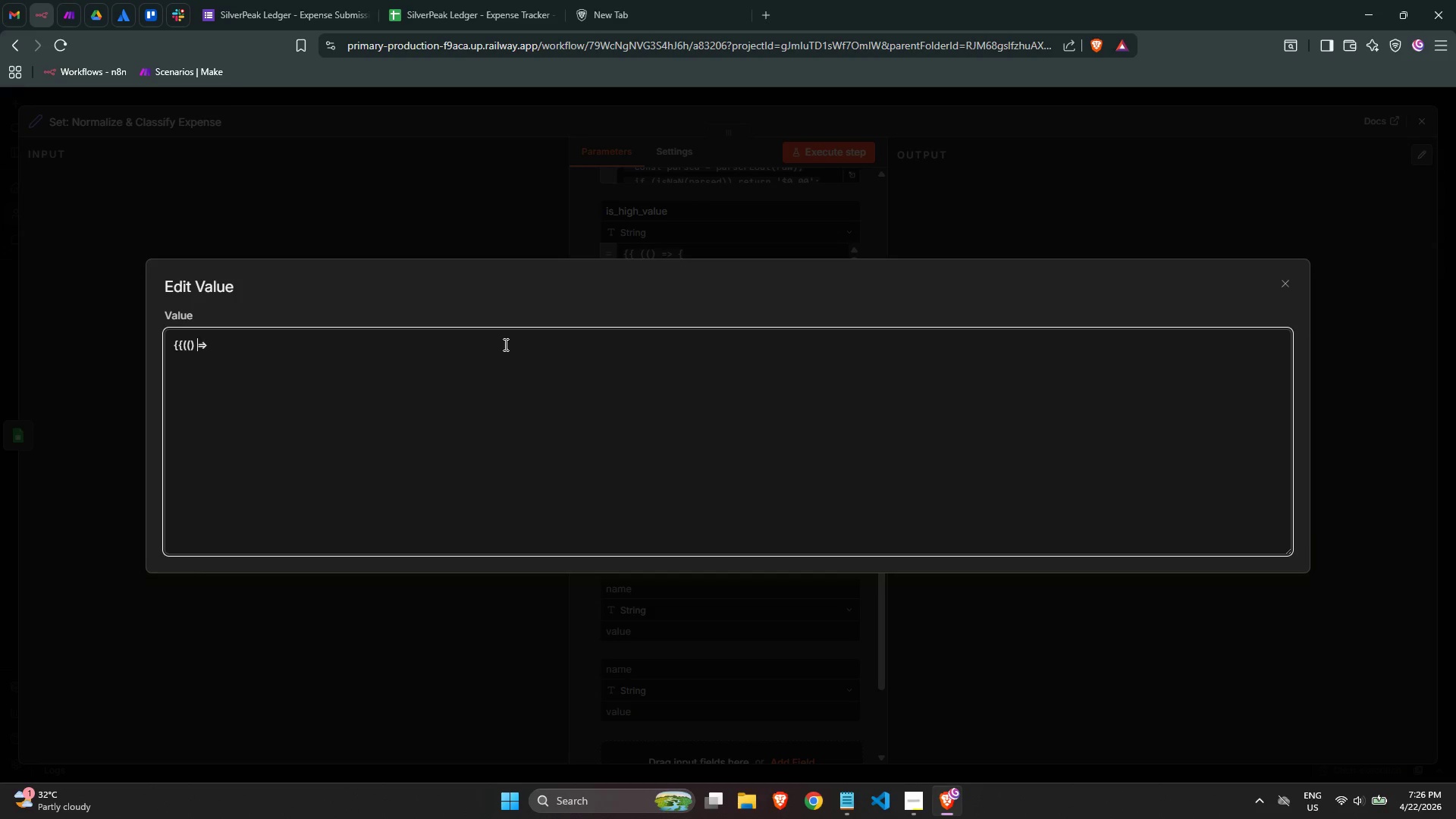 
key(ArrowRight)
 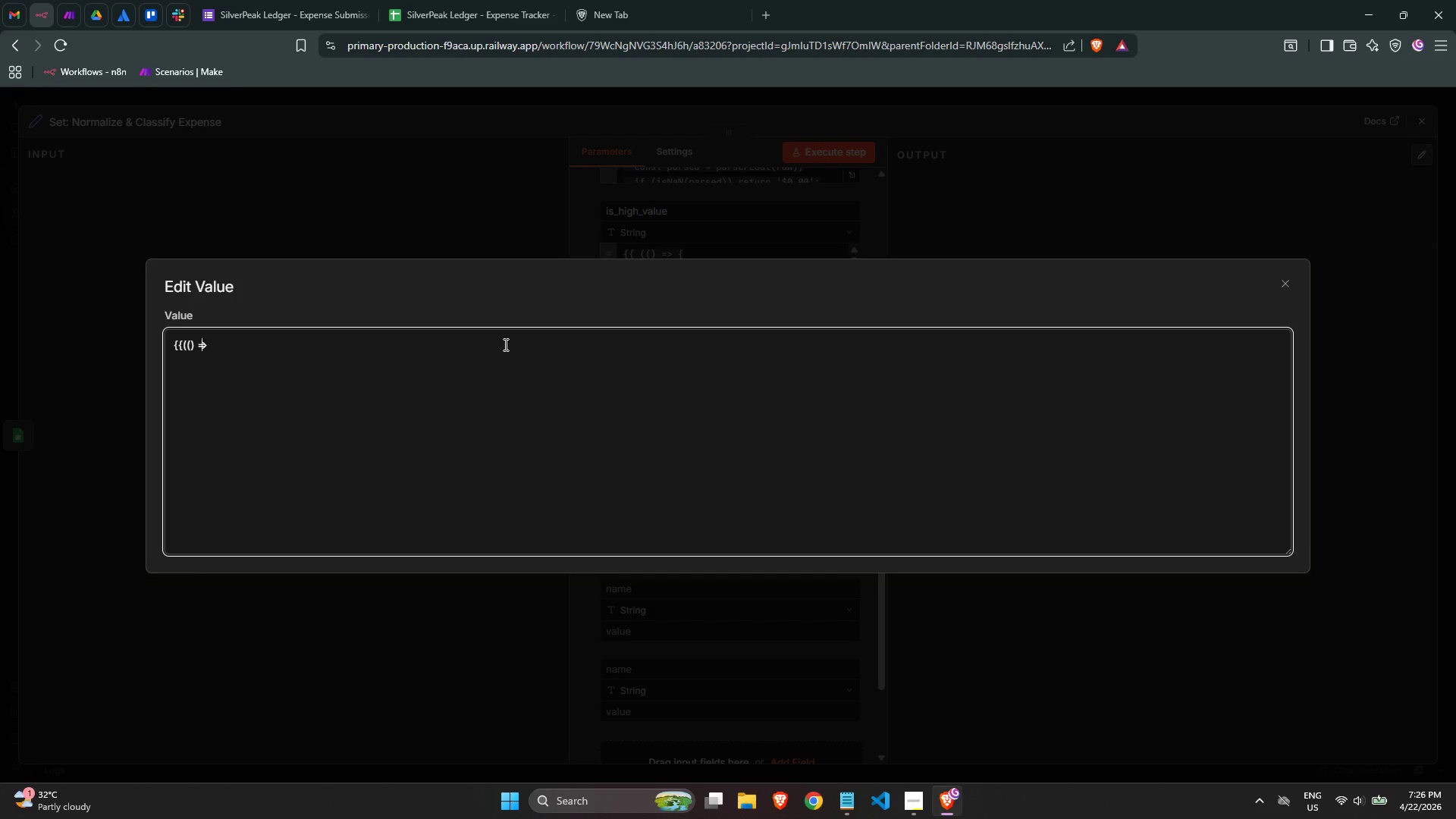 
key(ArrowRight)
 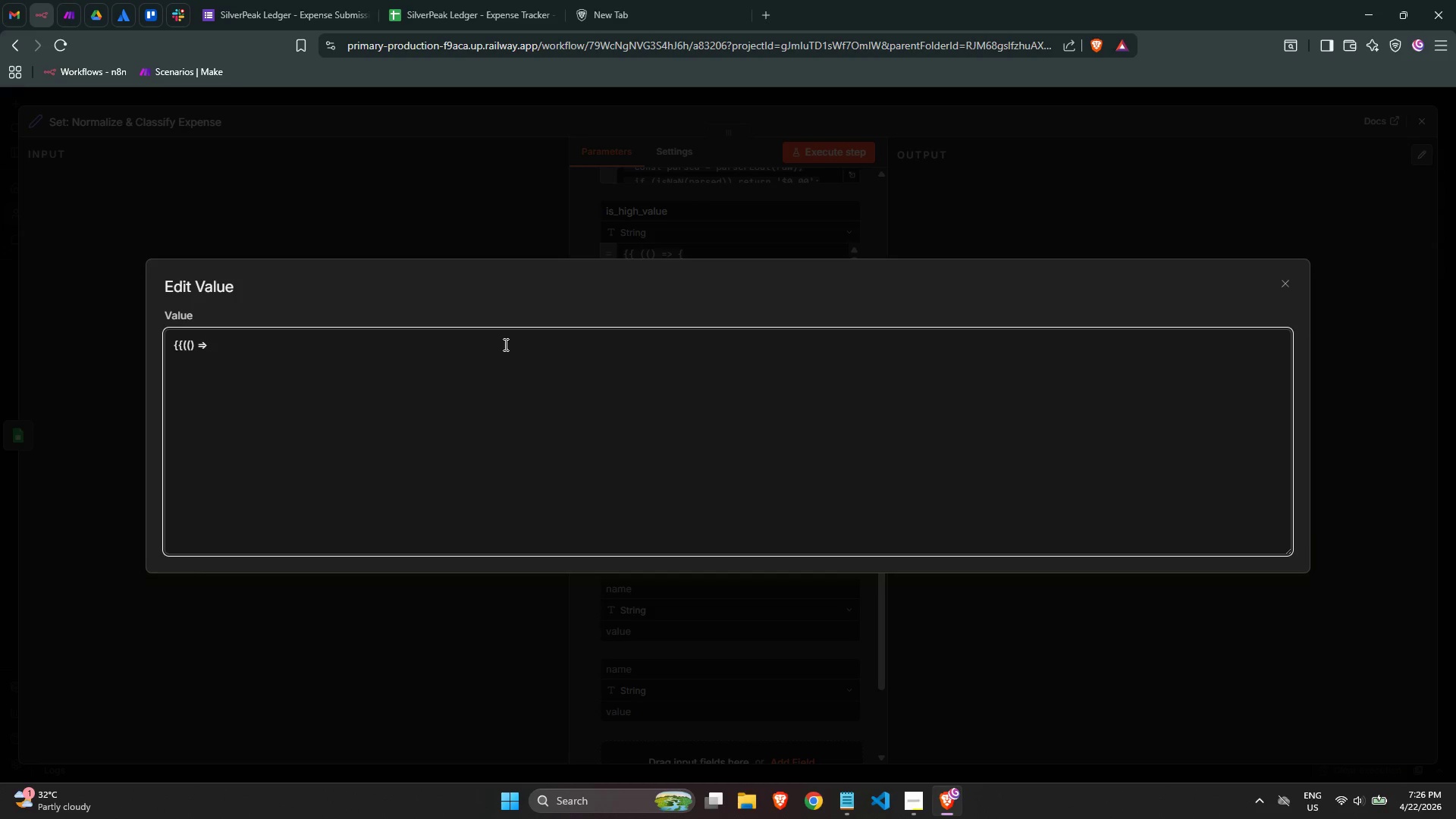 
key(Space)
 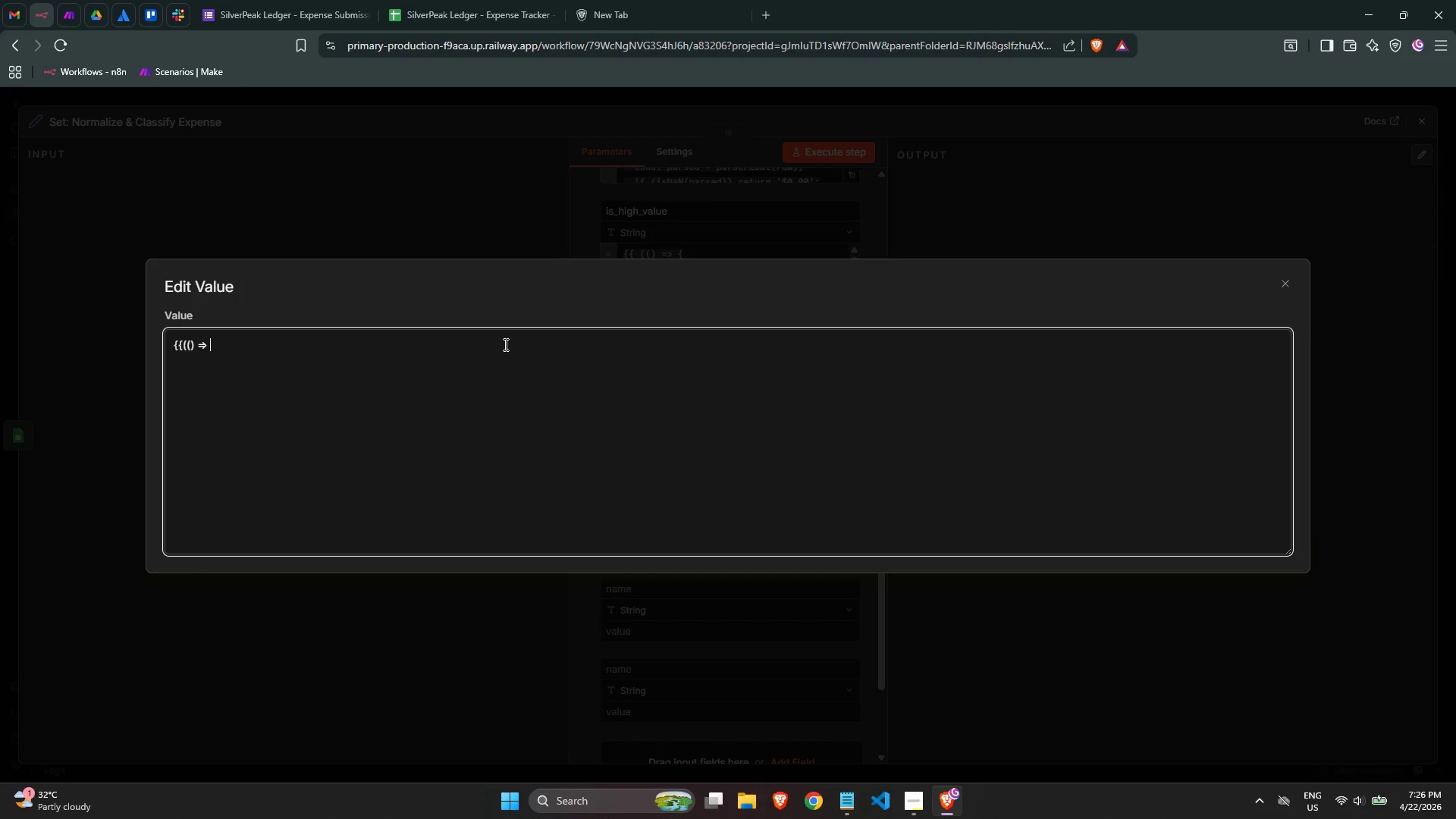 
hold_key(key=ShiftRight, duration=1.2)
 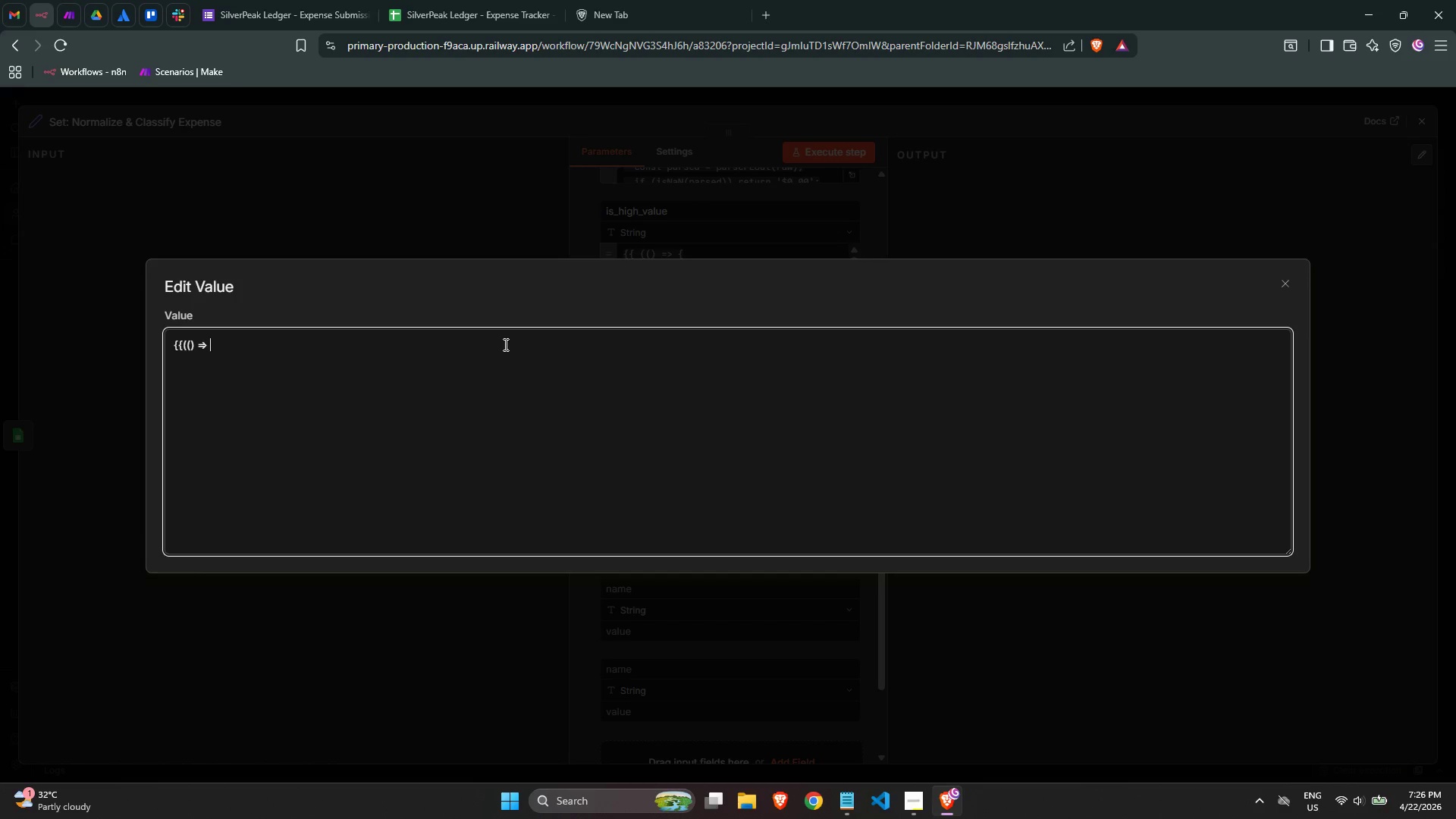 
key(Shift+BracketLeft)
 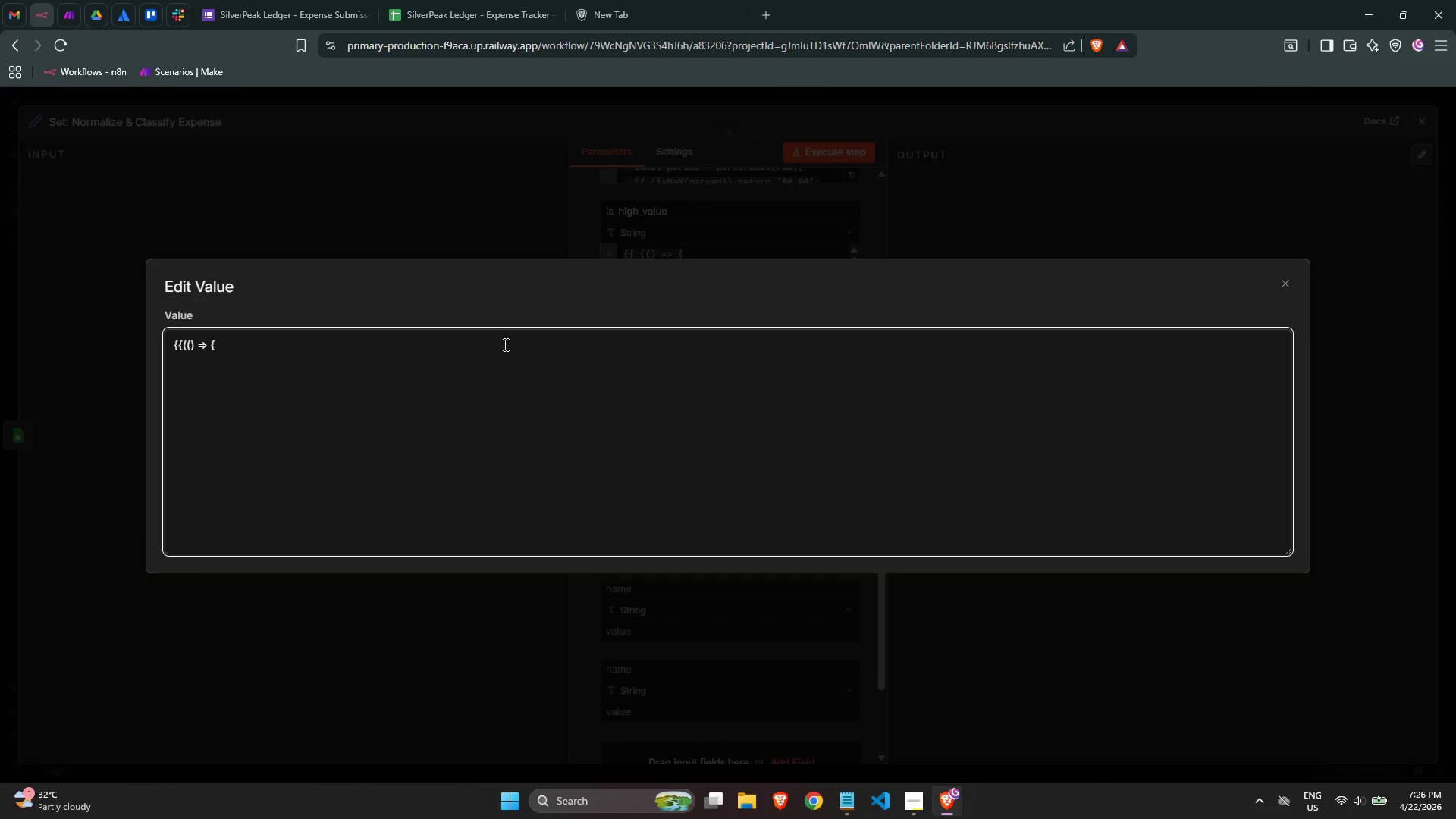 
key(Enter)
 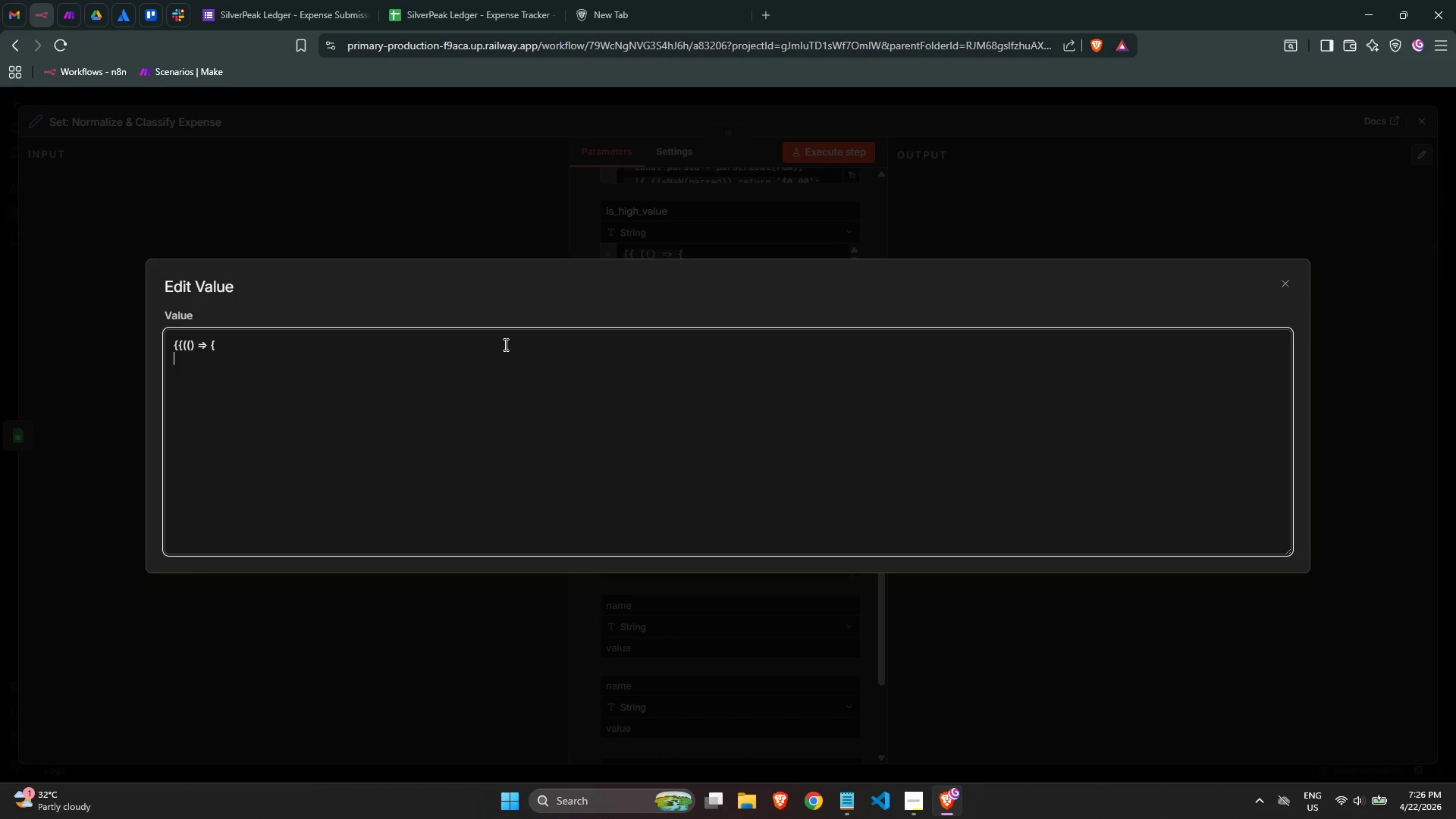 
type(const amountRaw =)
 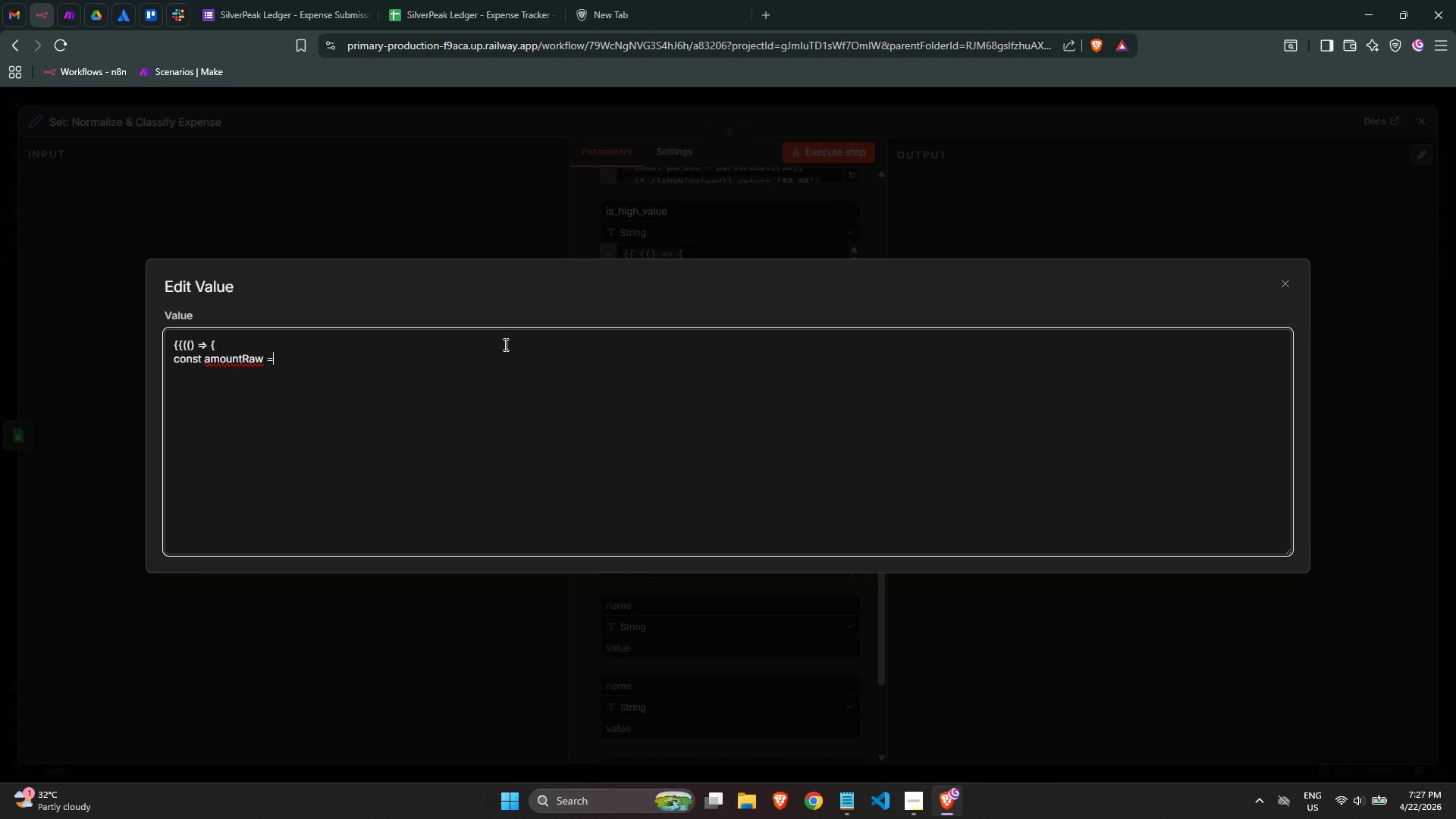 
key(Shift+9)
 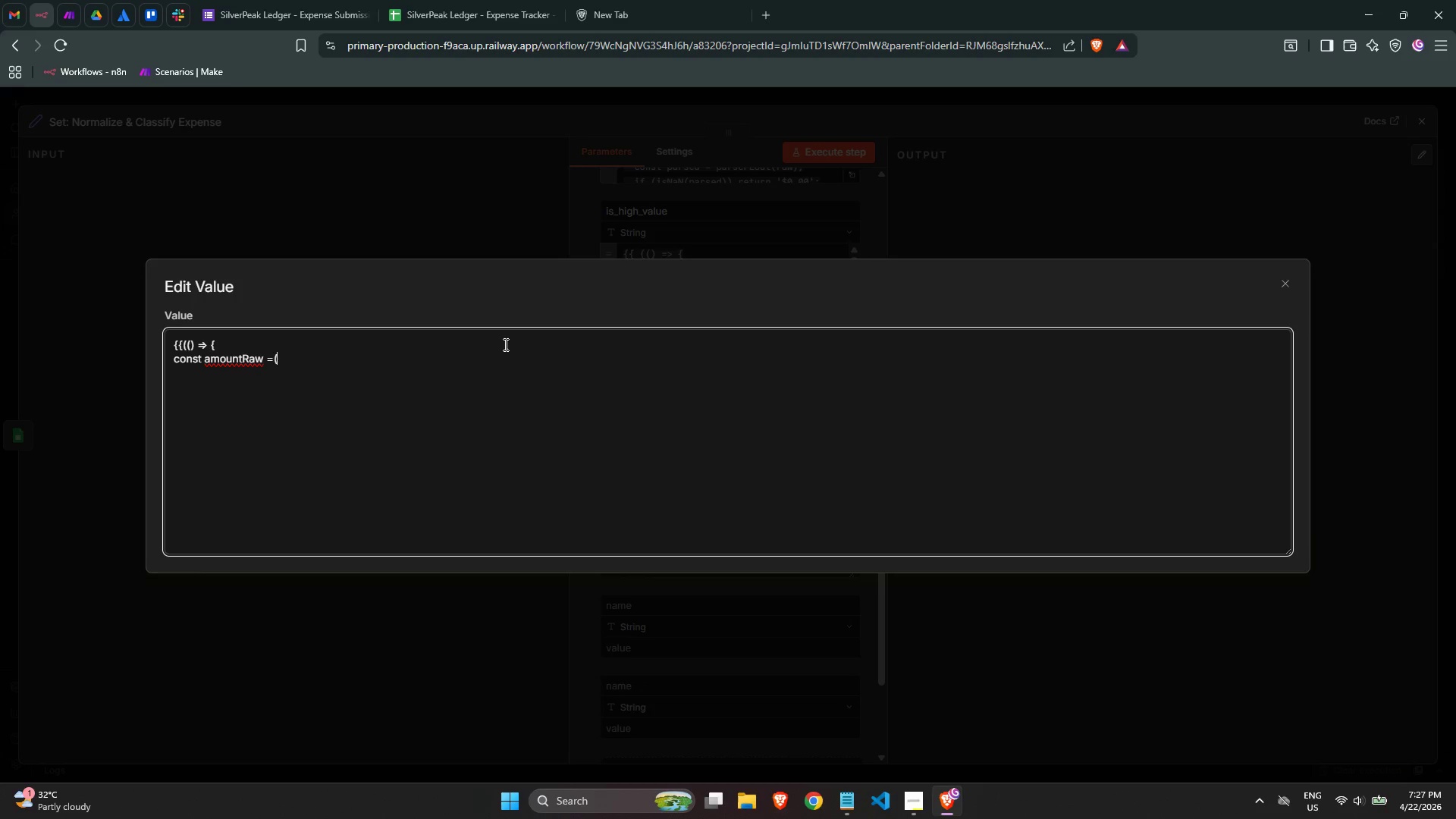 
hold_key(key=ShiftLeft, duration=0.81)
 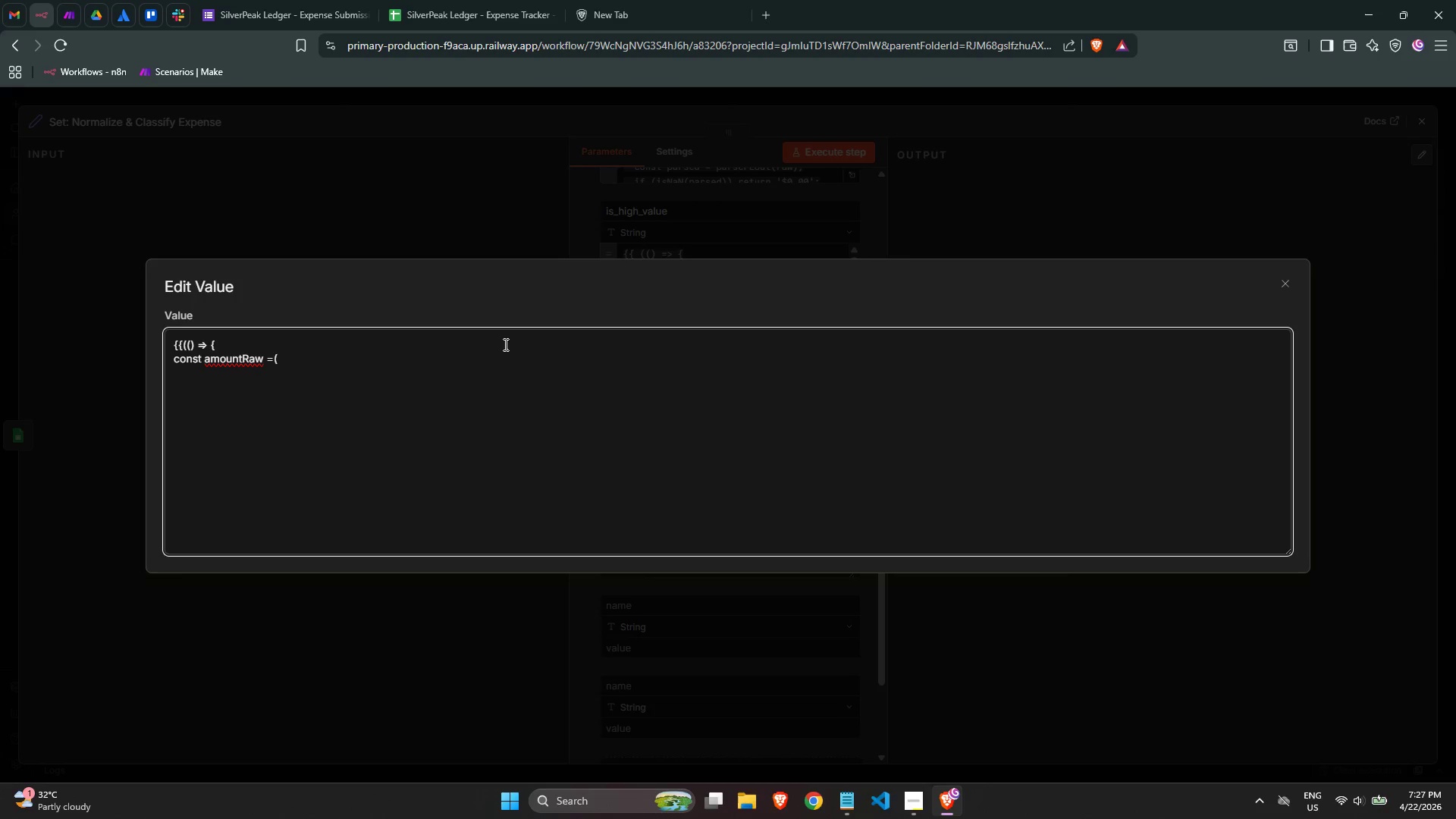 
type($json.amount || $A)
key(Backspace)
type(json)
 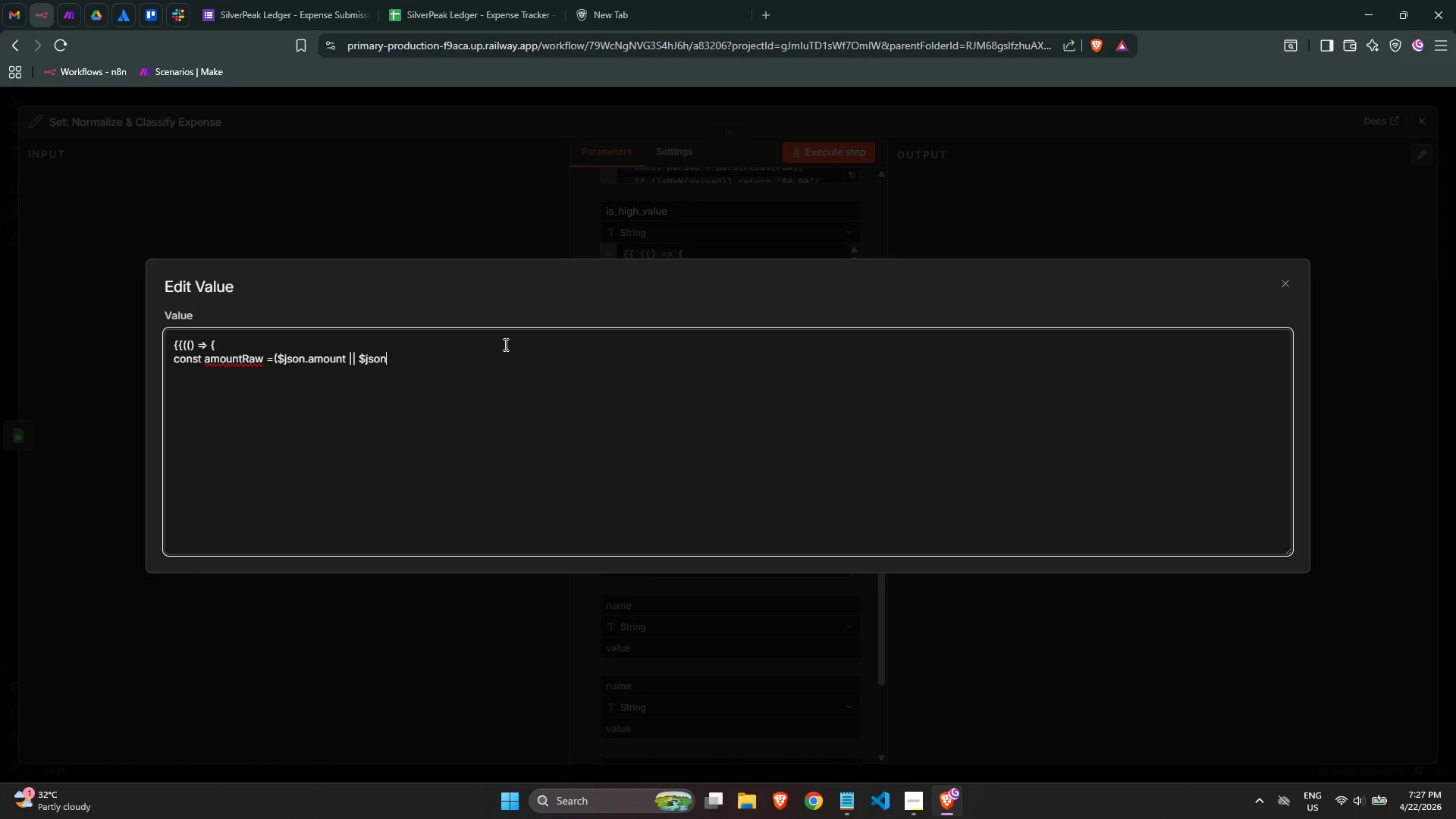 
key(Shift+BracketLeft)
 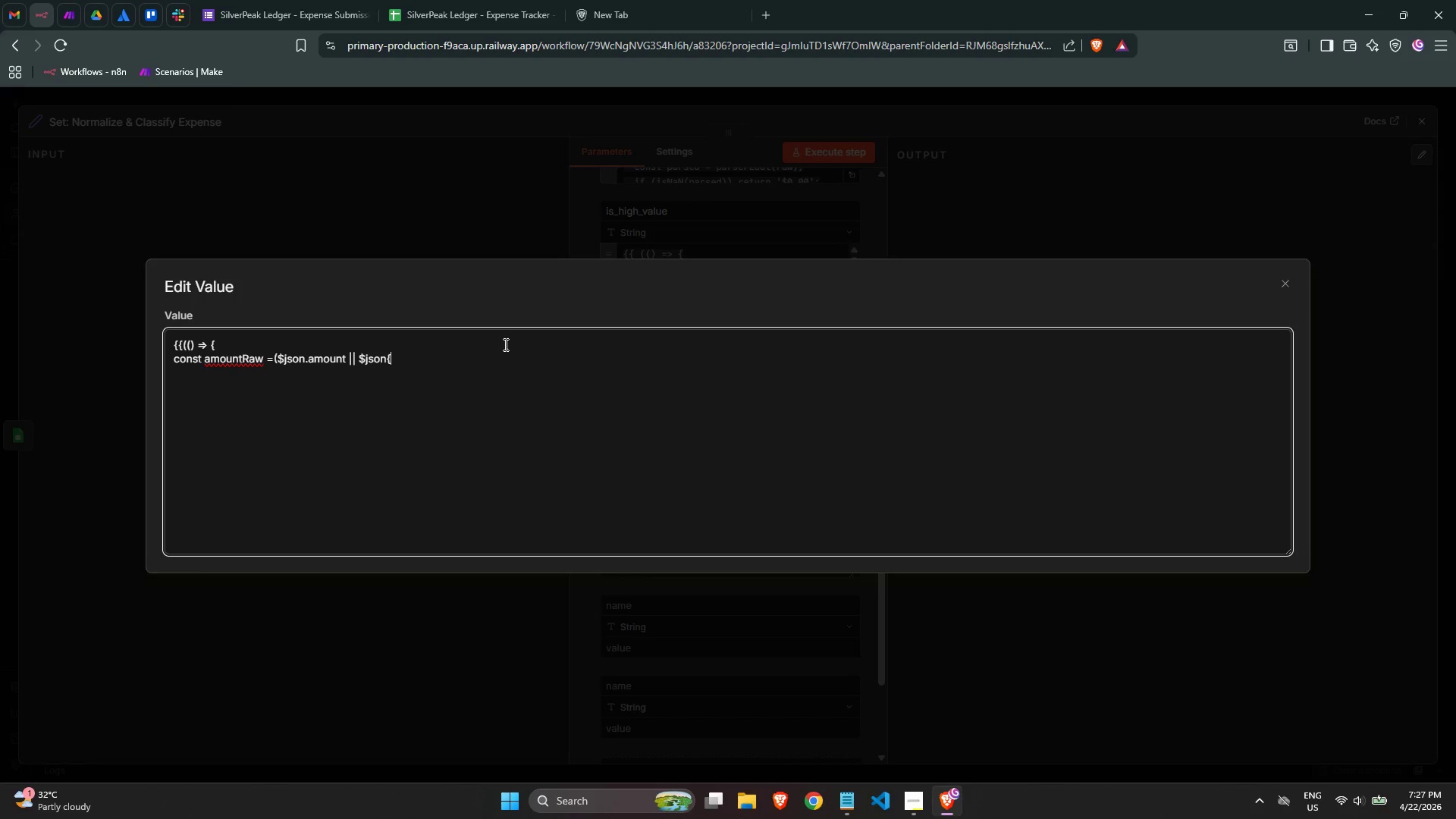 
key(Backspace)
 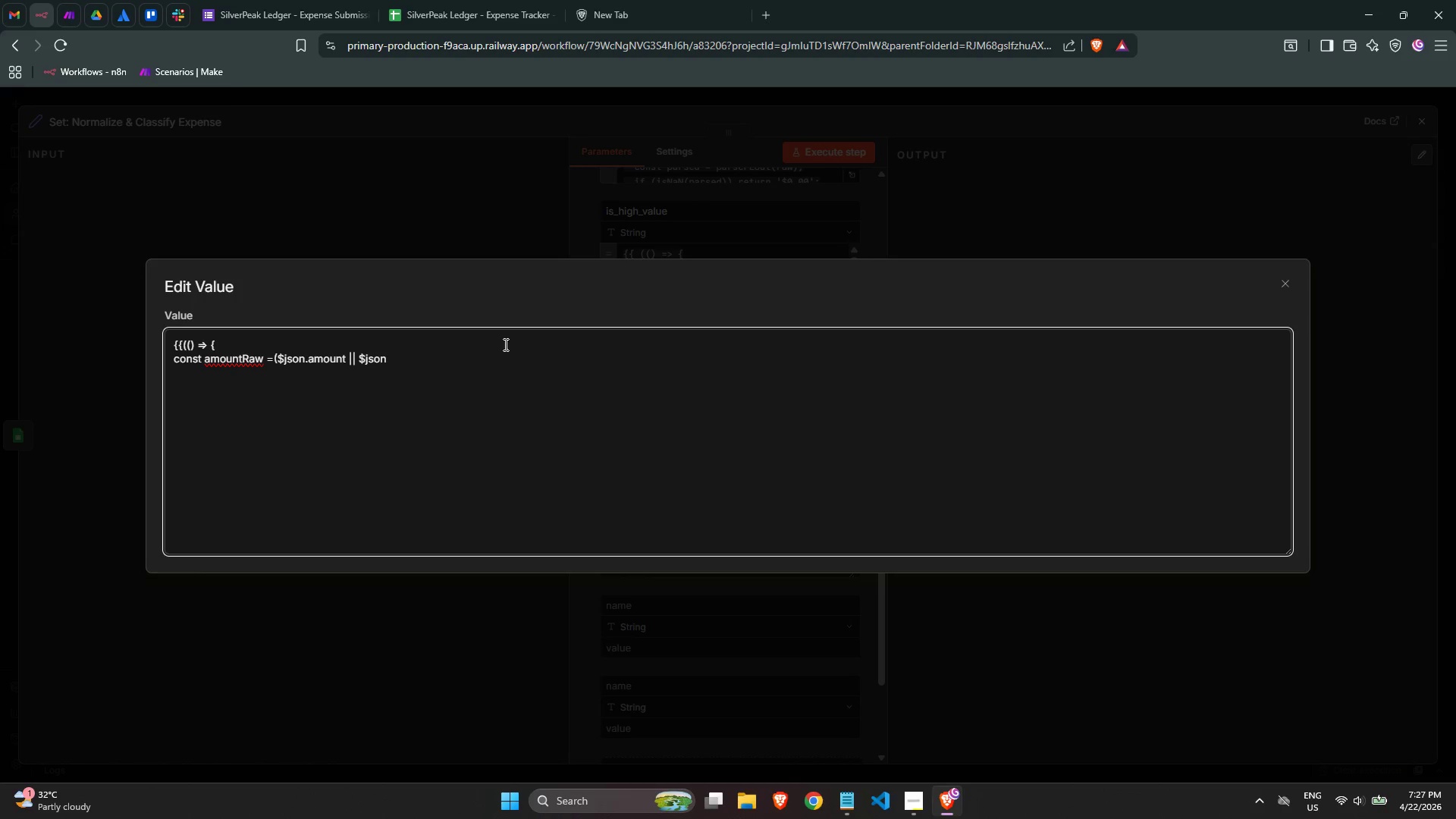 
key(Shift+ShiftRight)
 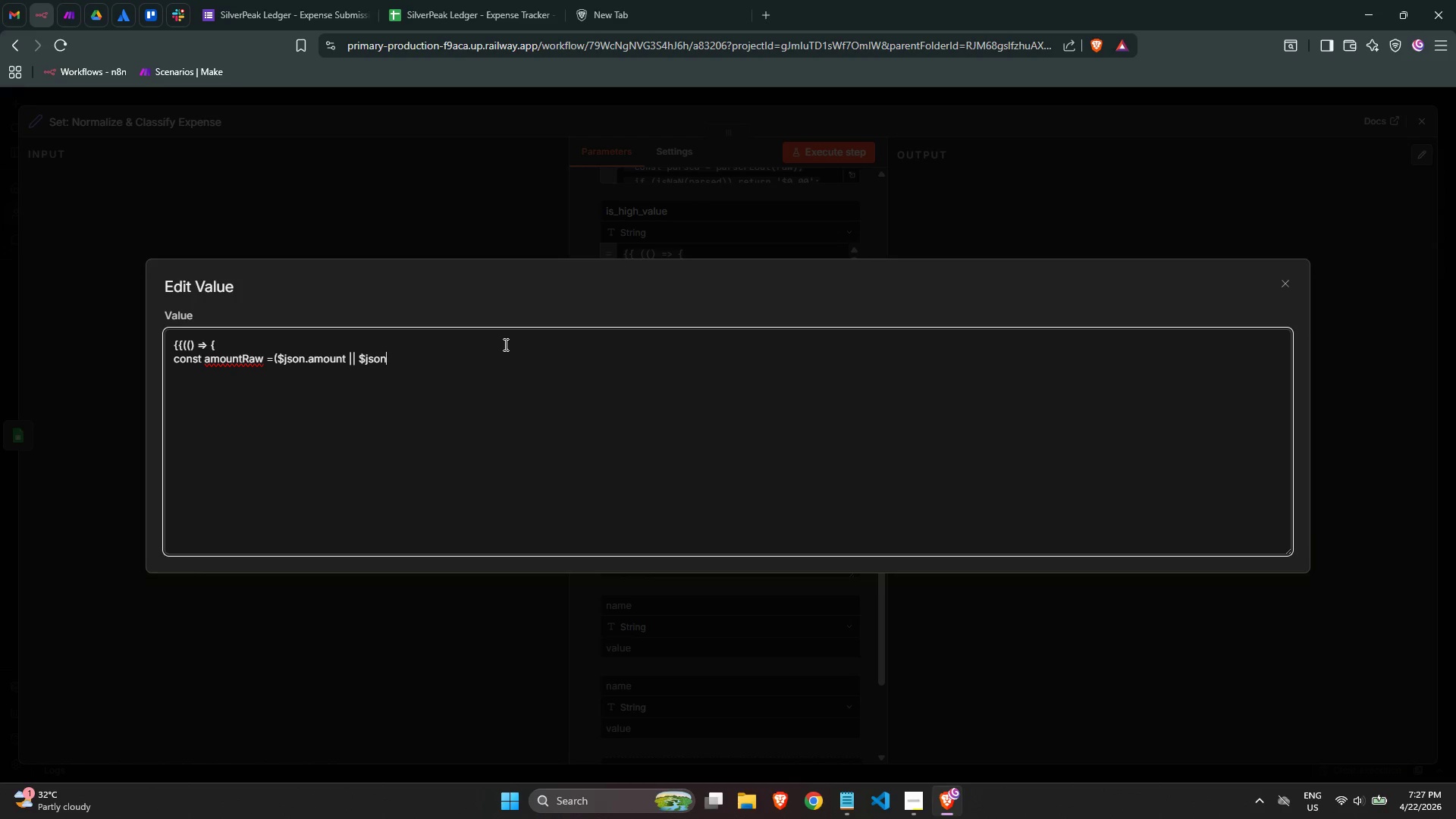 
key(BracketLeft)
 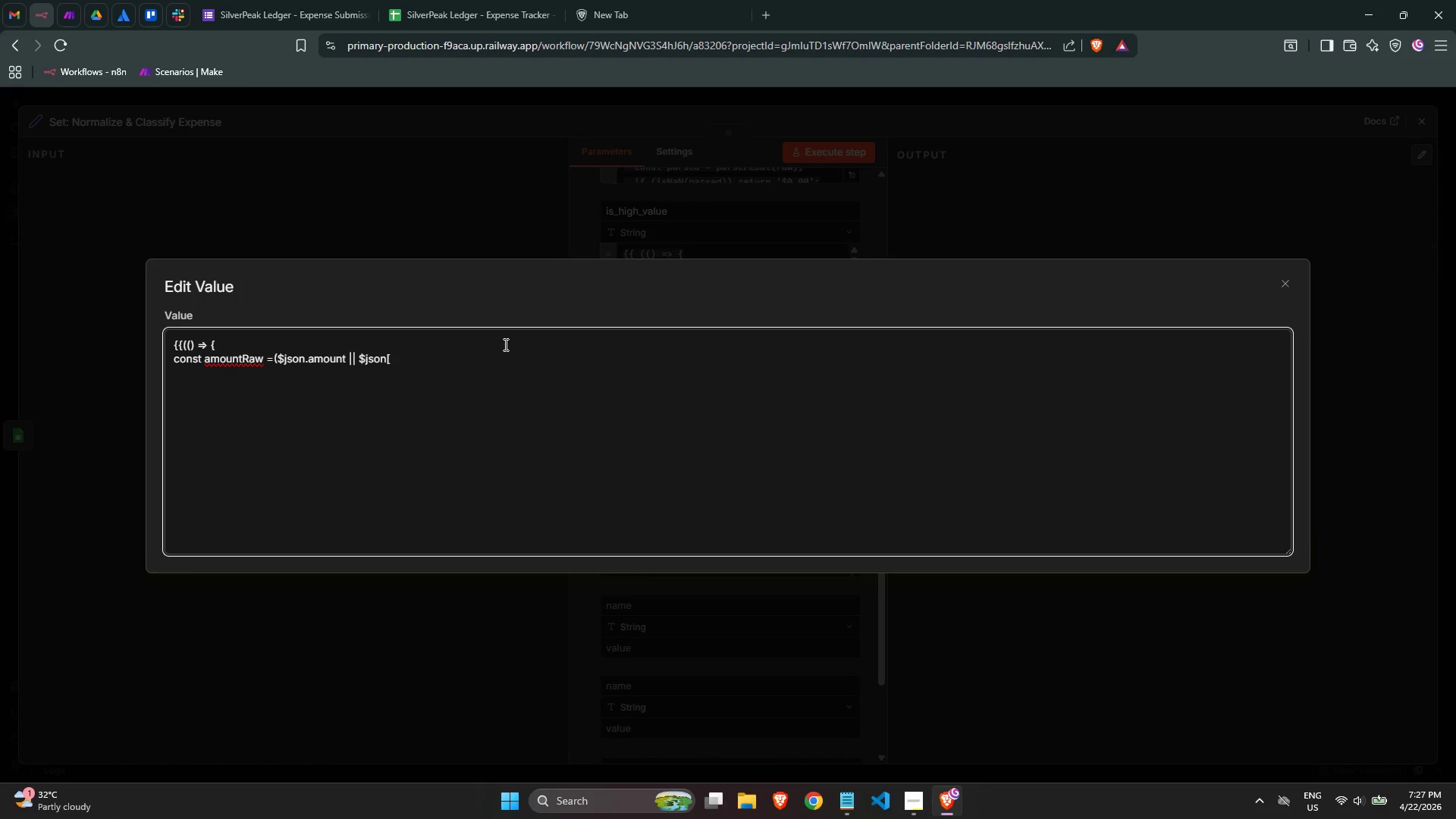 
wait(5.16)
 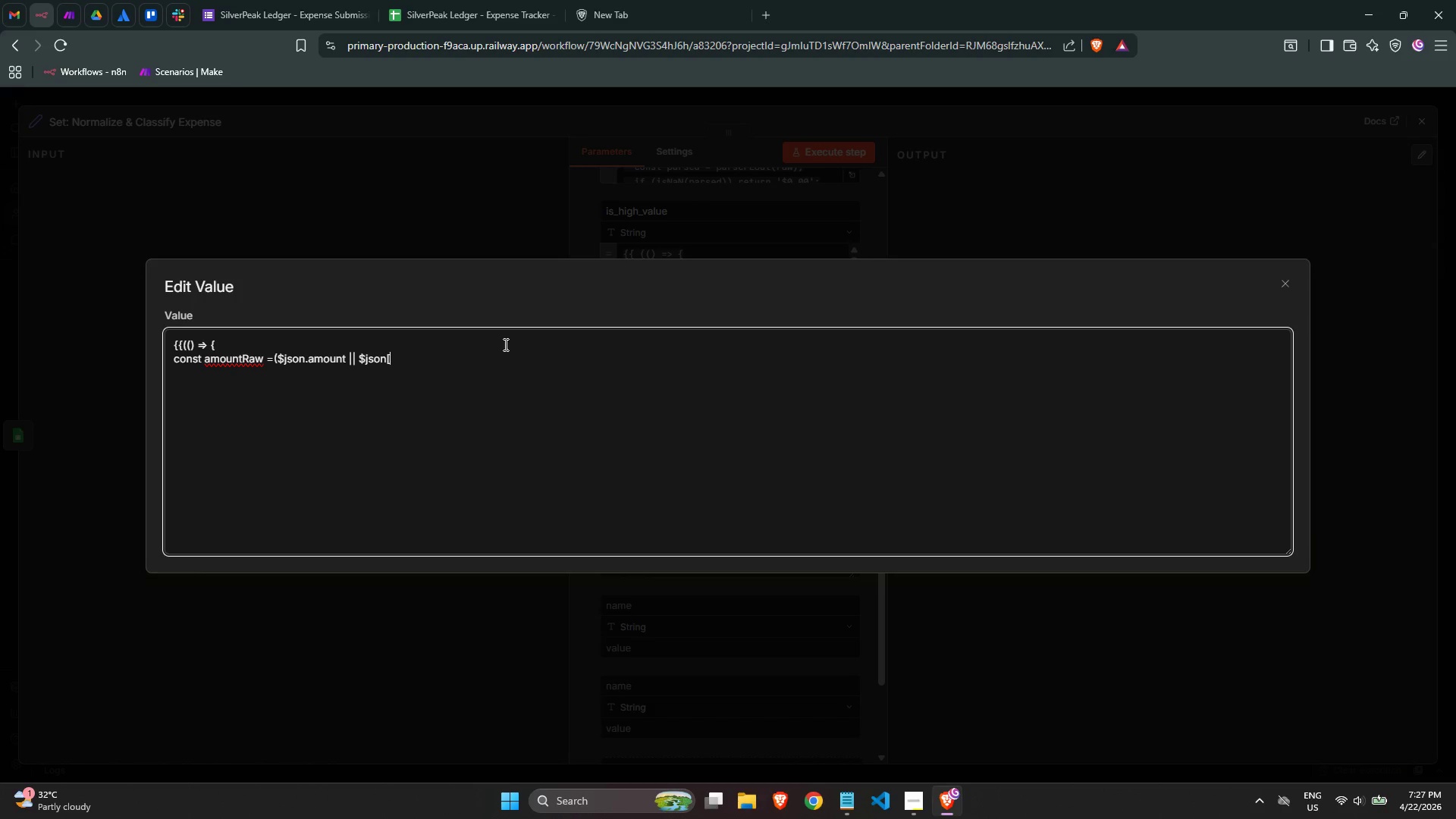 
type('Expenses AM)
key(Backspace)
type(mount (USD)'})
key(Backspace)
type(])
 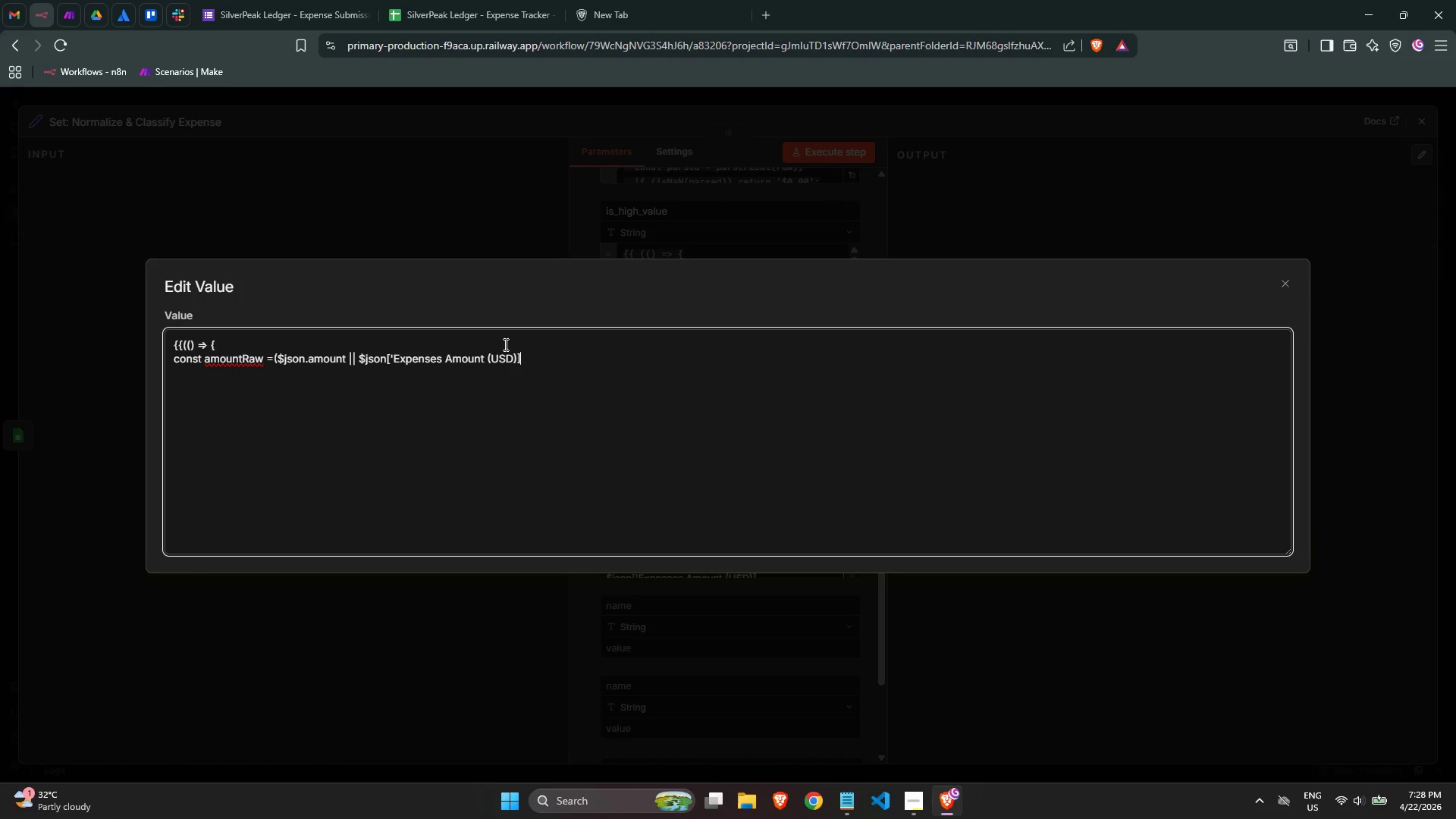 
key(ArrowLeft)
 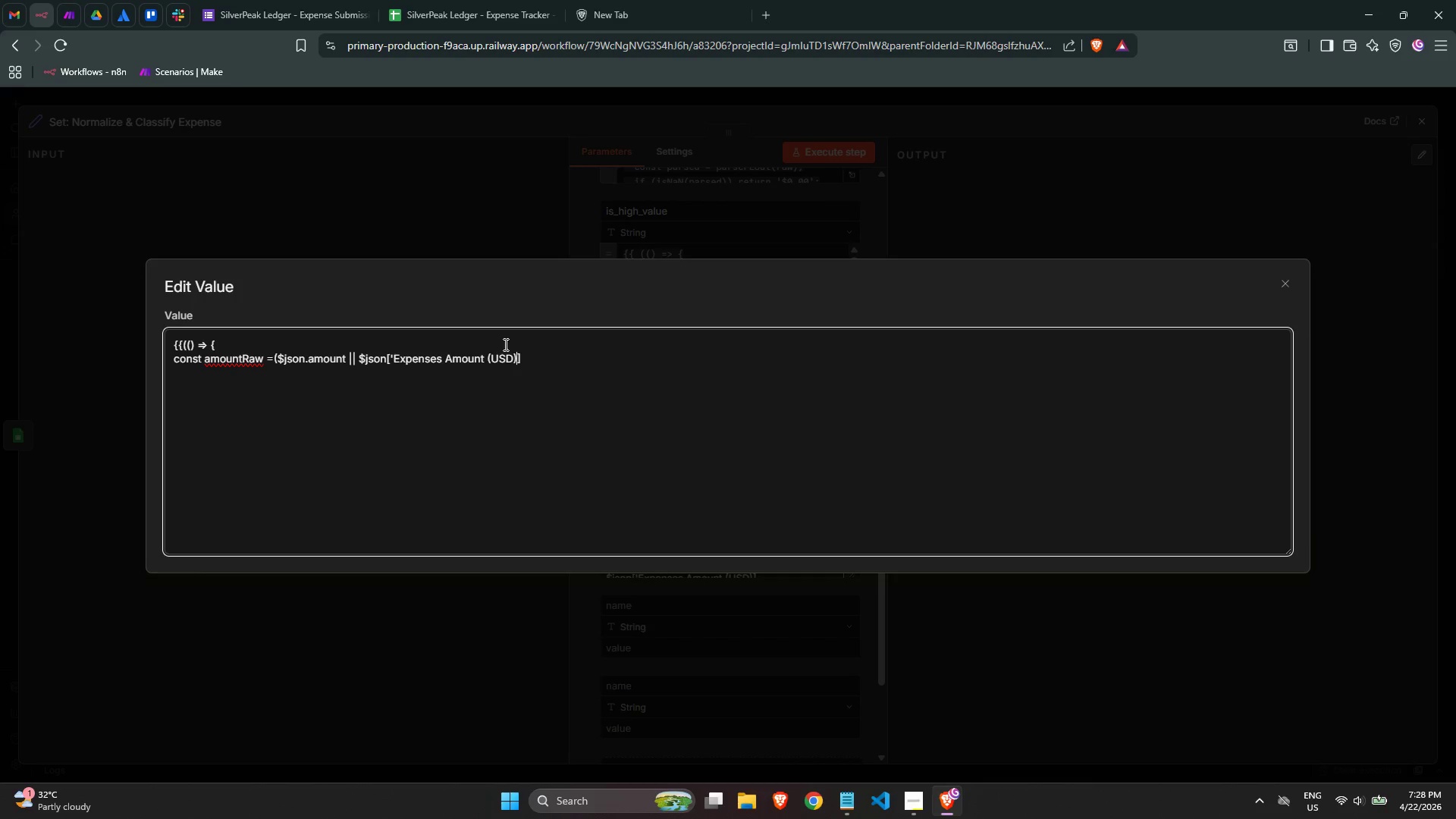 
key(Quote)
 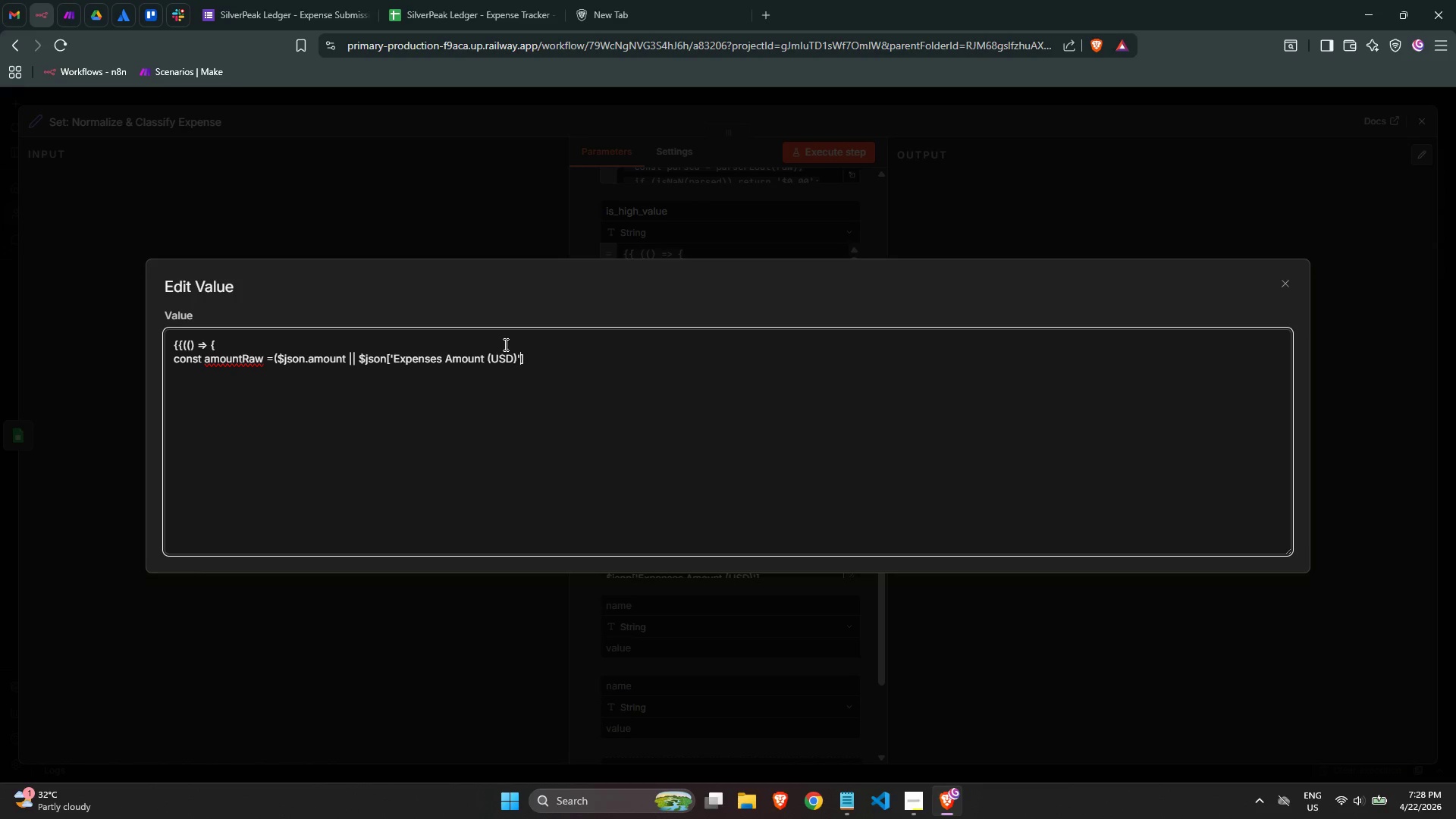 
key(ArrowRight)
 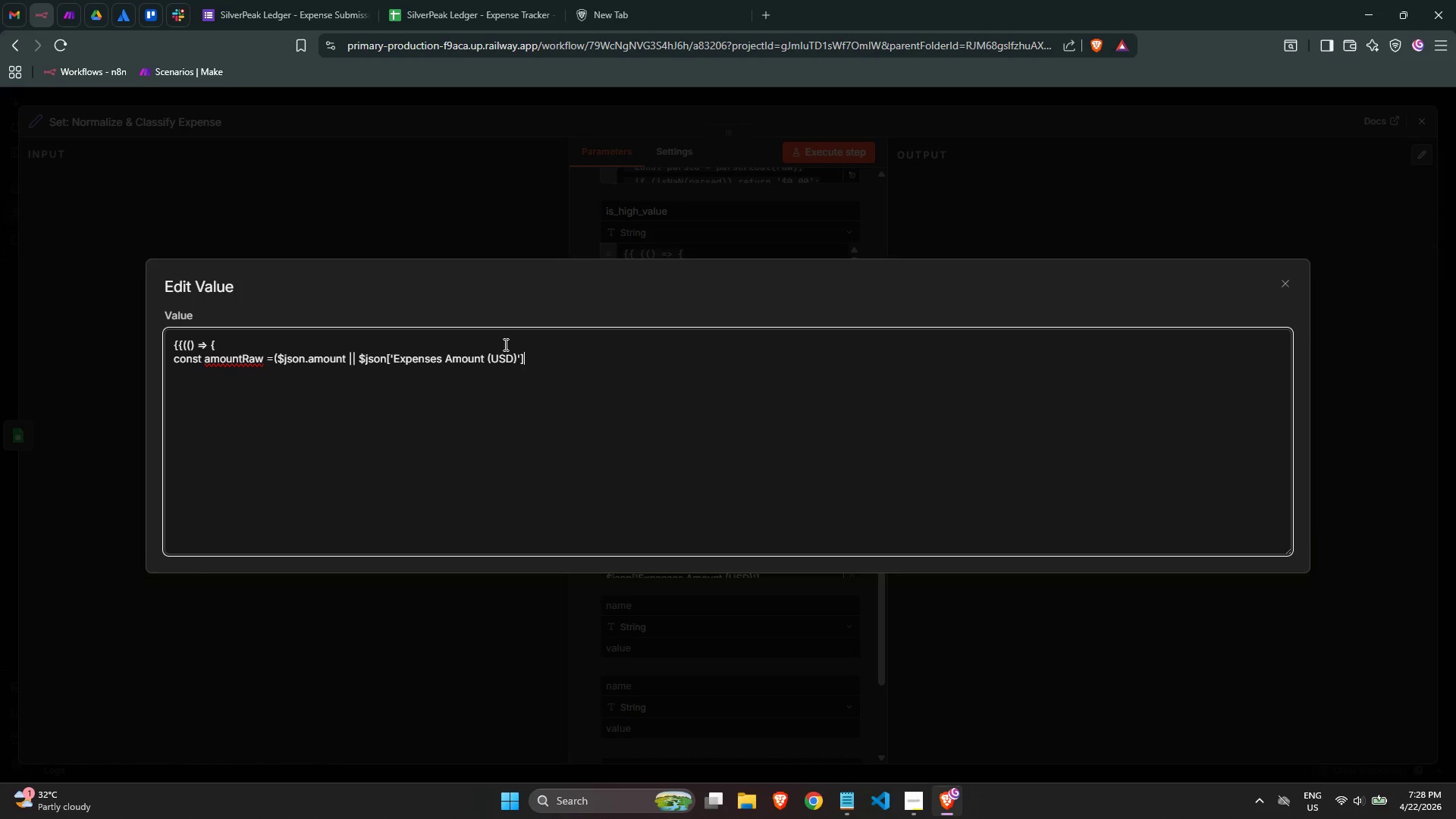 
key(ArrowRight)
 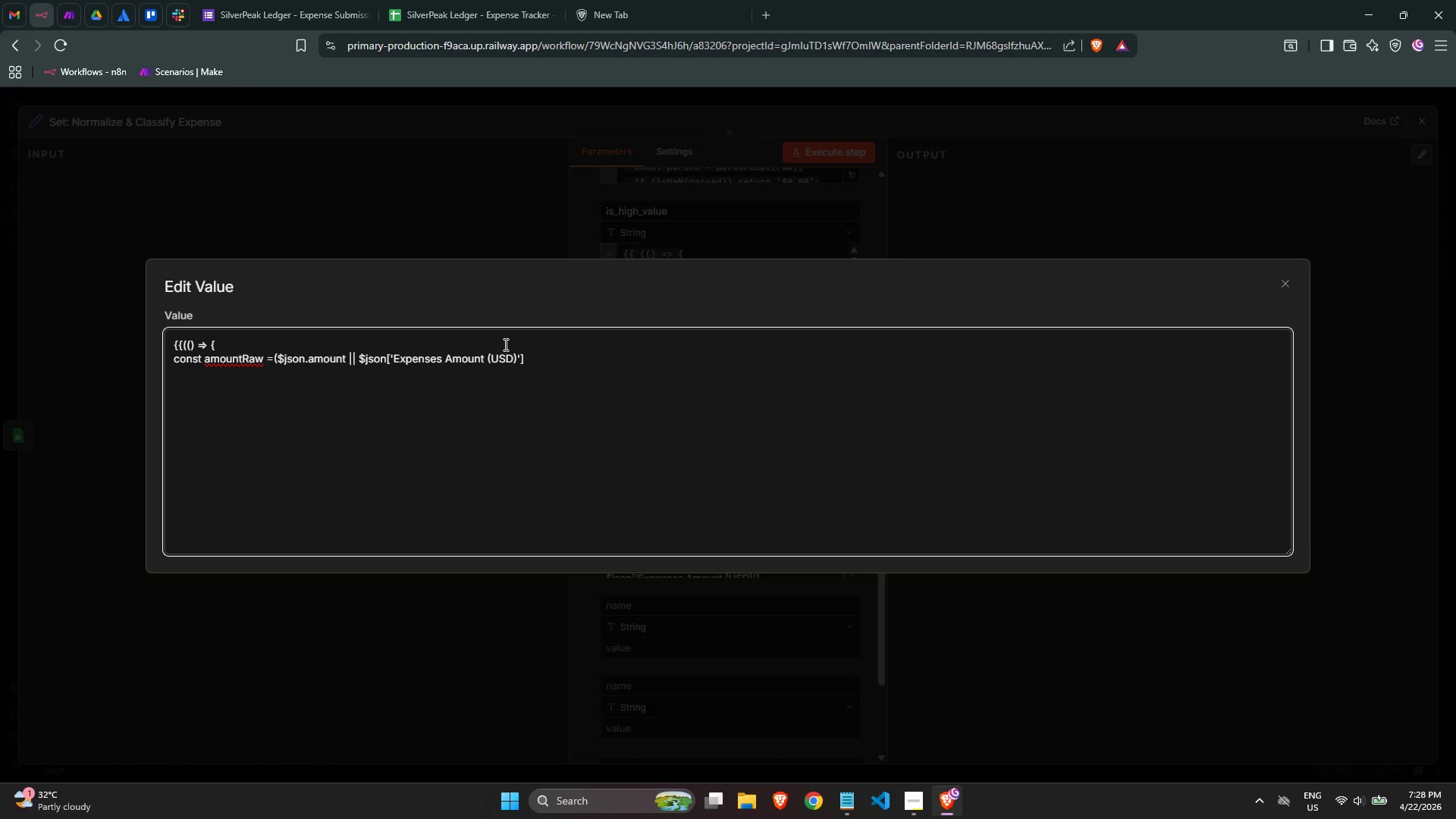 
key(Space)
 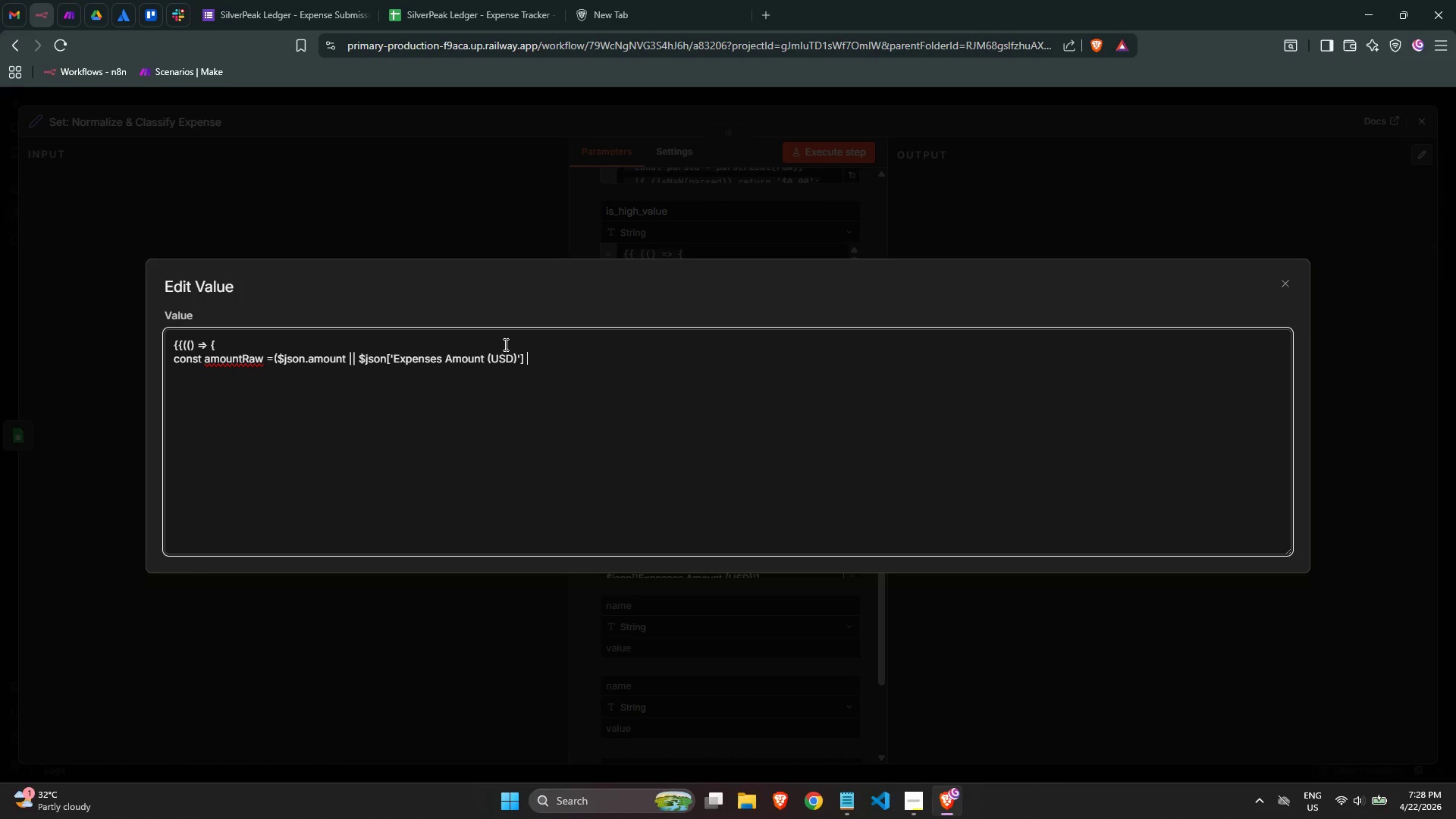 
key(Shift+Backslash)
 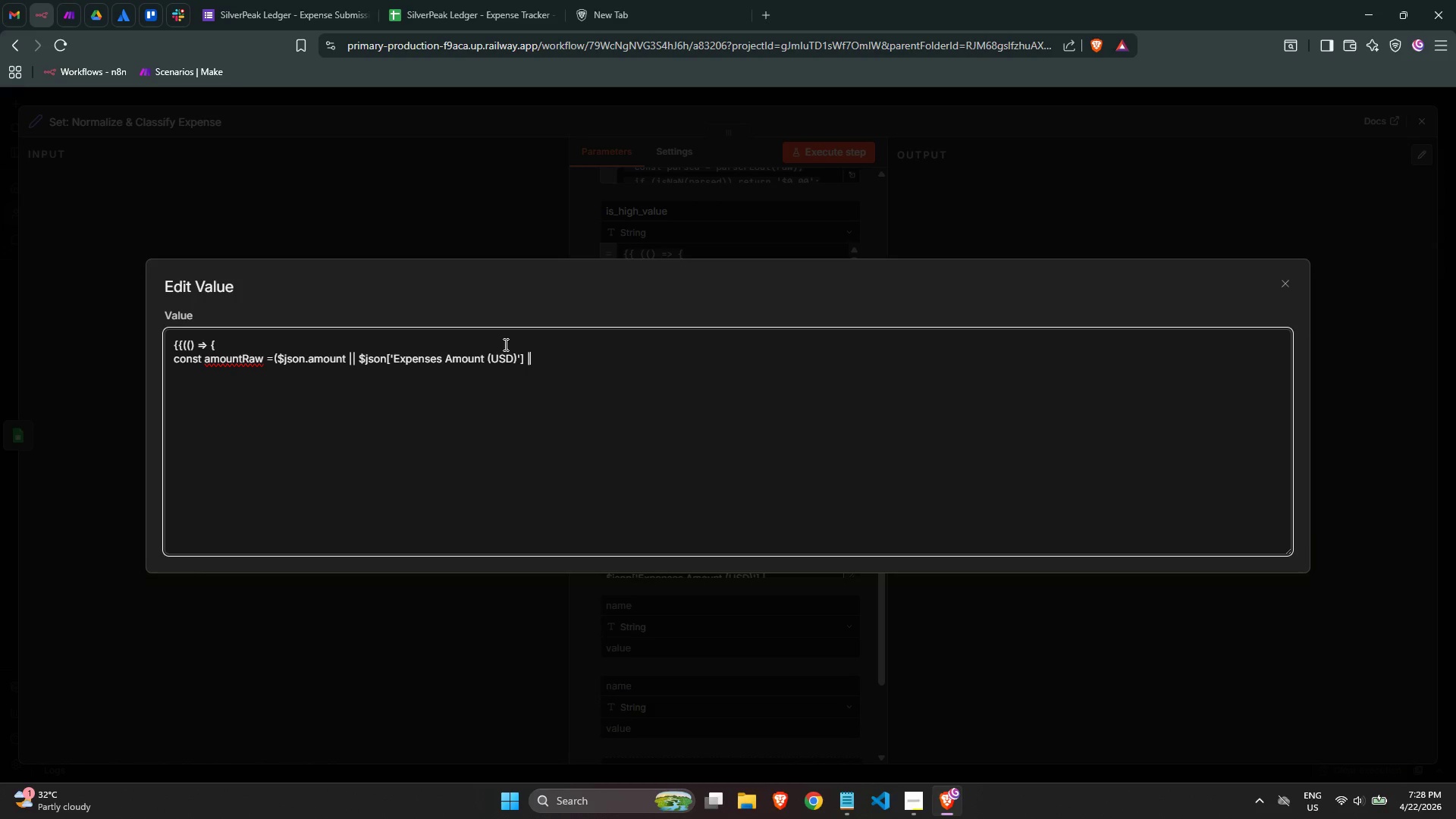 
key(Shift+Backslash)
 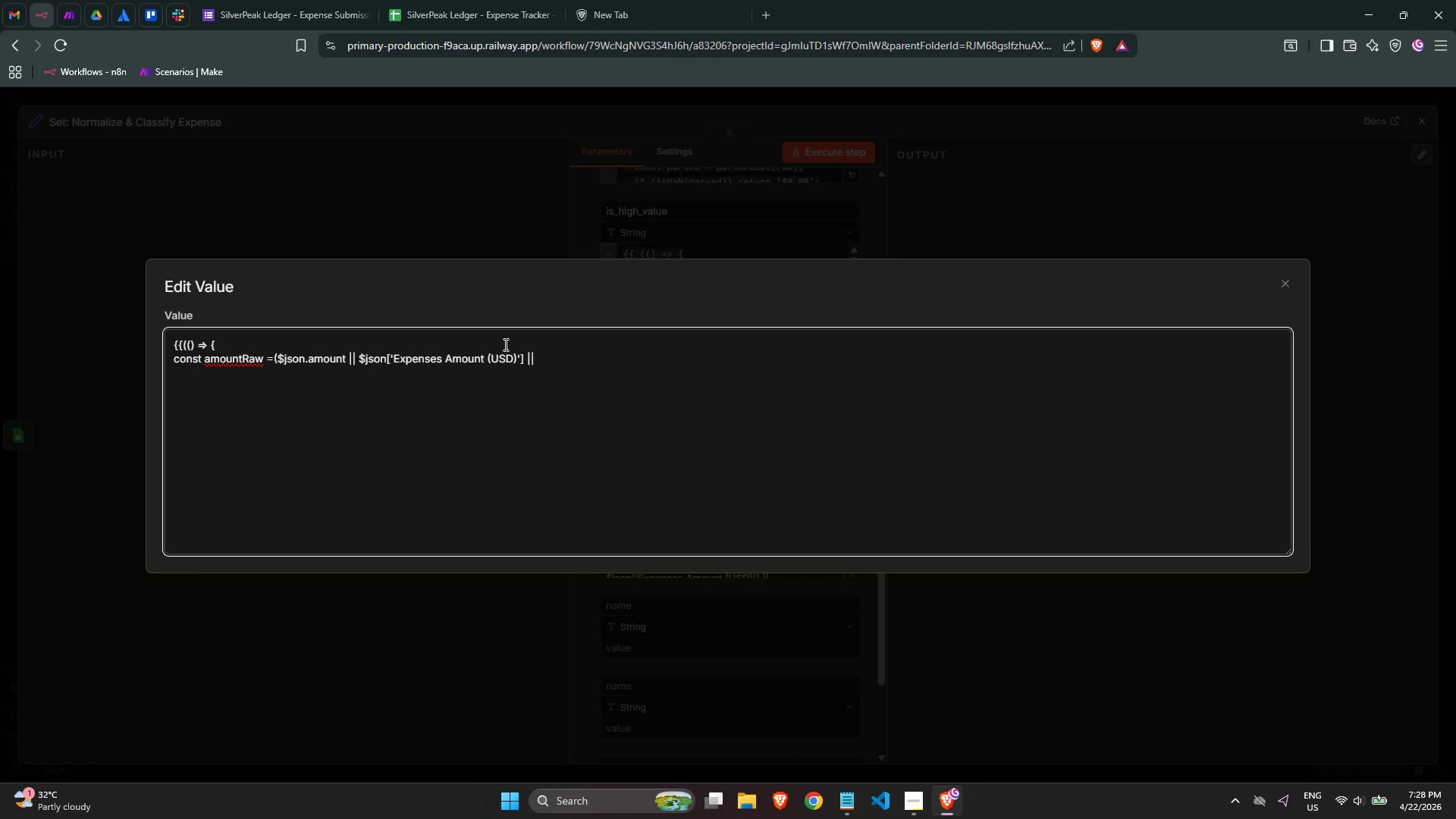 
key(Space)
 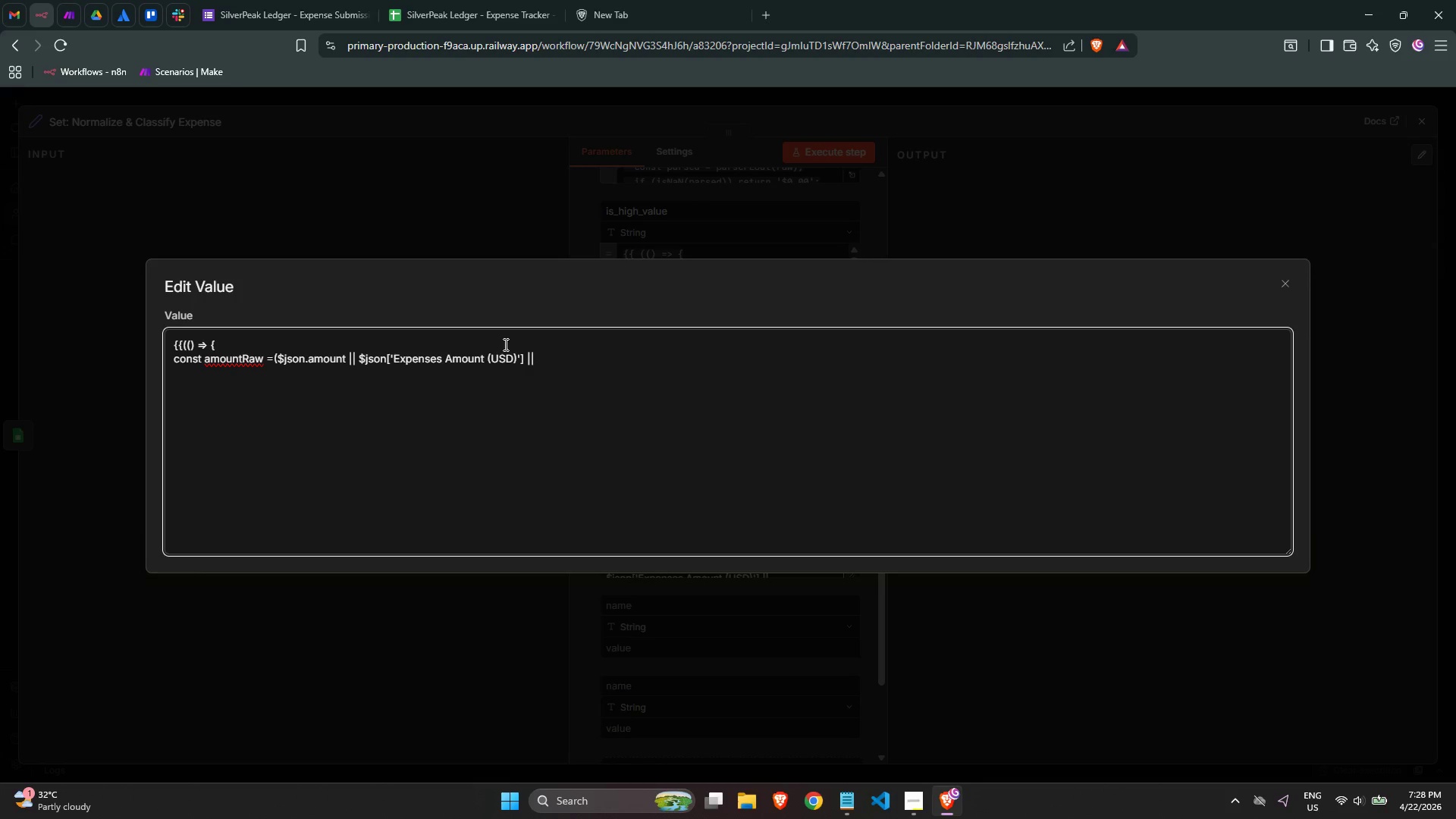 
key(Quote)
 